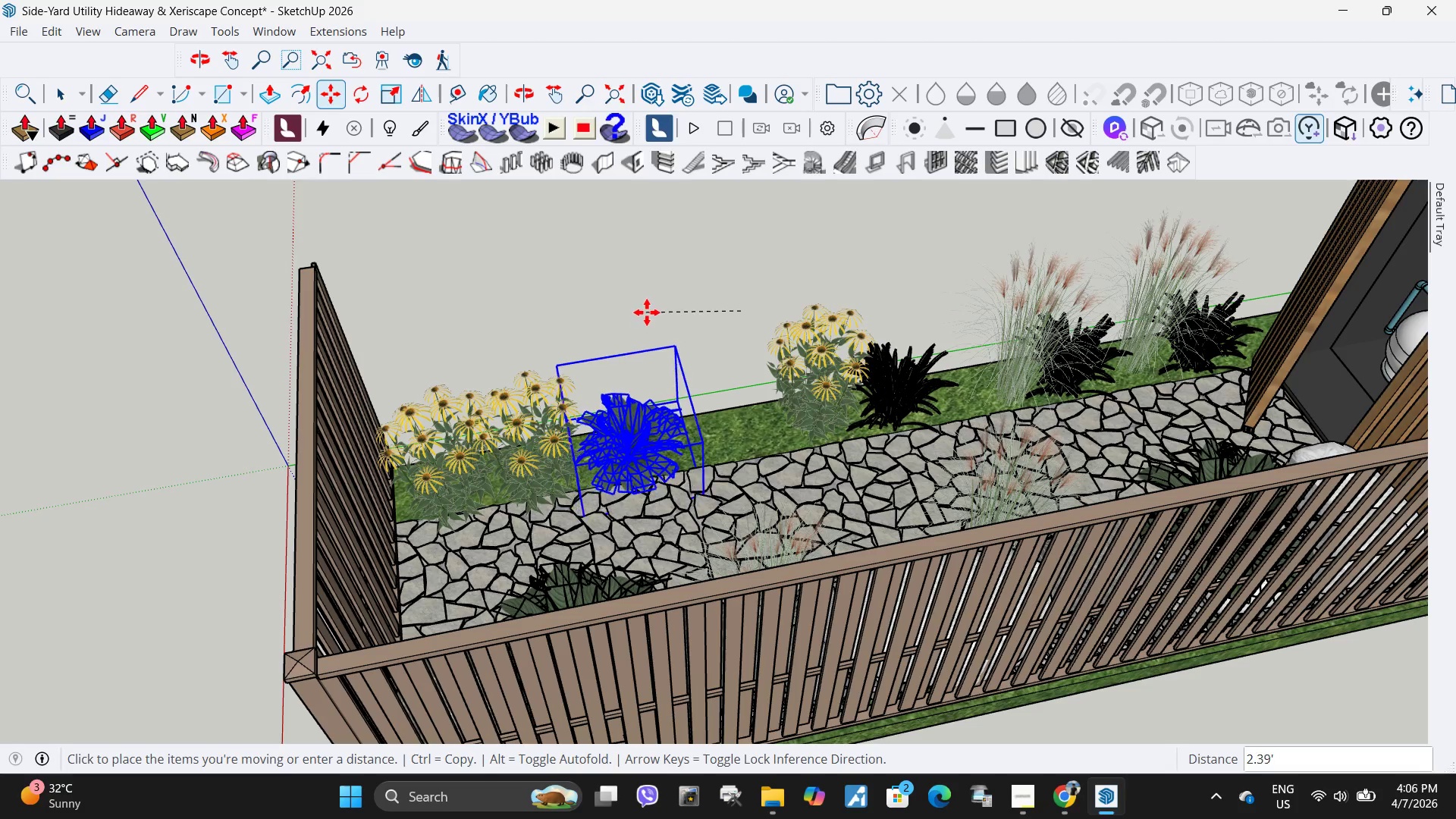 
key(Space)
 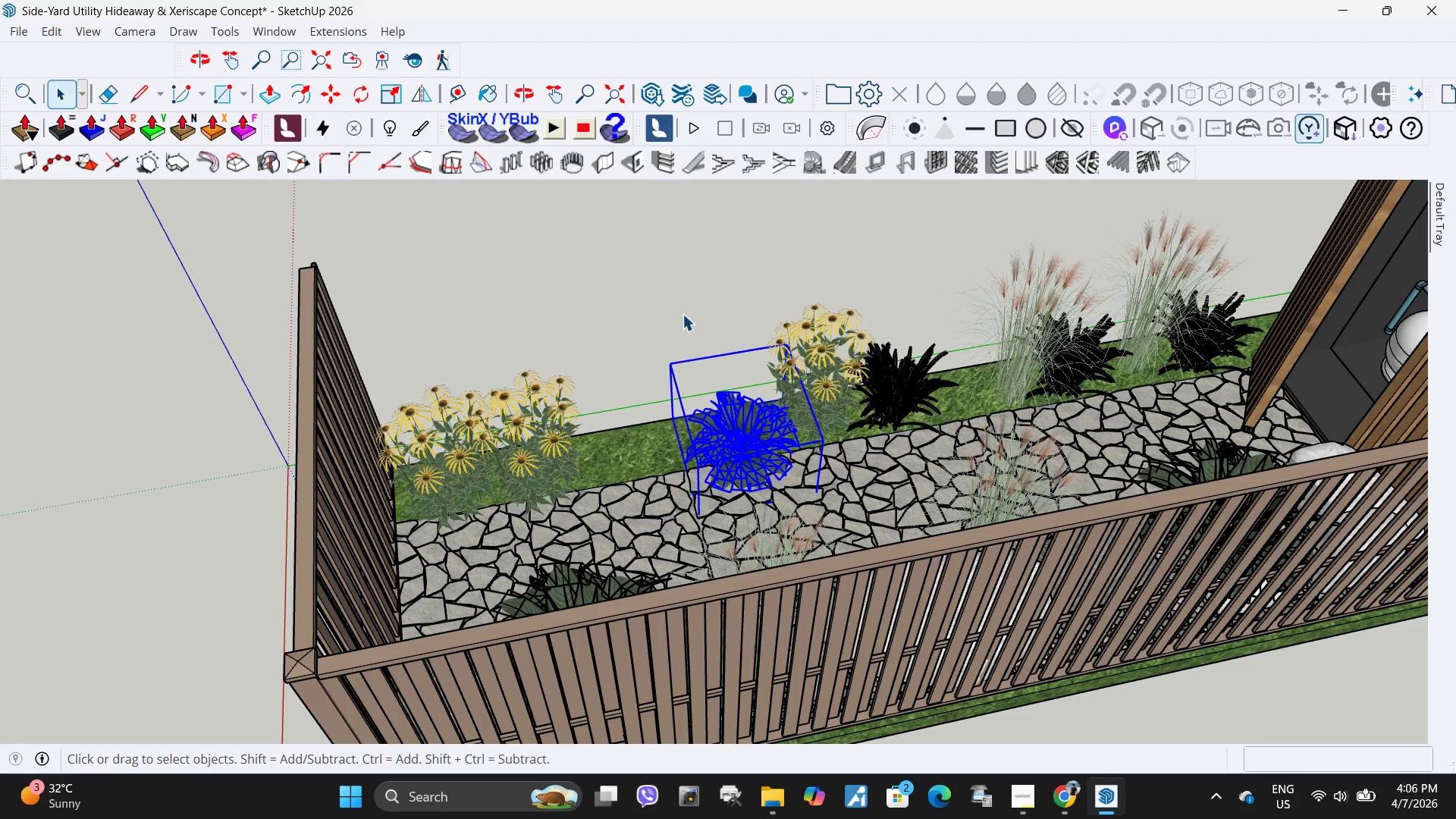 
key(M)
 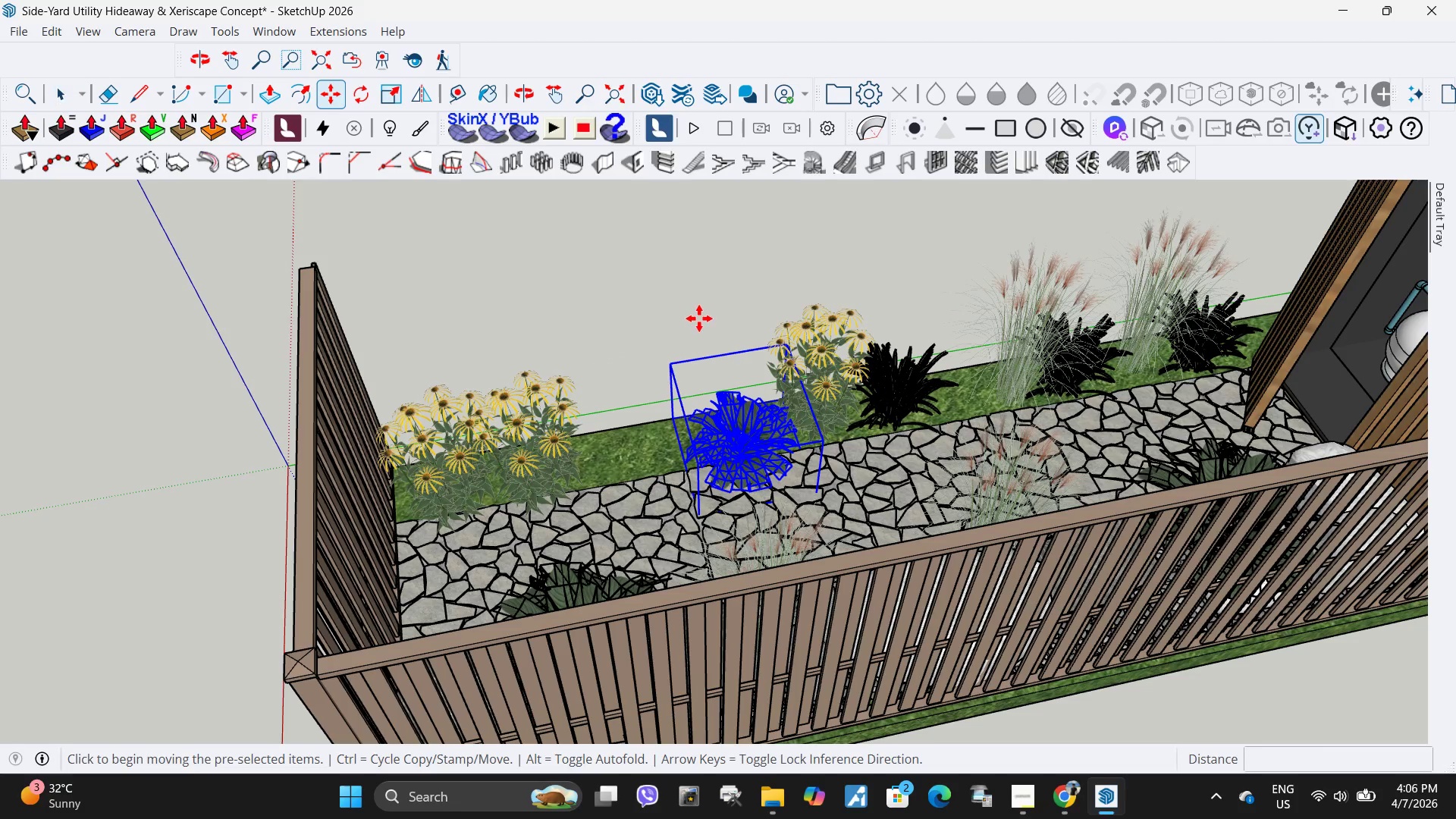 
left_click([699, 318])
 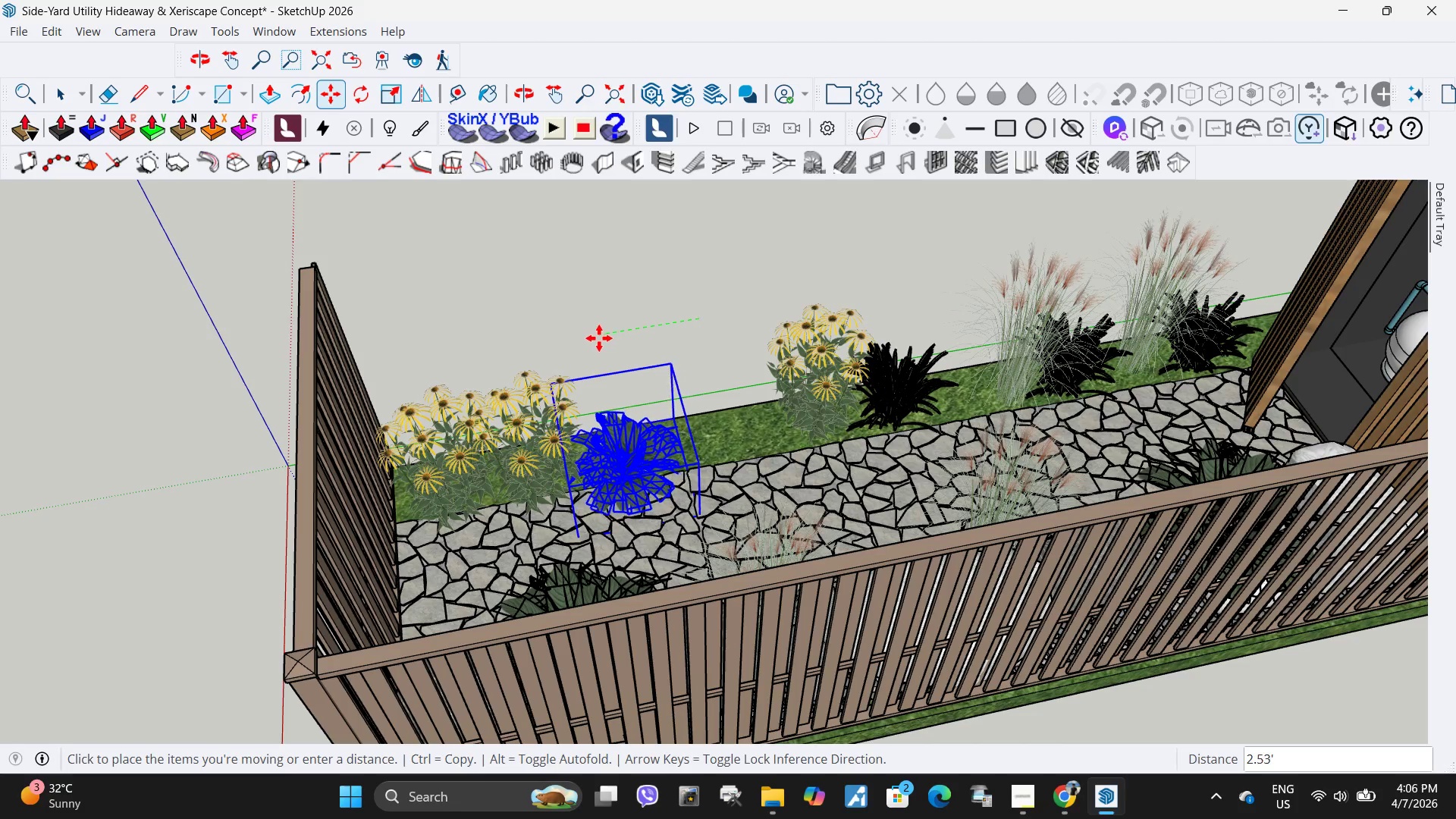 
left_click([591, 340])
 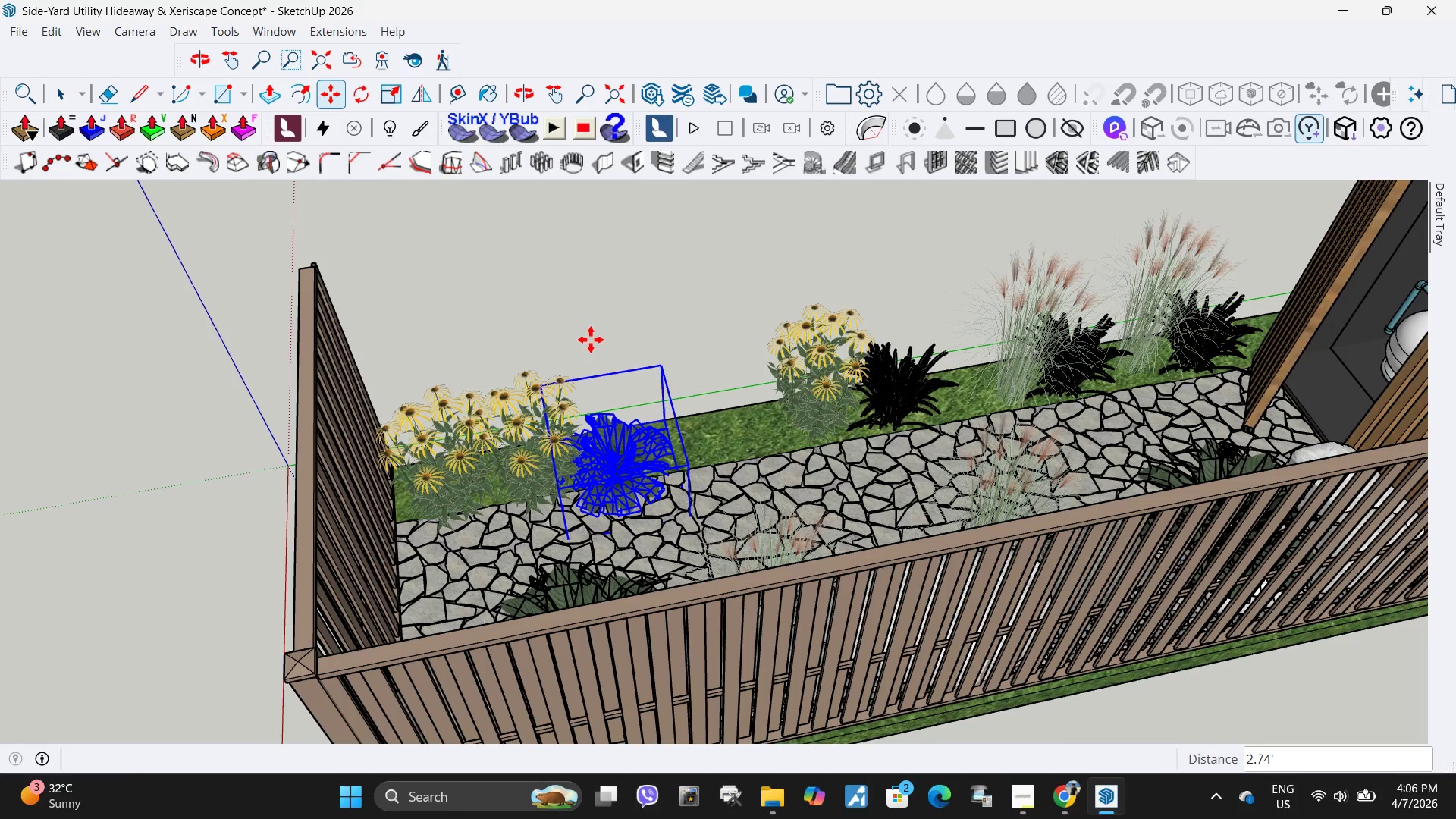 
key(Space)
 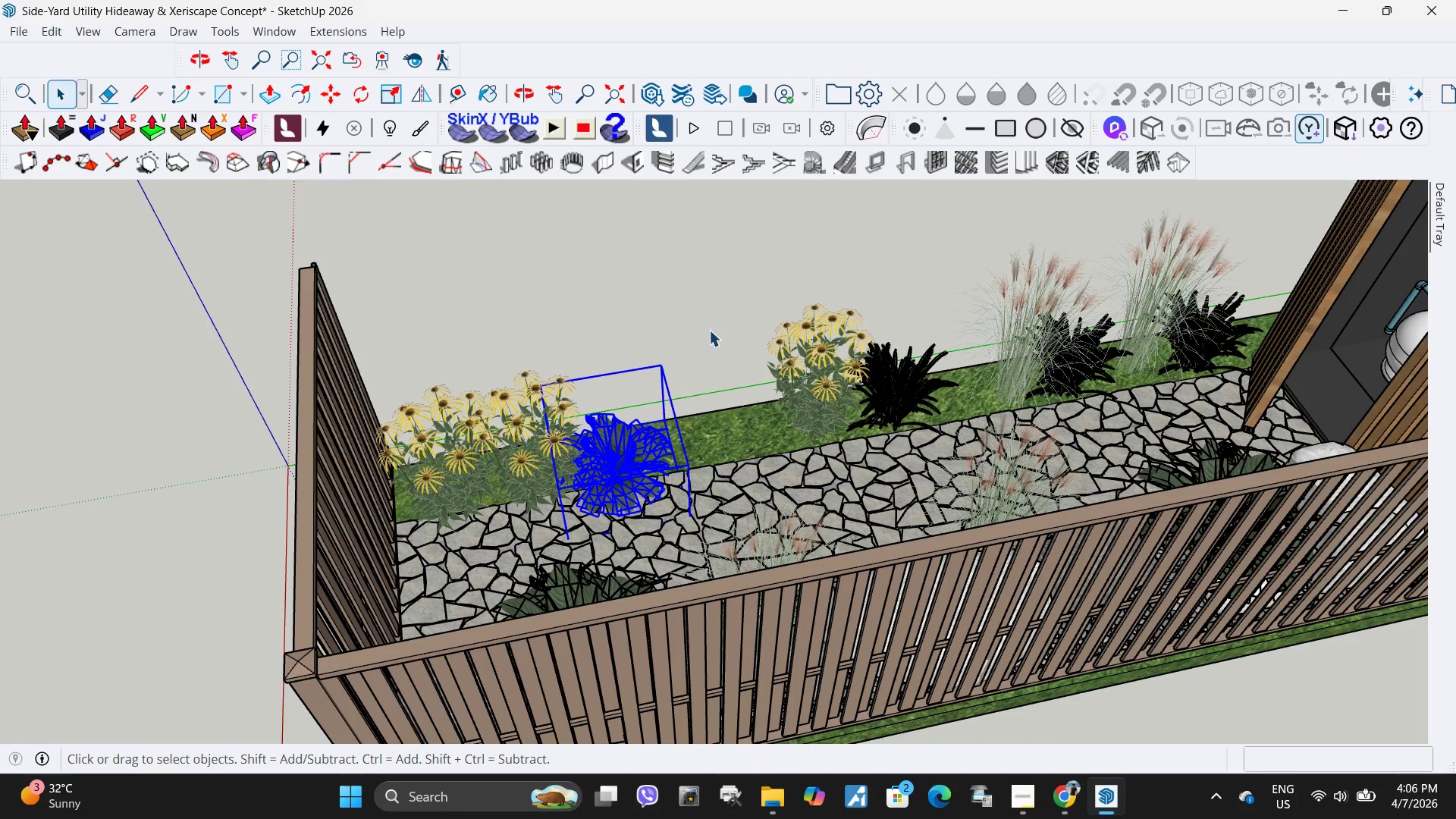 
double_click([709, 330])
 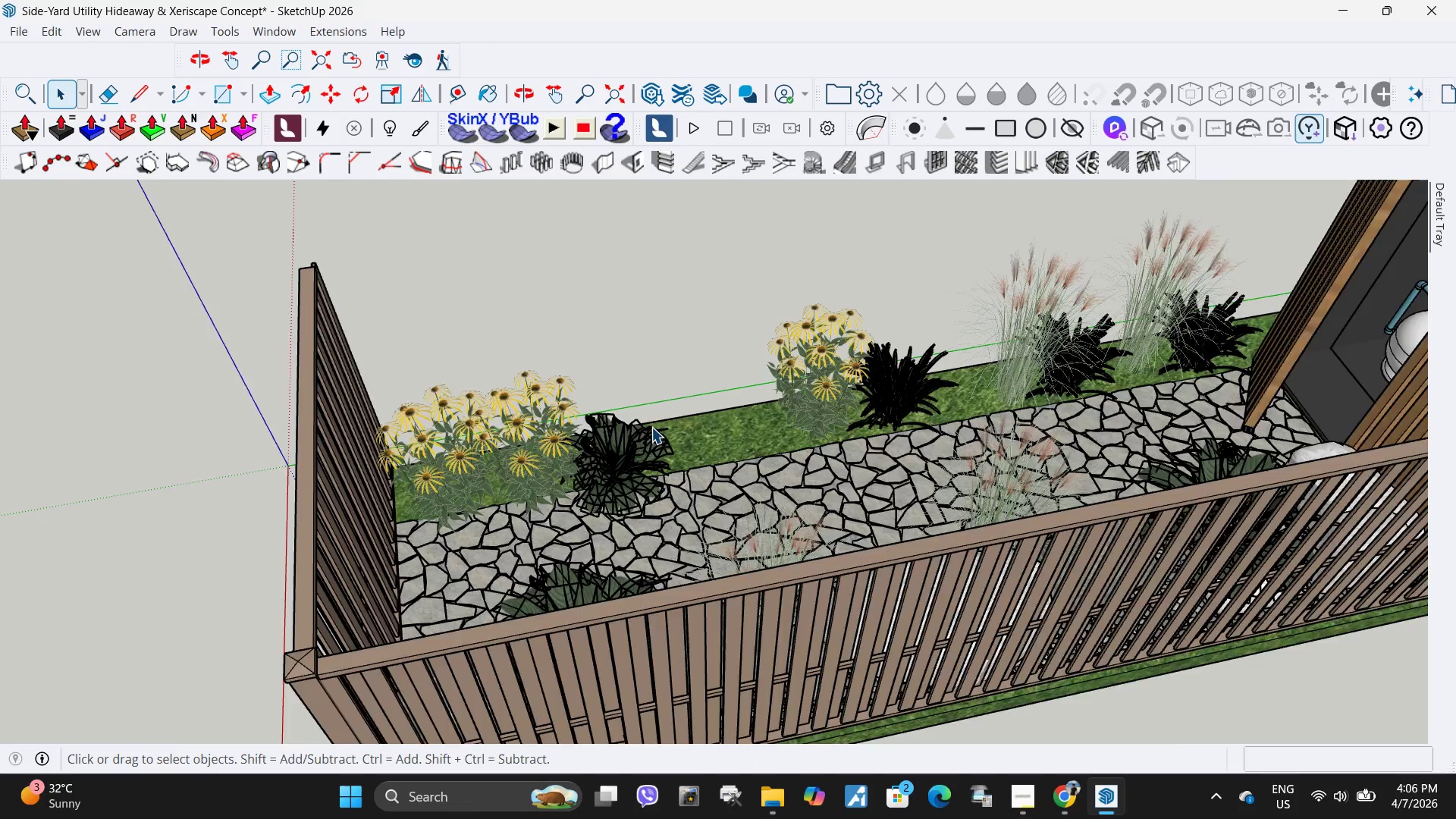 
scroll: coordinate [624, 488], scroll_direction: up, amount: 8.0
 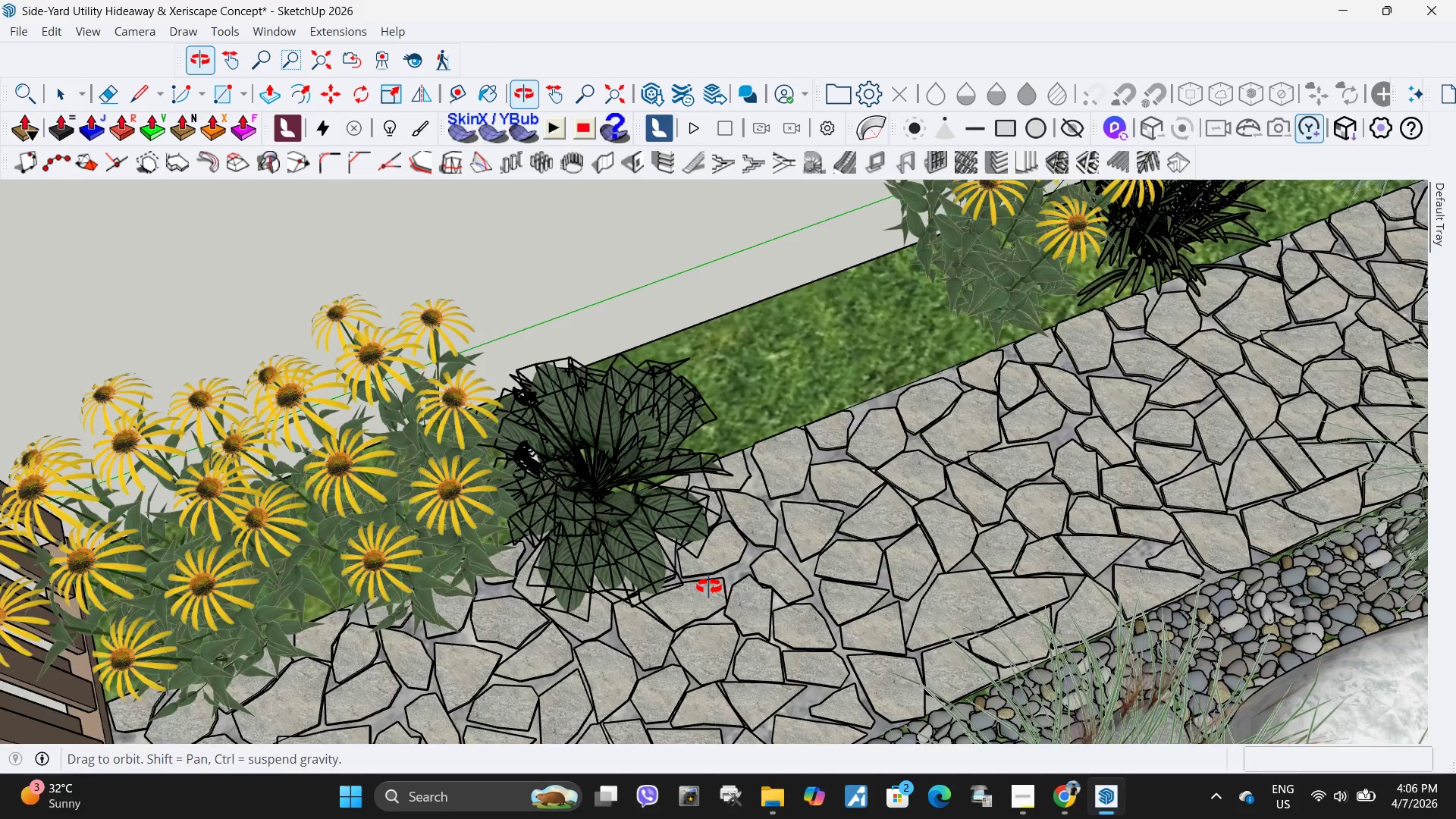 
scroll: coordinate [587, 598], scroll_direction: down, amount: 5.0
 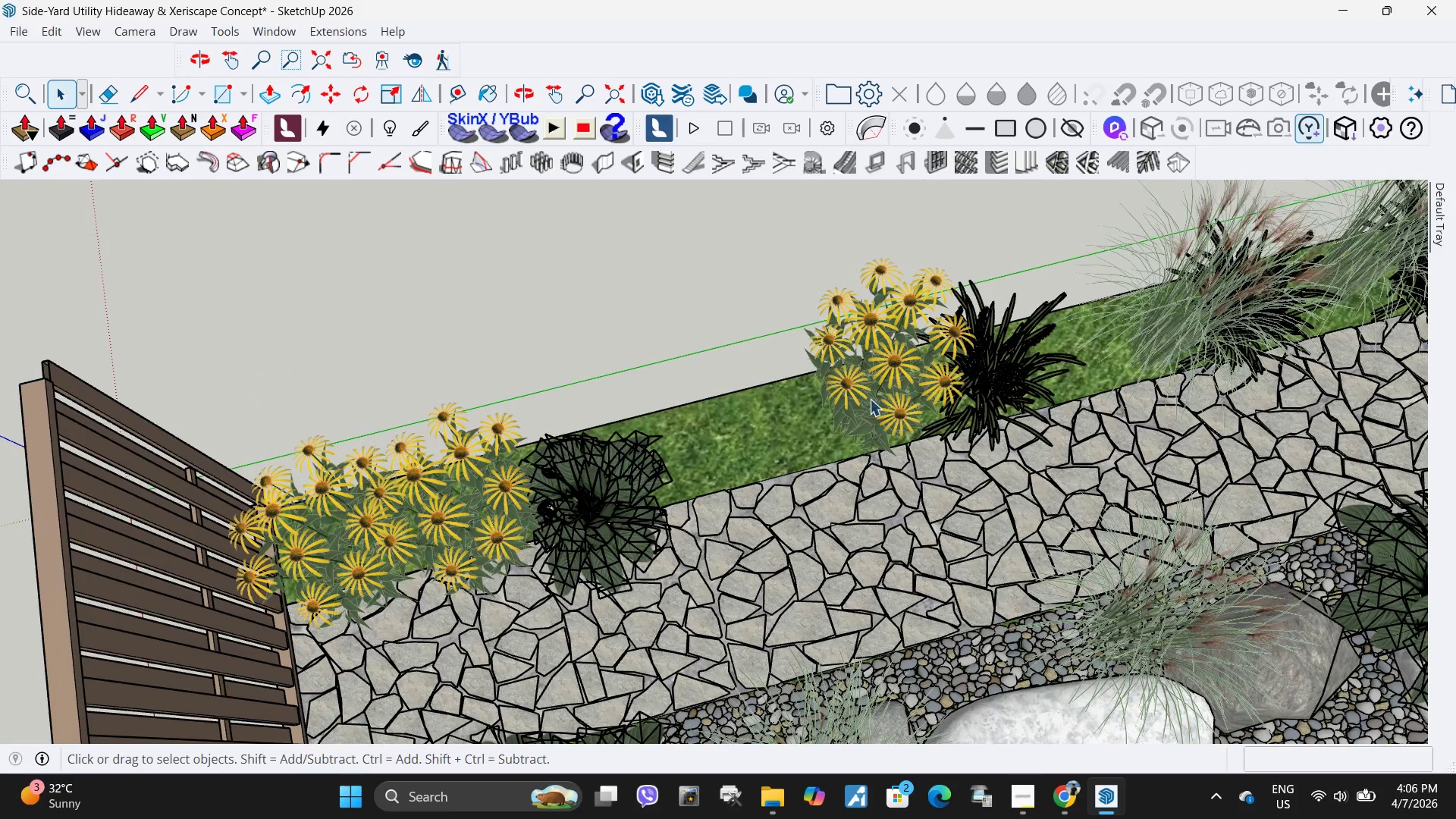 
left_click([890, 406])
 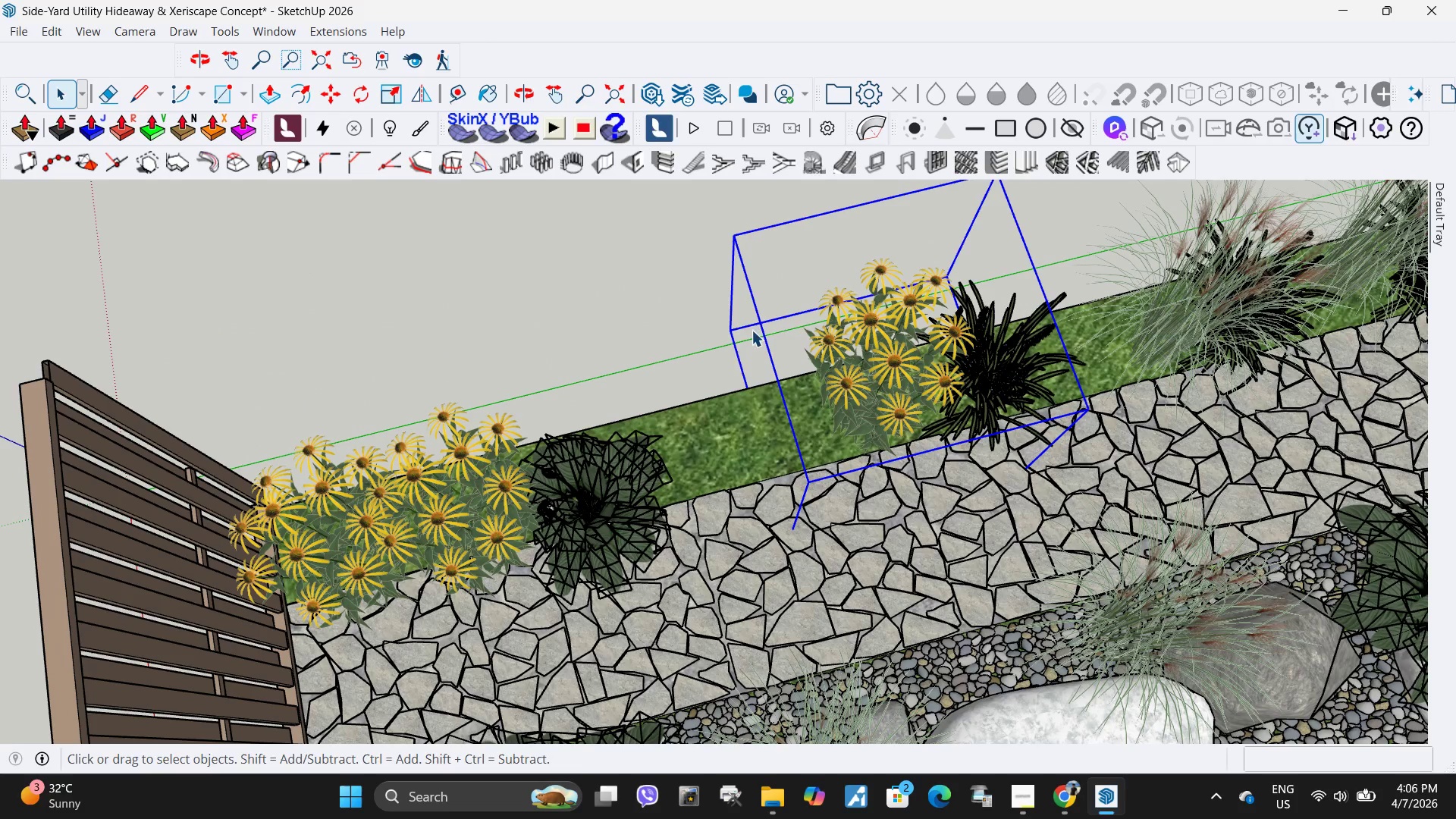 
key(M)
 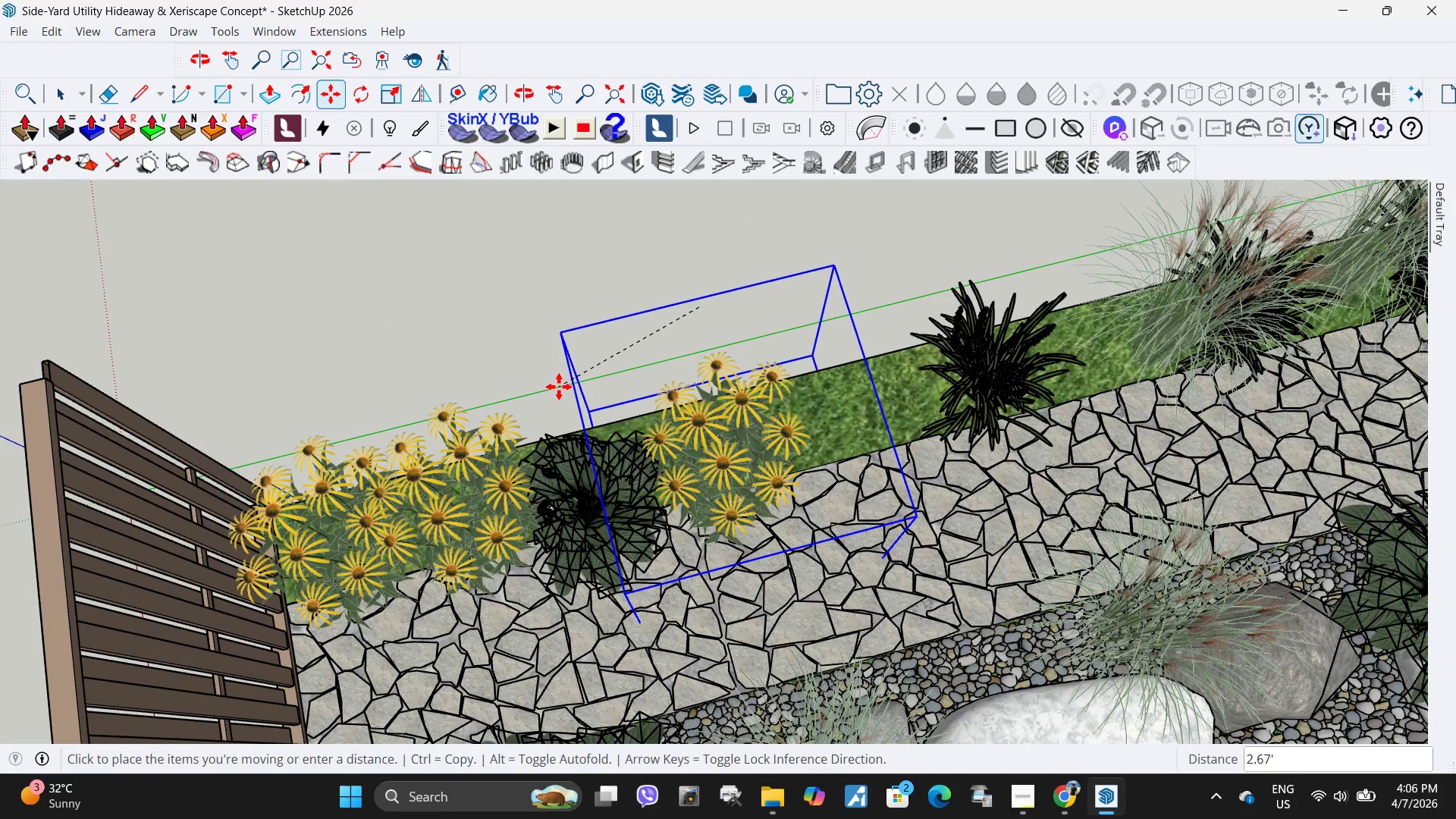 
double_click([559, 387])
 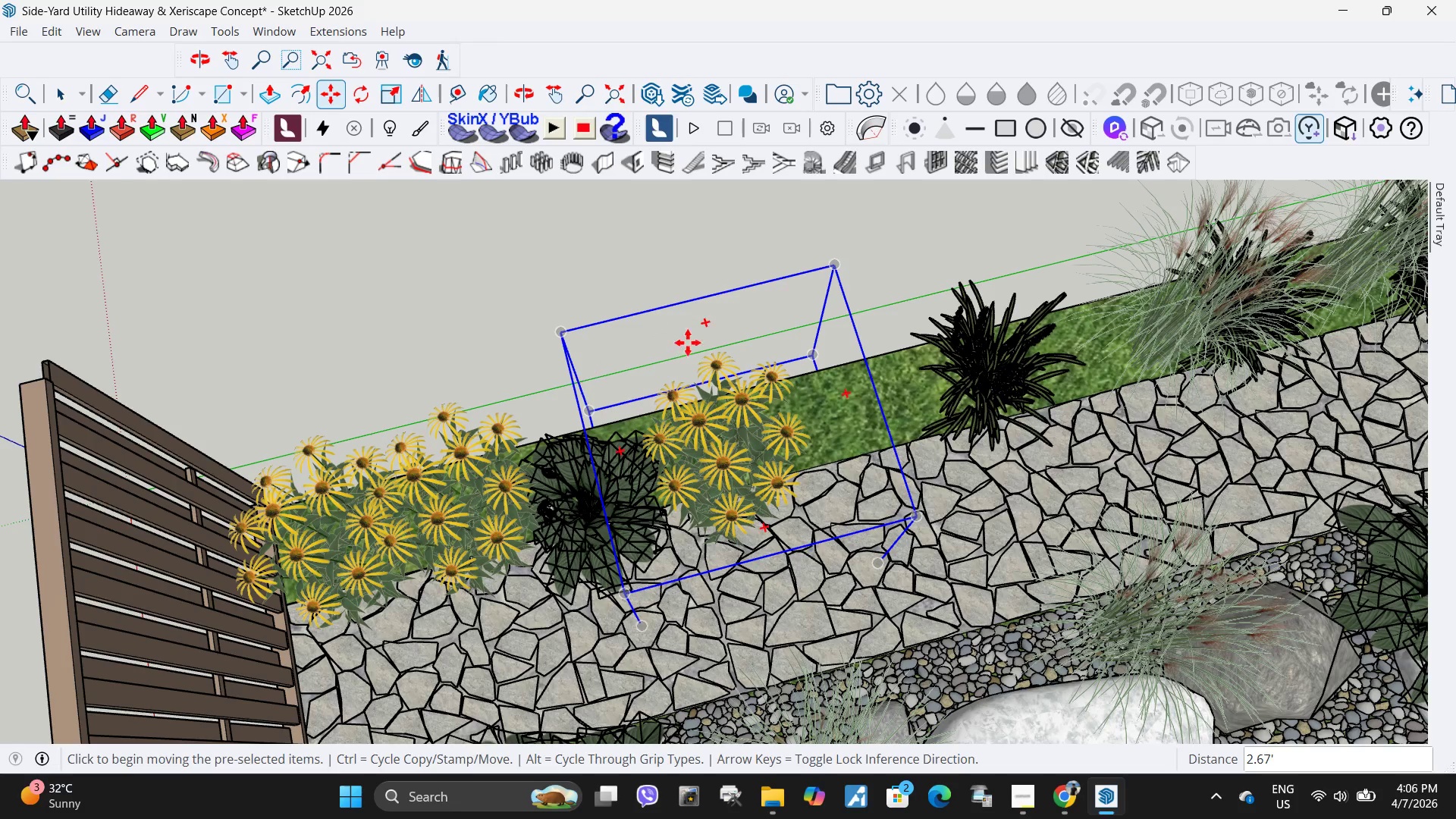 
key(Space)
 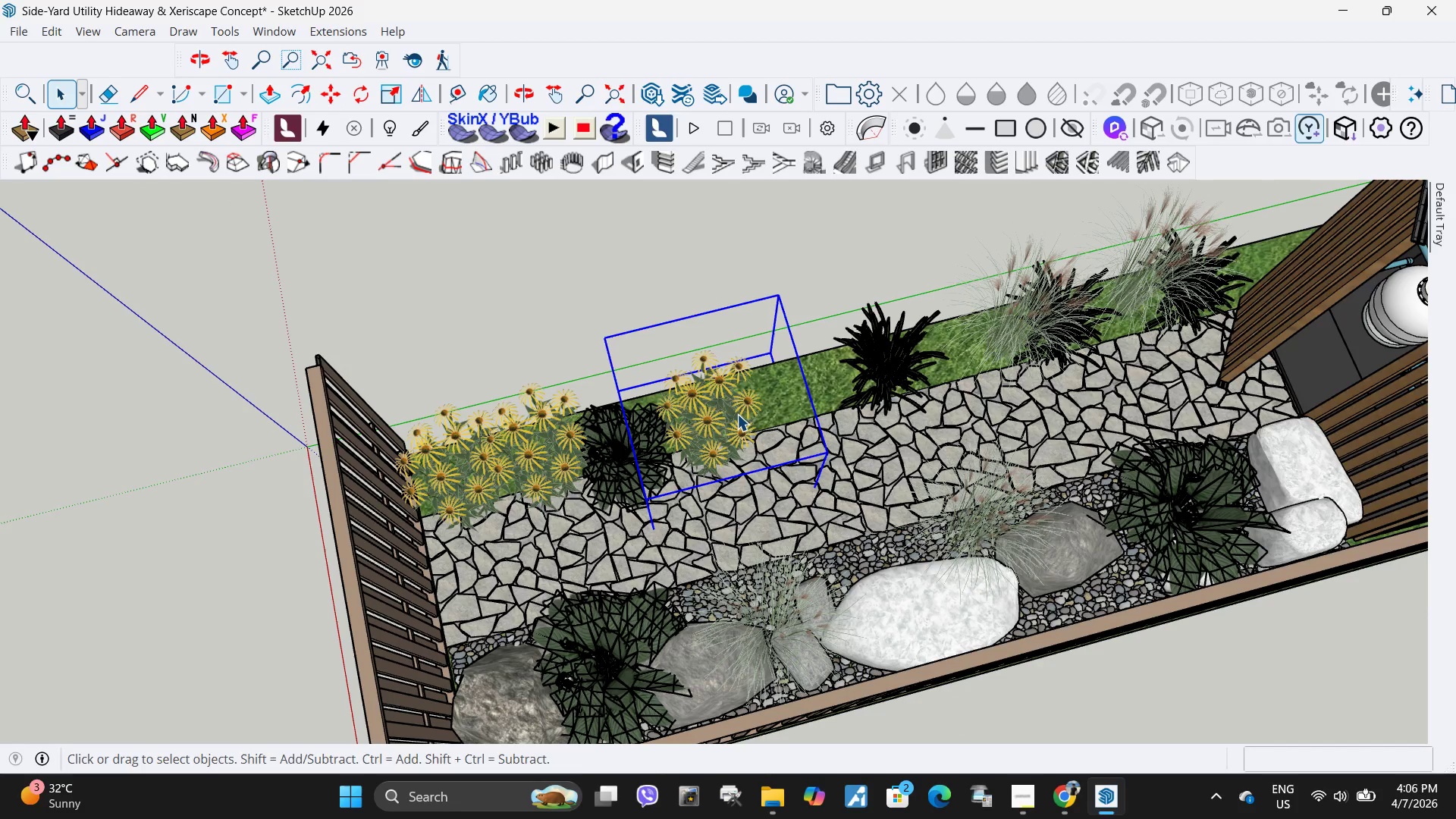 
scroll: coordinate [677, 350], scroll_direction: down, amount: 4.0
 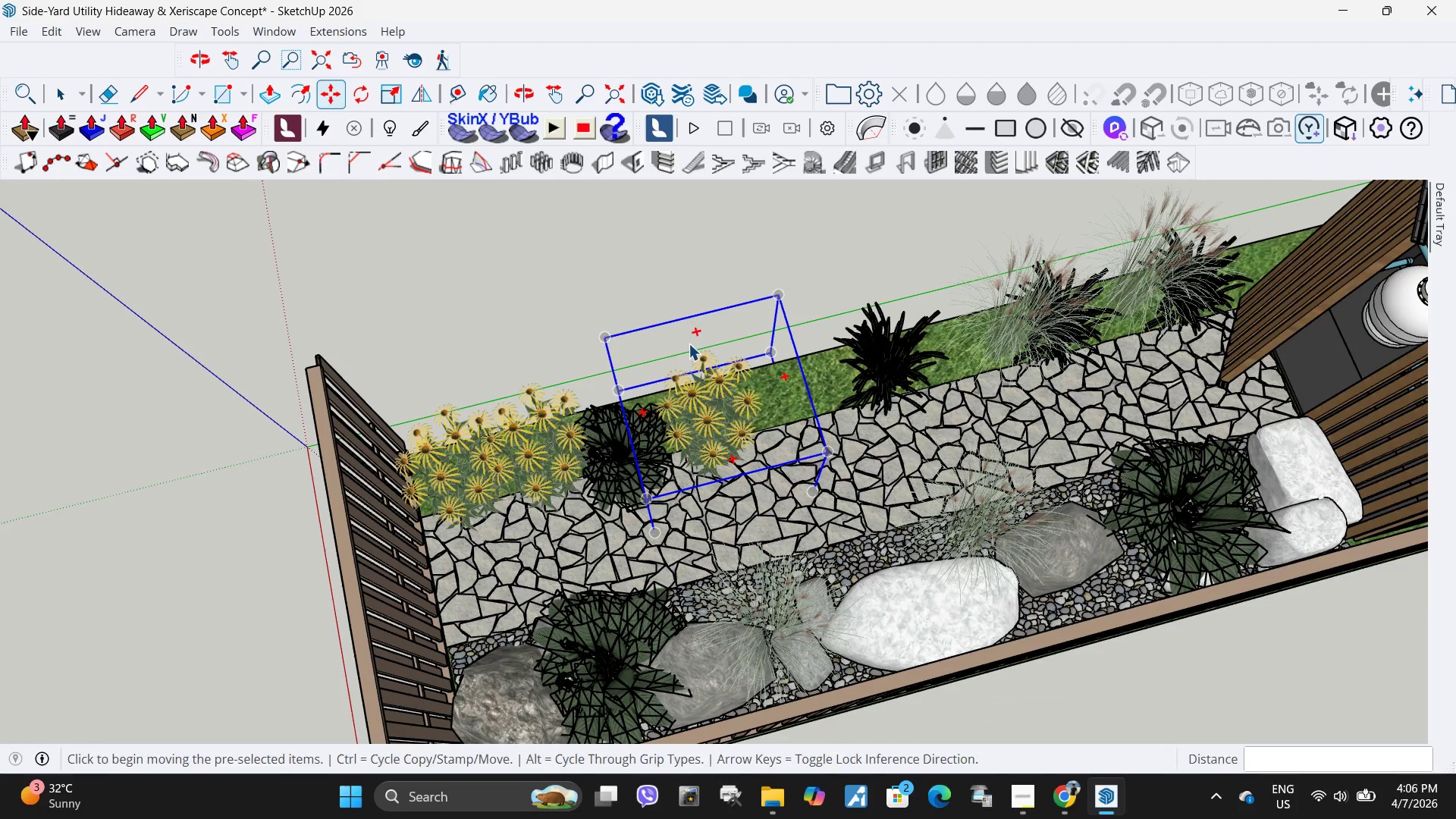 
key(M)
 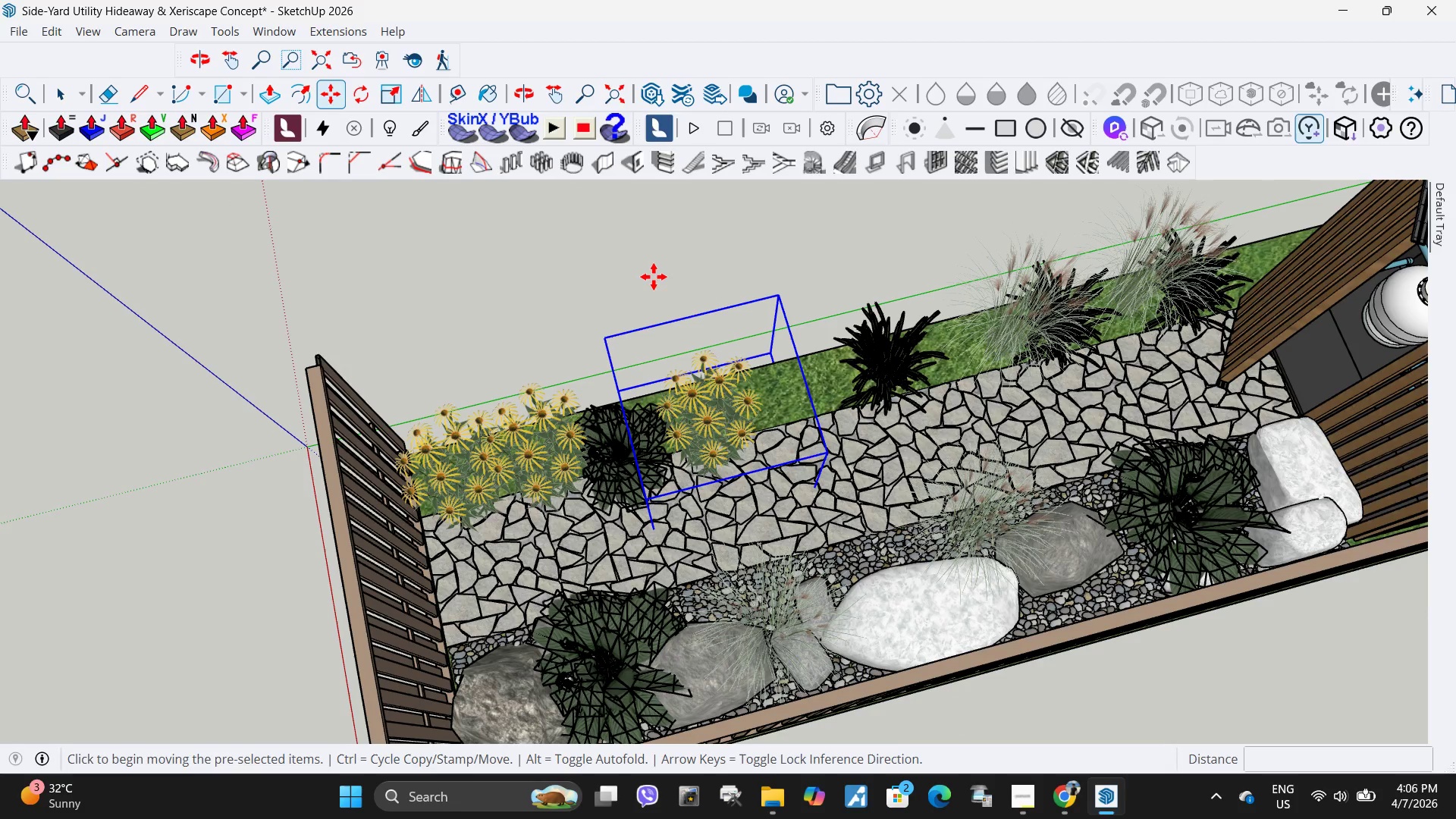 
key(Control+ControlLeft)
 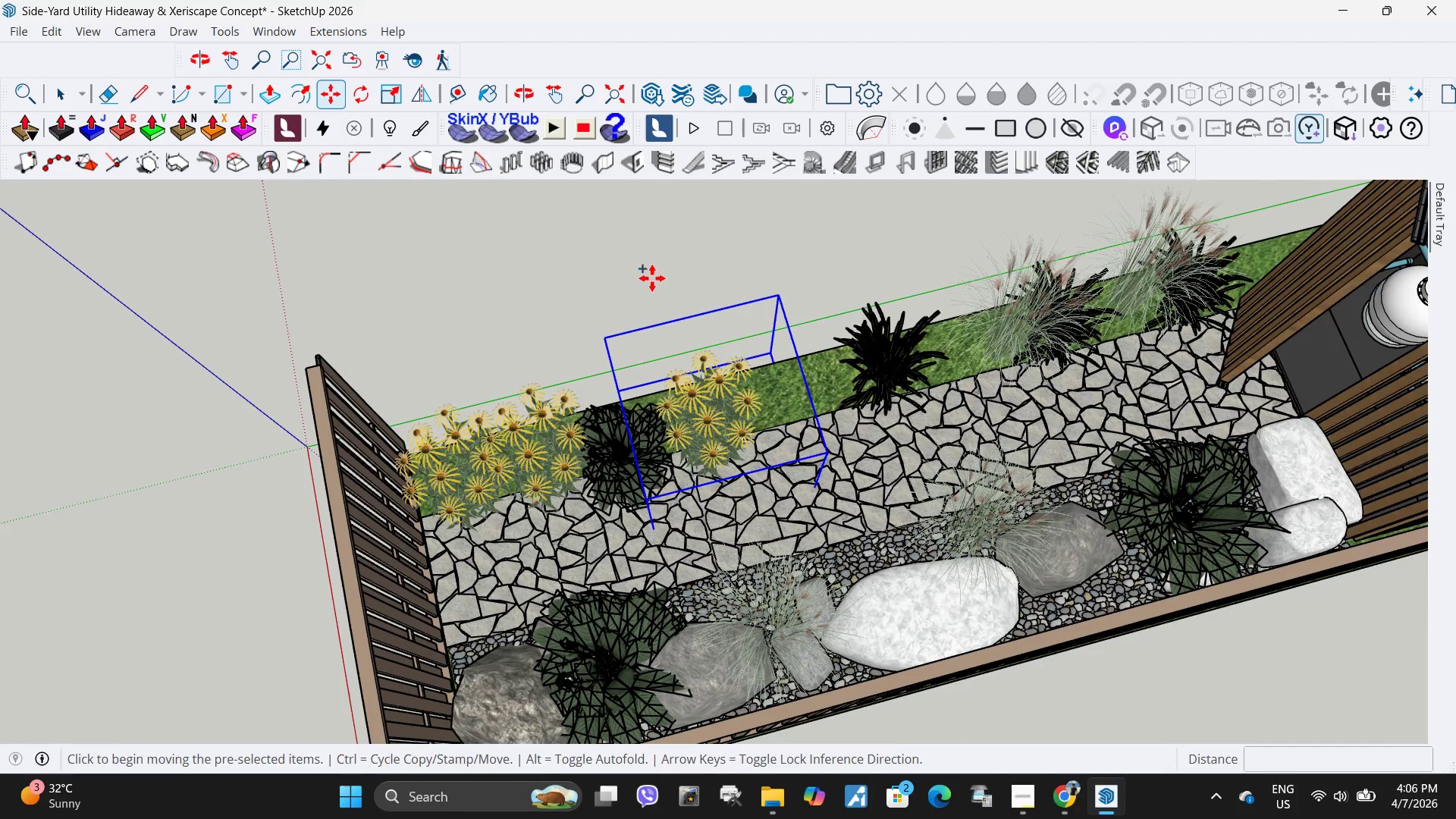 
left_click([652, 278])
 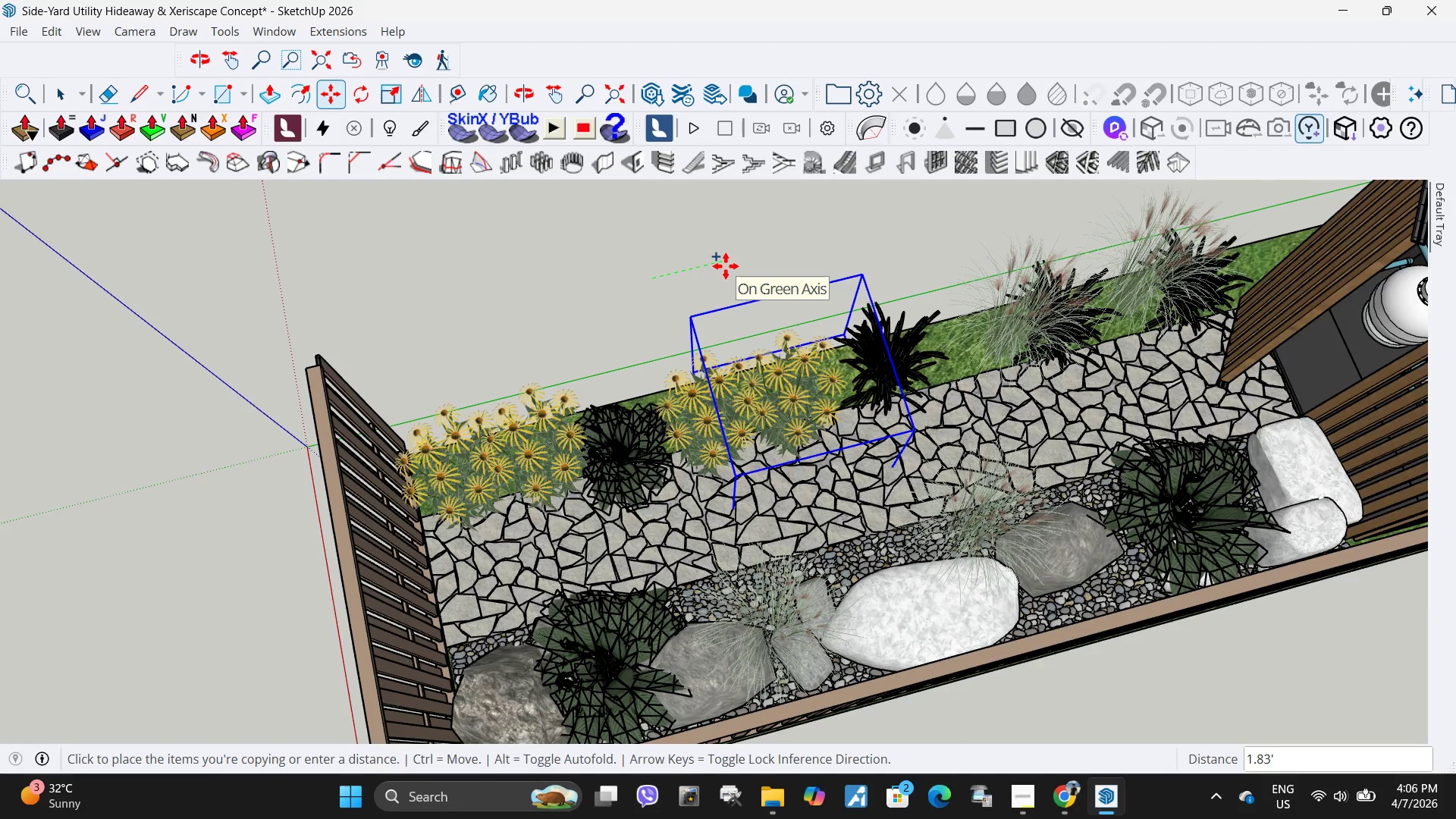 
double_click([726, 266])
 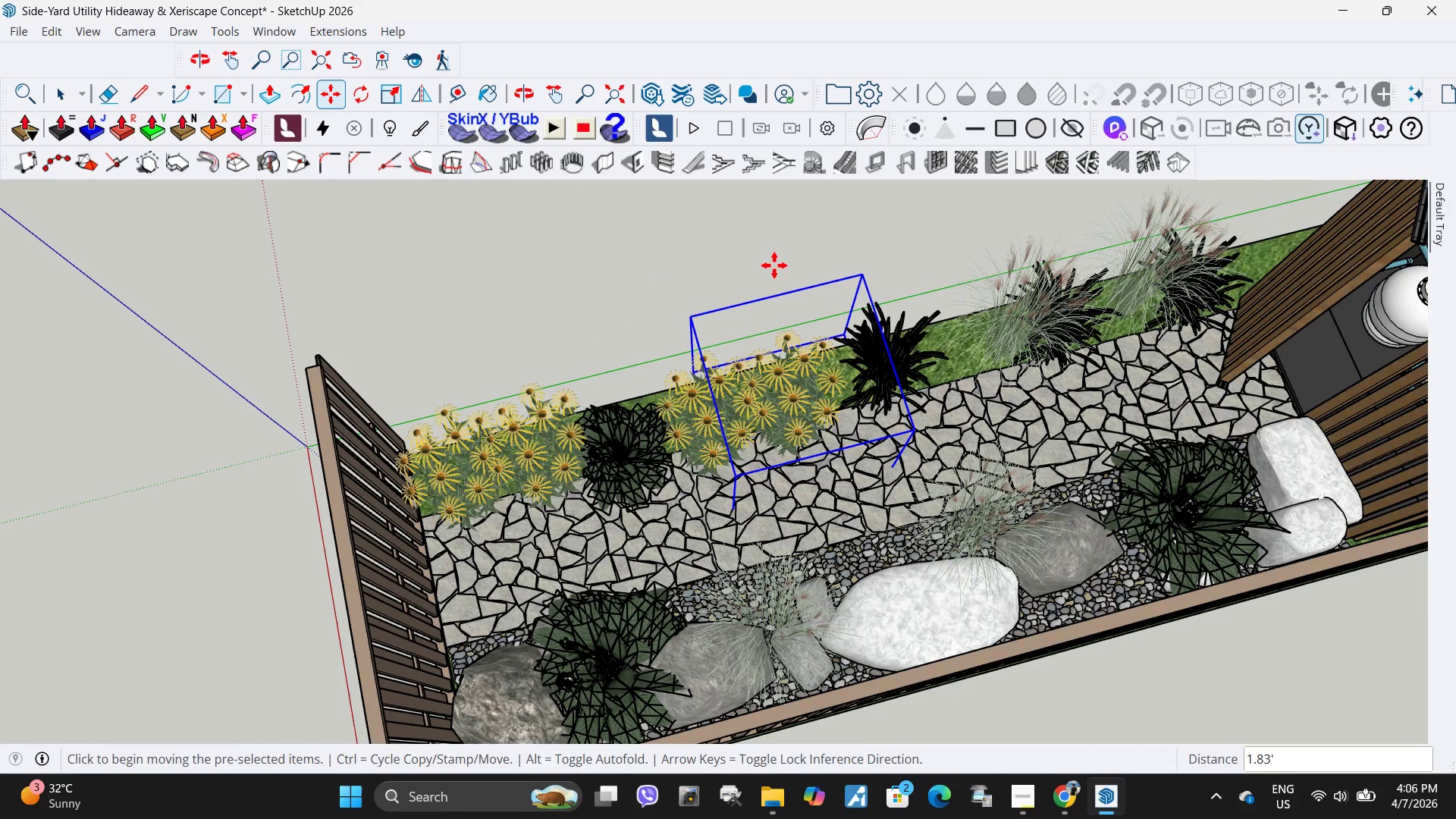 
key(Space)
 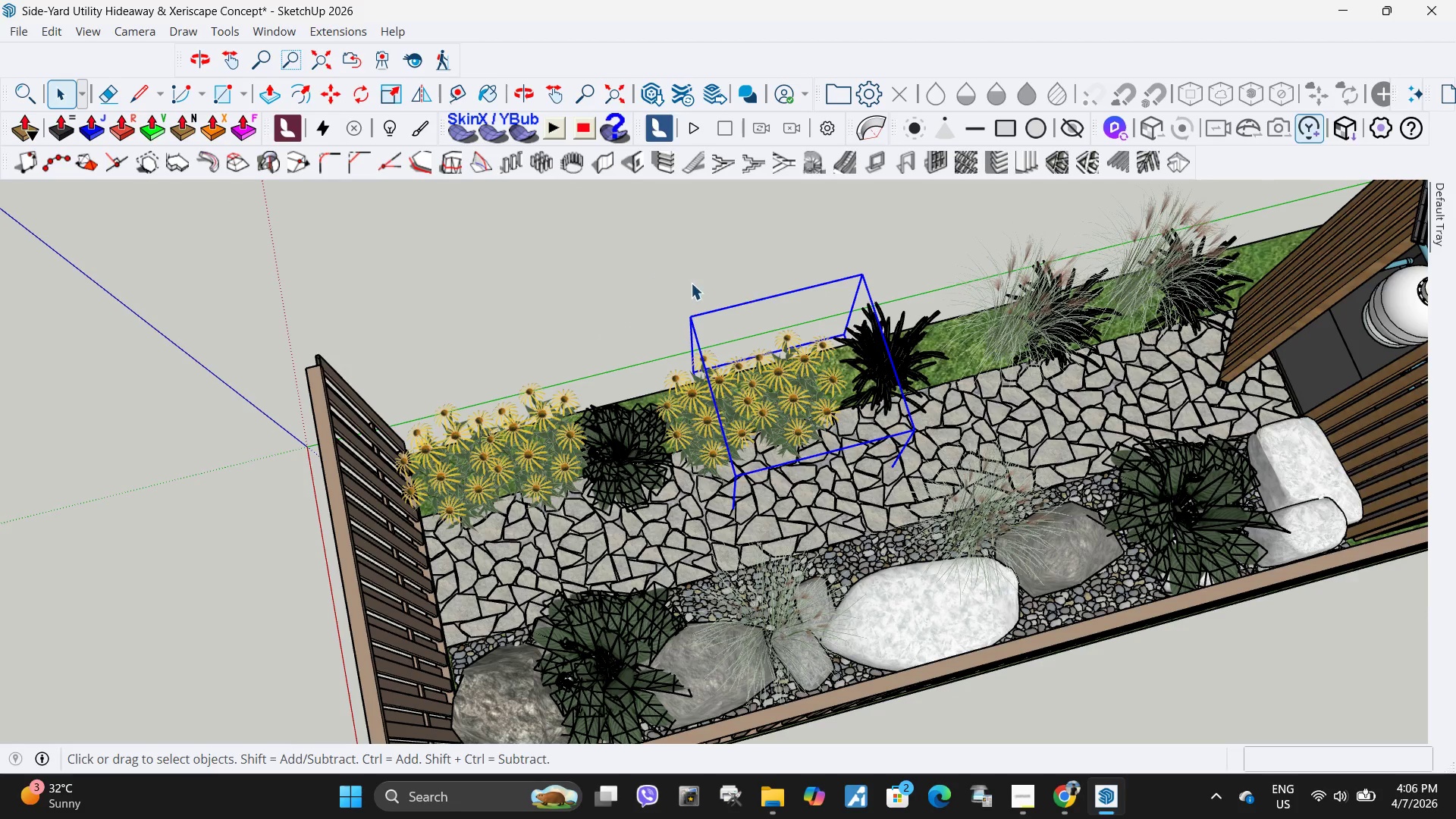 
key(Escape)
 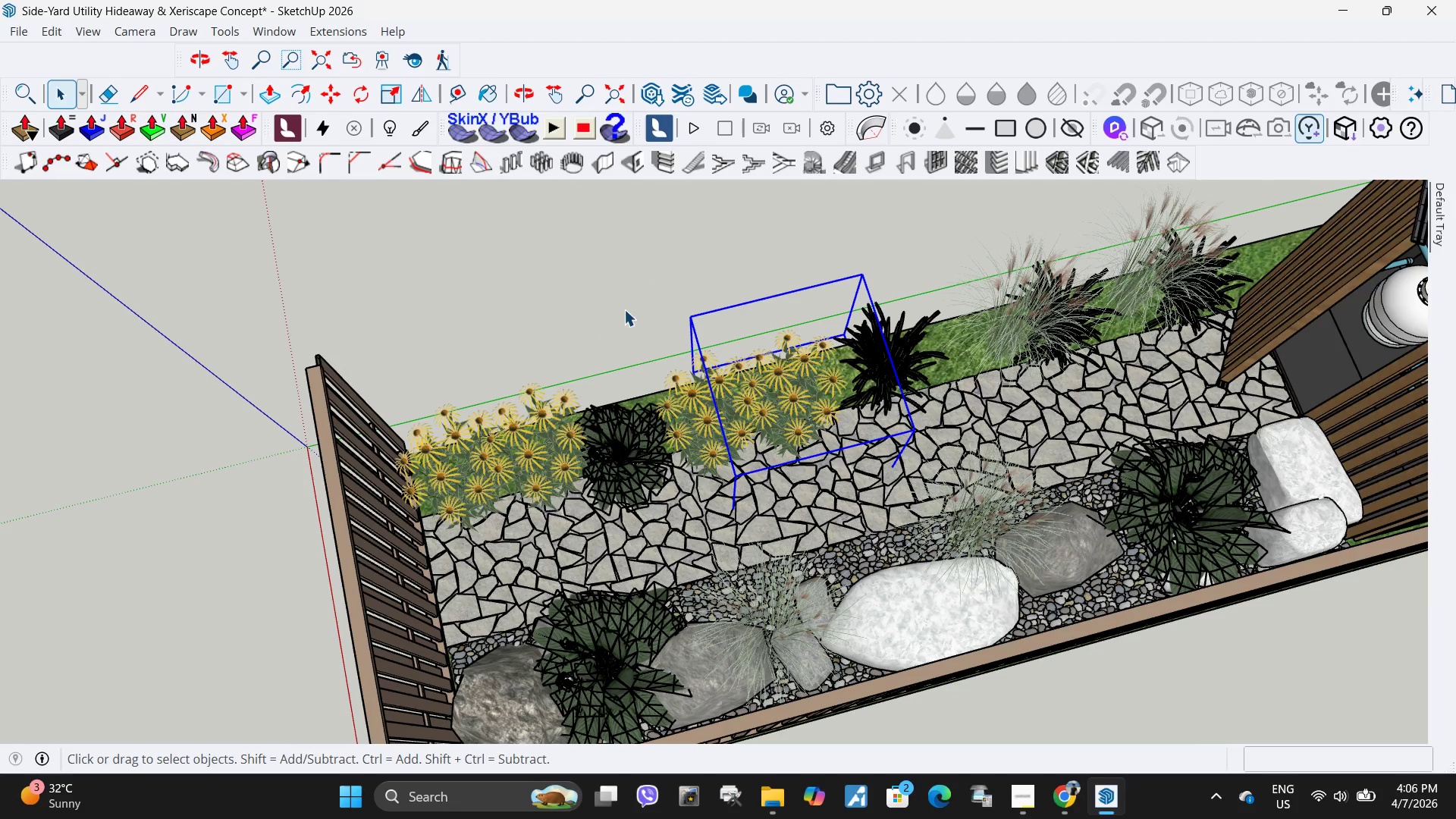 
left_click([620, 305])
 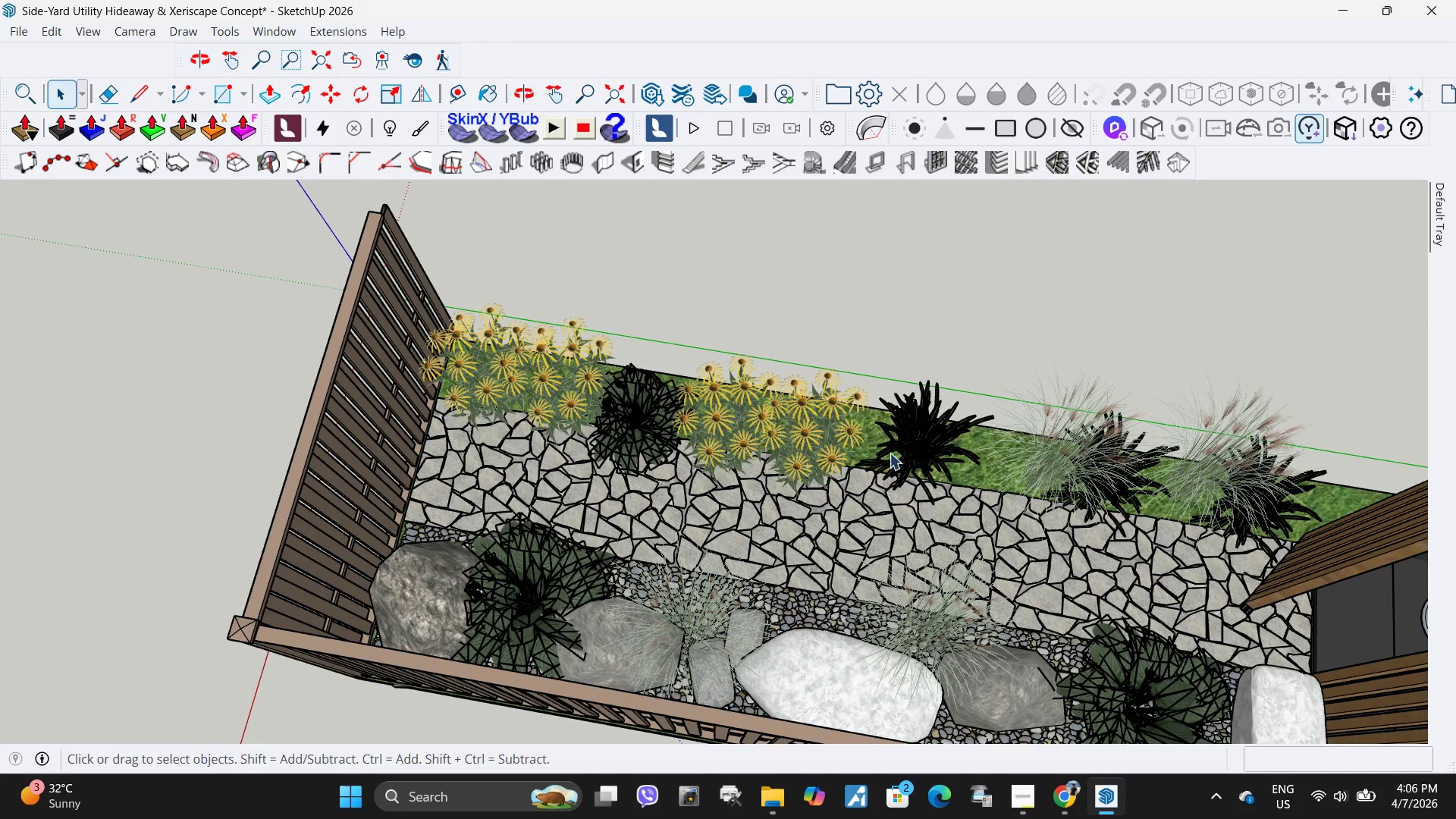 
left_click_drag(start_coordinate=[899, 449], to_coordinate=[908, 449])
 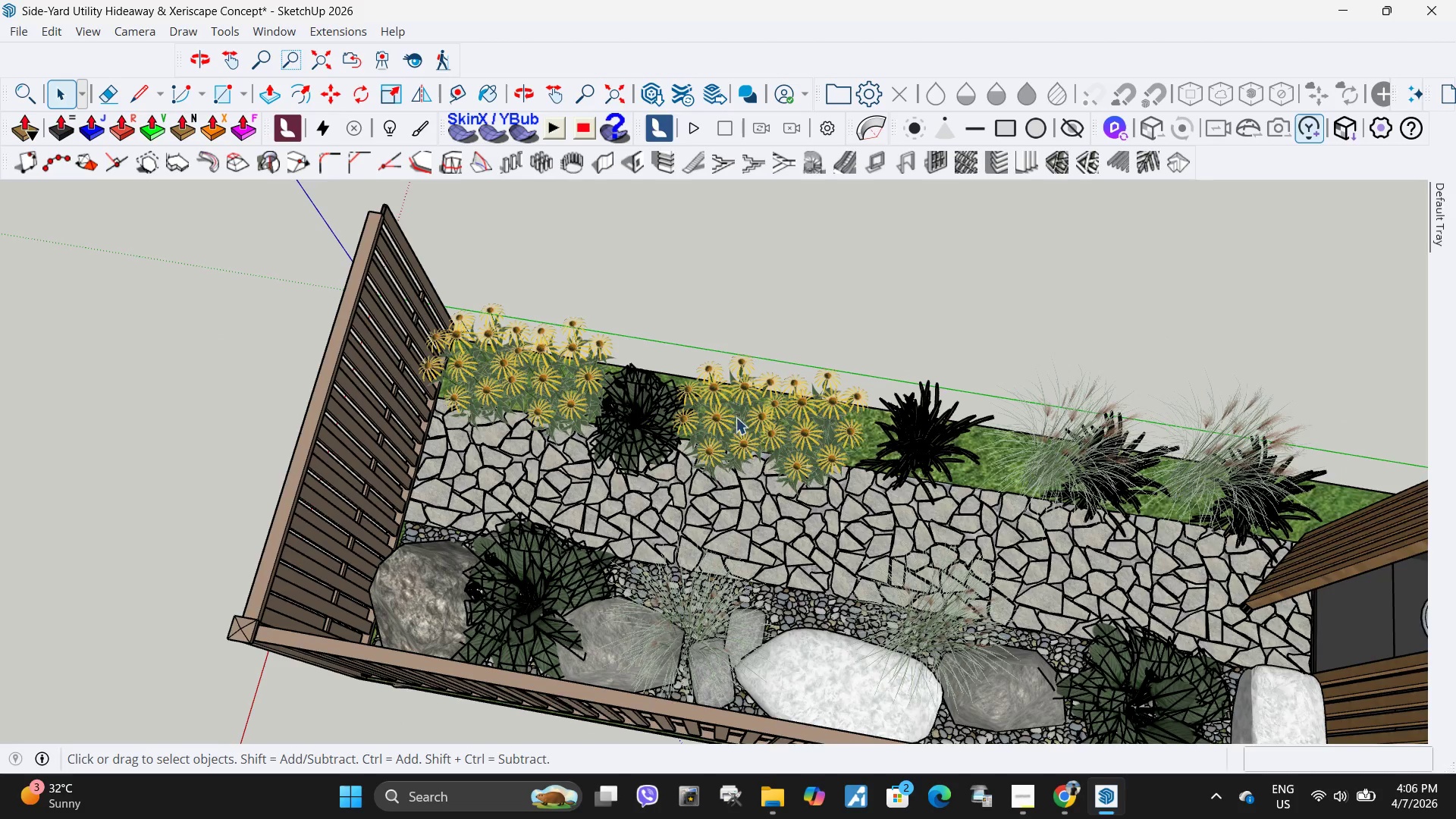 
left_click([702, 416])
 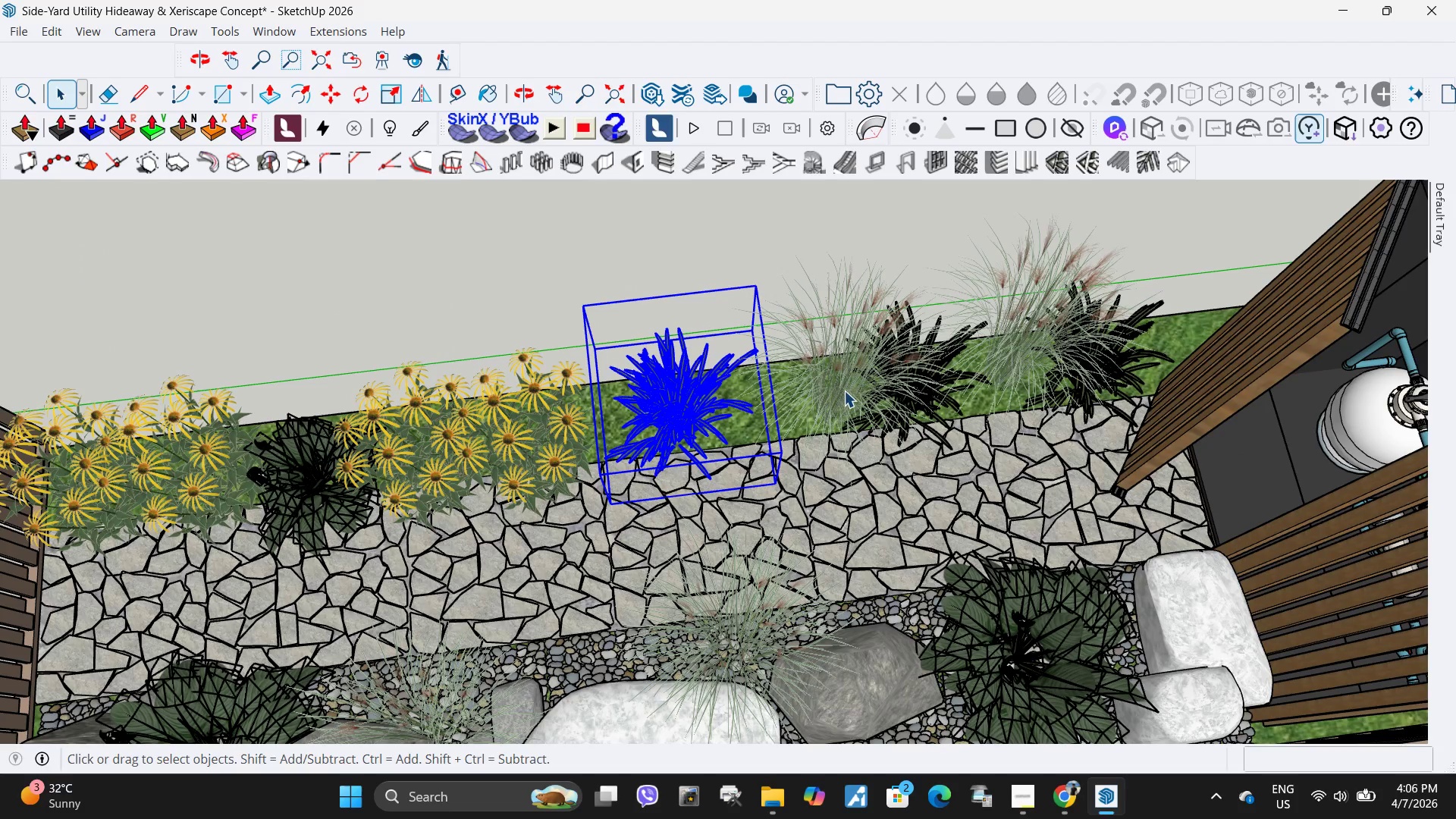 
scroll: coordinate [757, 393], scroll_direction: up, amount: 2.0
 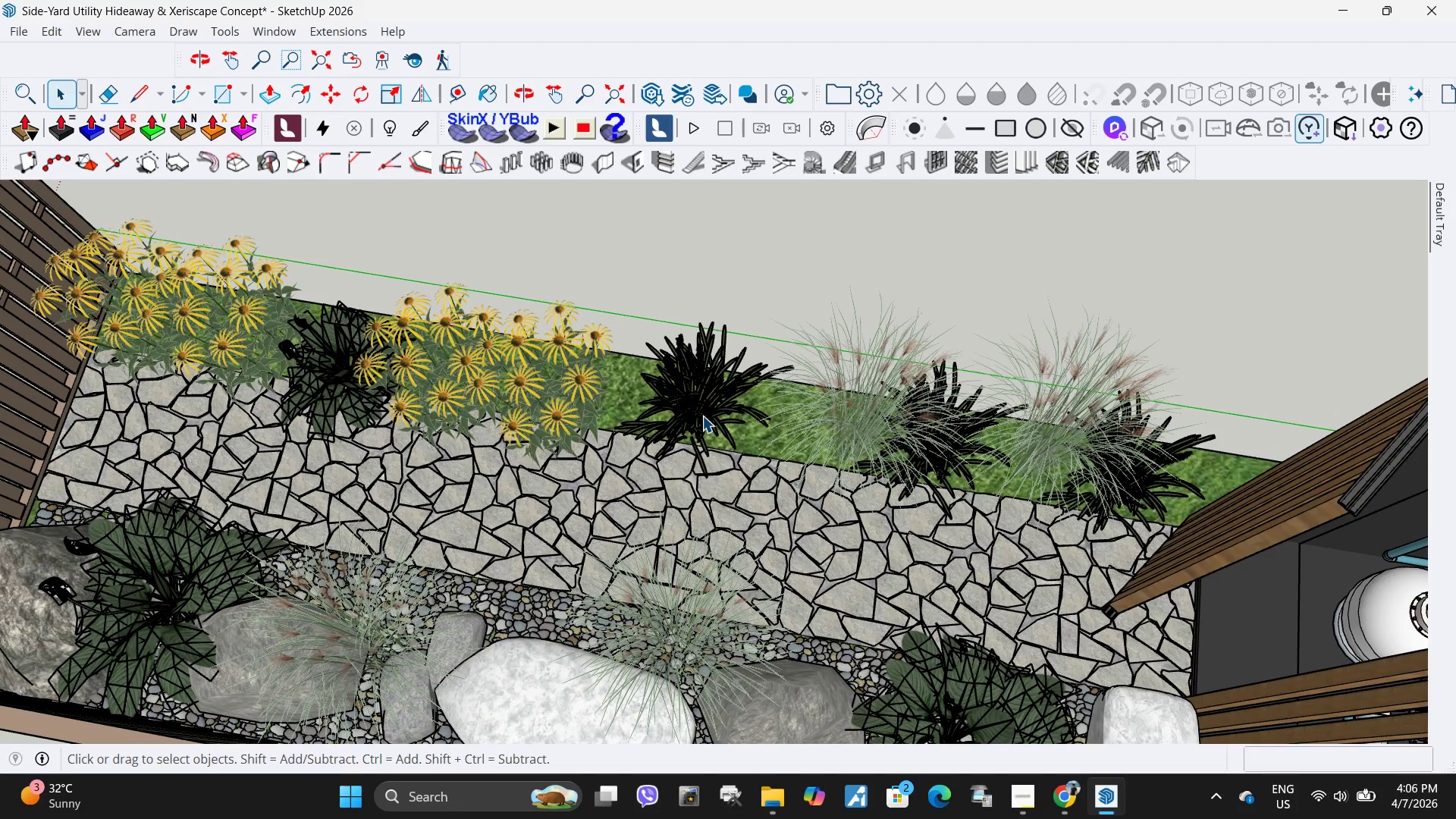 
scroll: coordinate [707, 391], scroll_direction: down, amount: 5.0
 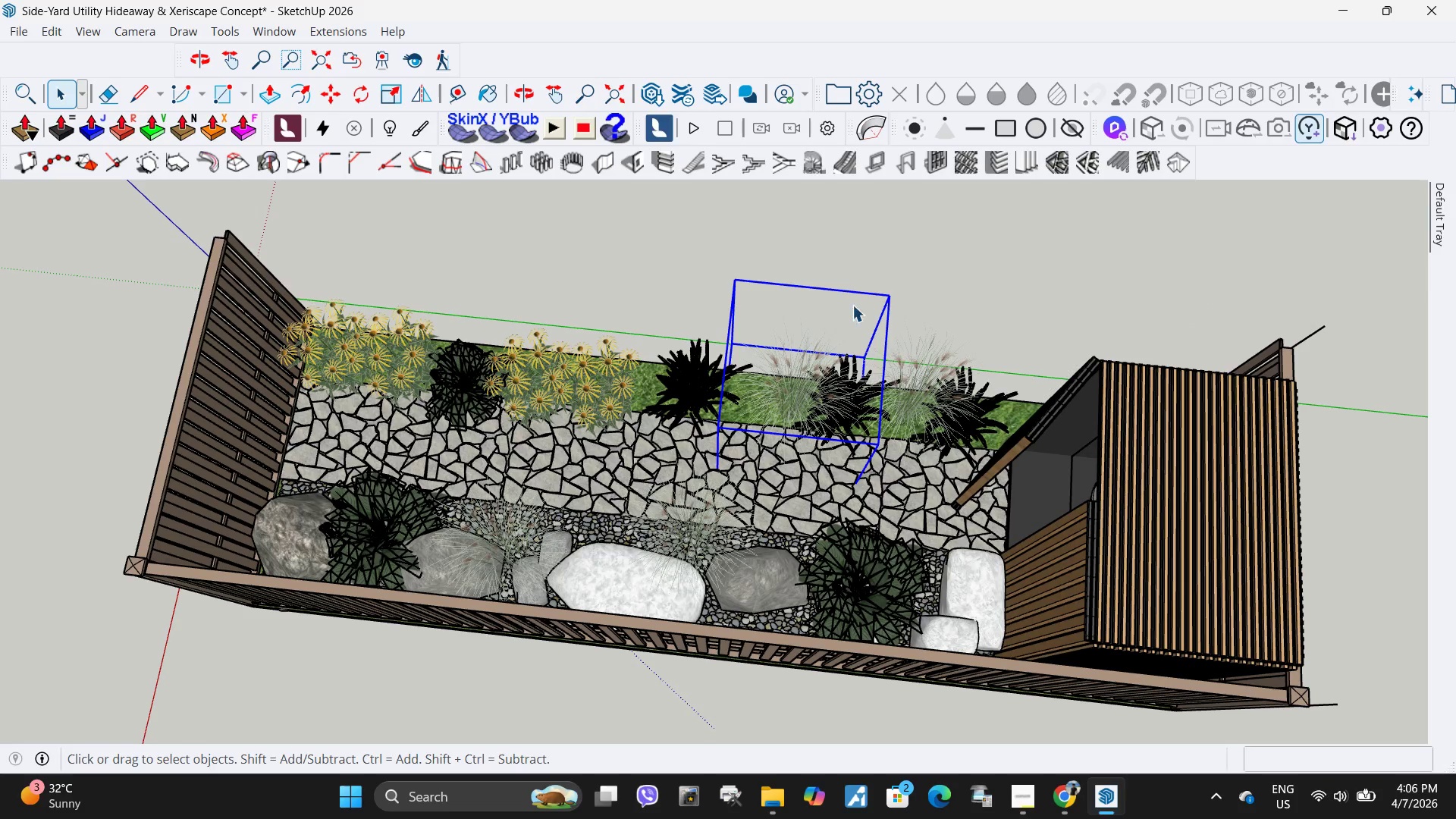 
key(M)
 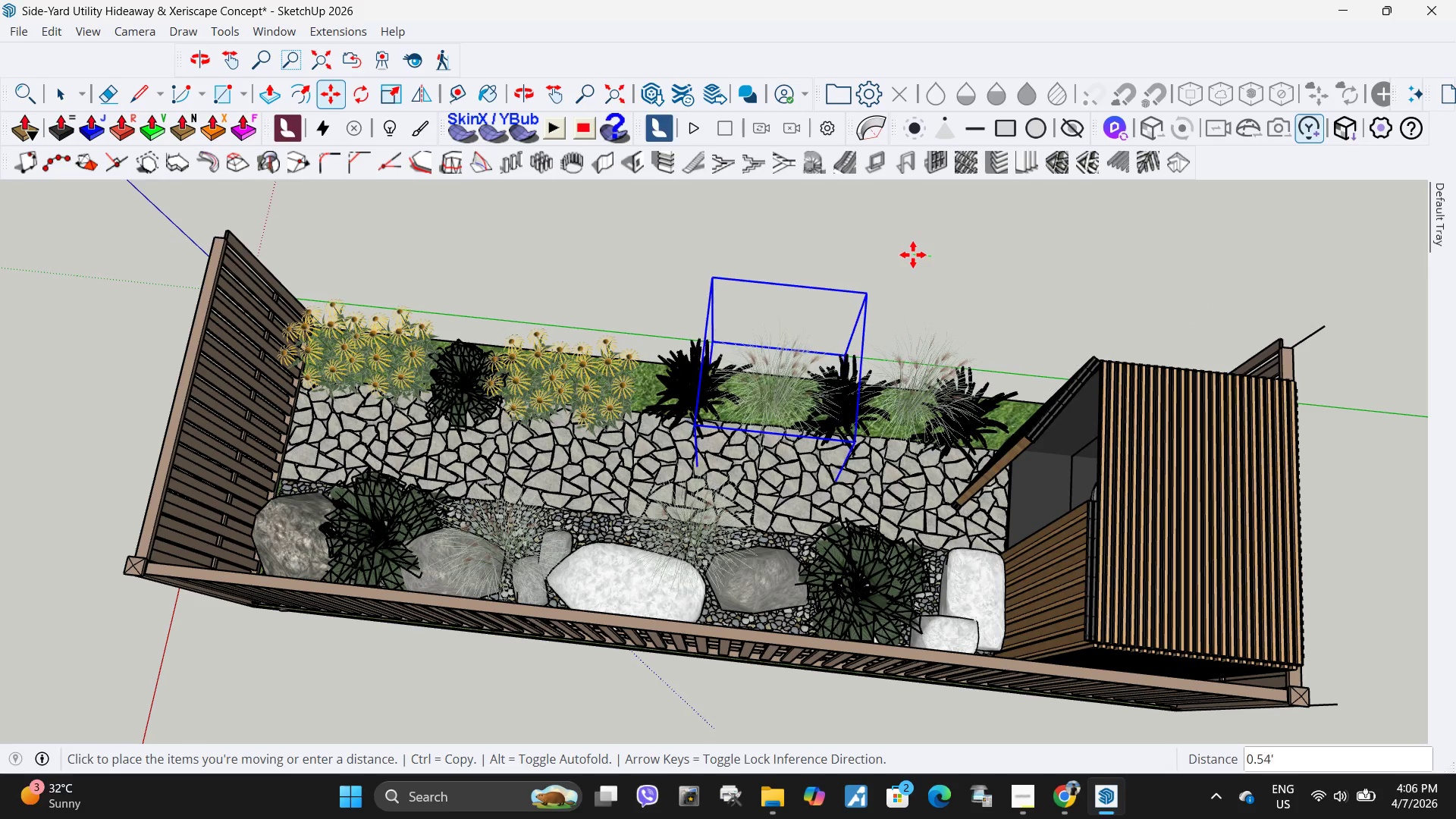 
left_click([914, 255])
 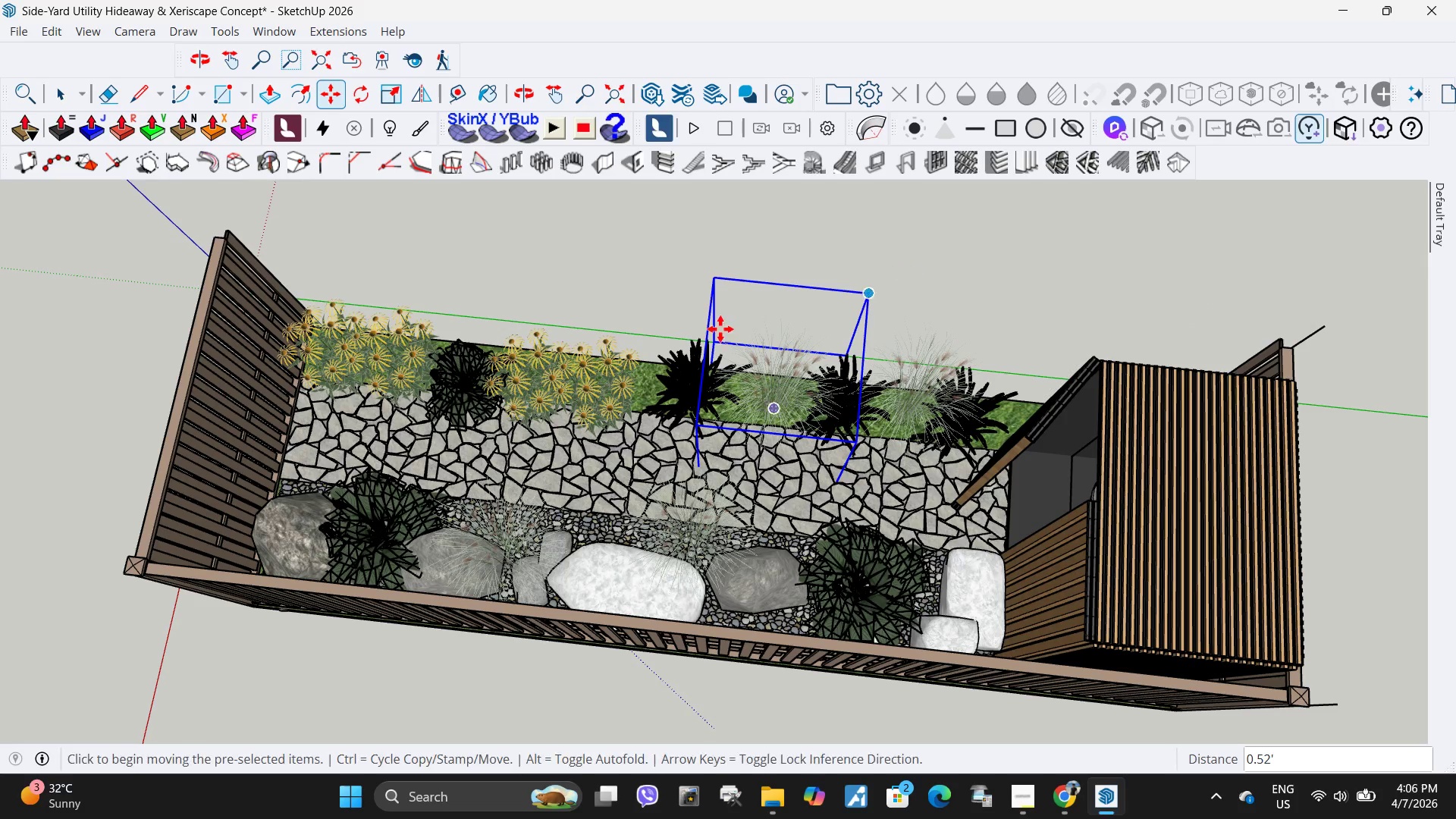 
key(Space)
 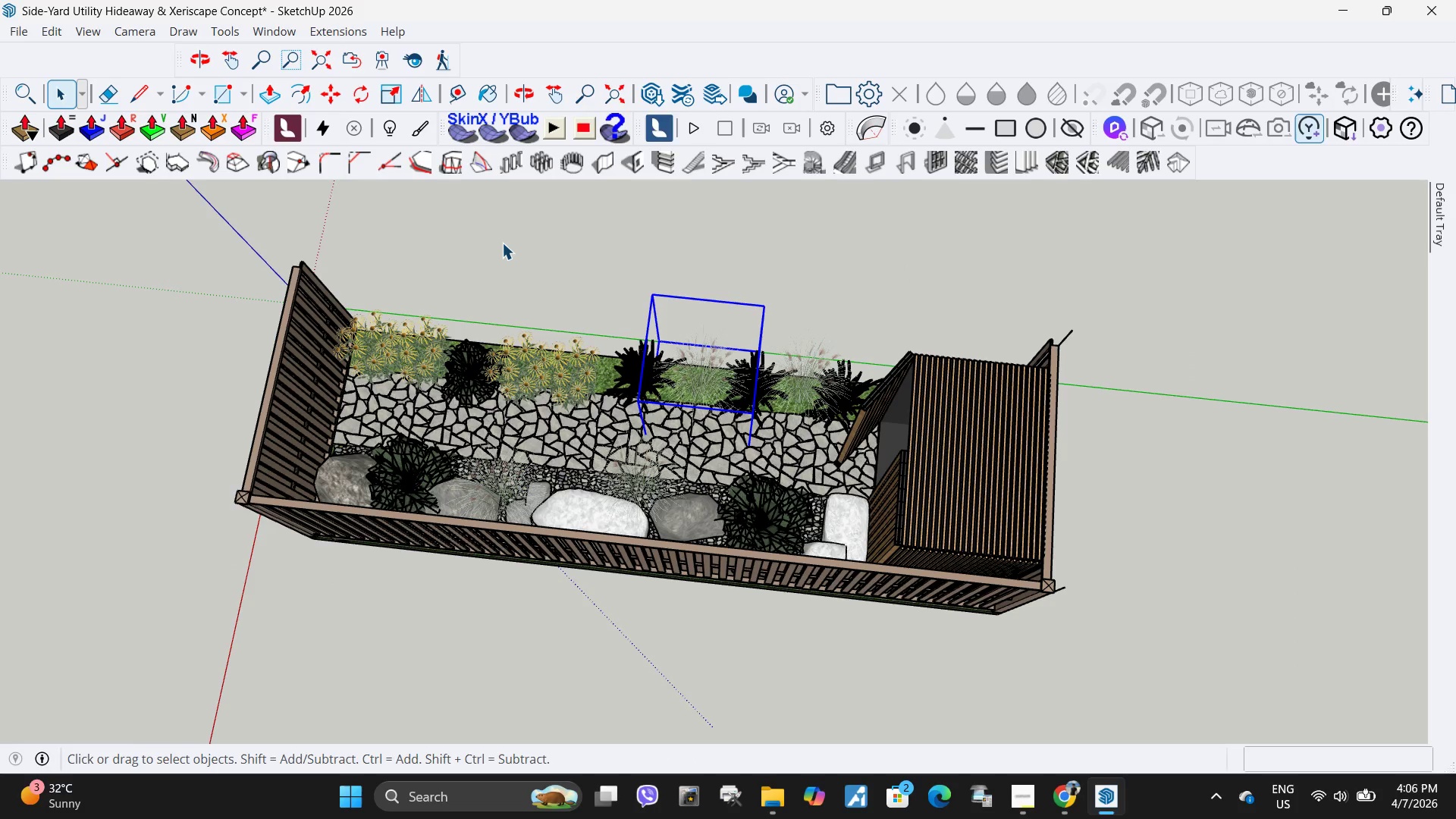 
left_click([502, 234])
 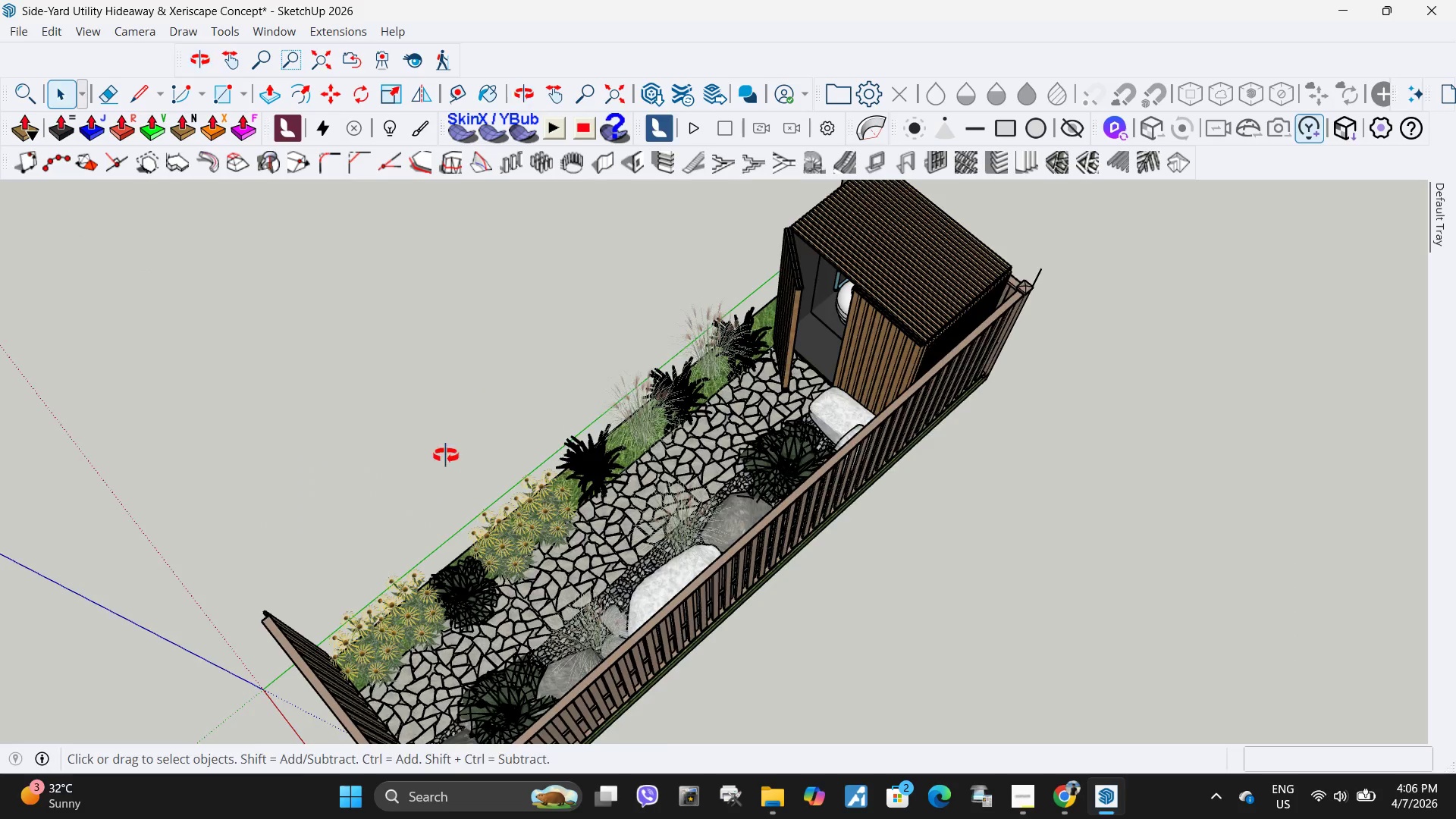 
scroll: coordinate [488, 340], scroll_direction: down, amount: 3.0
 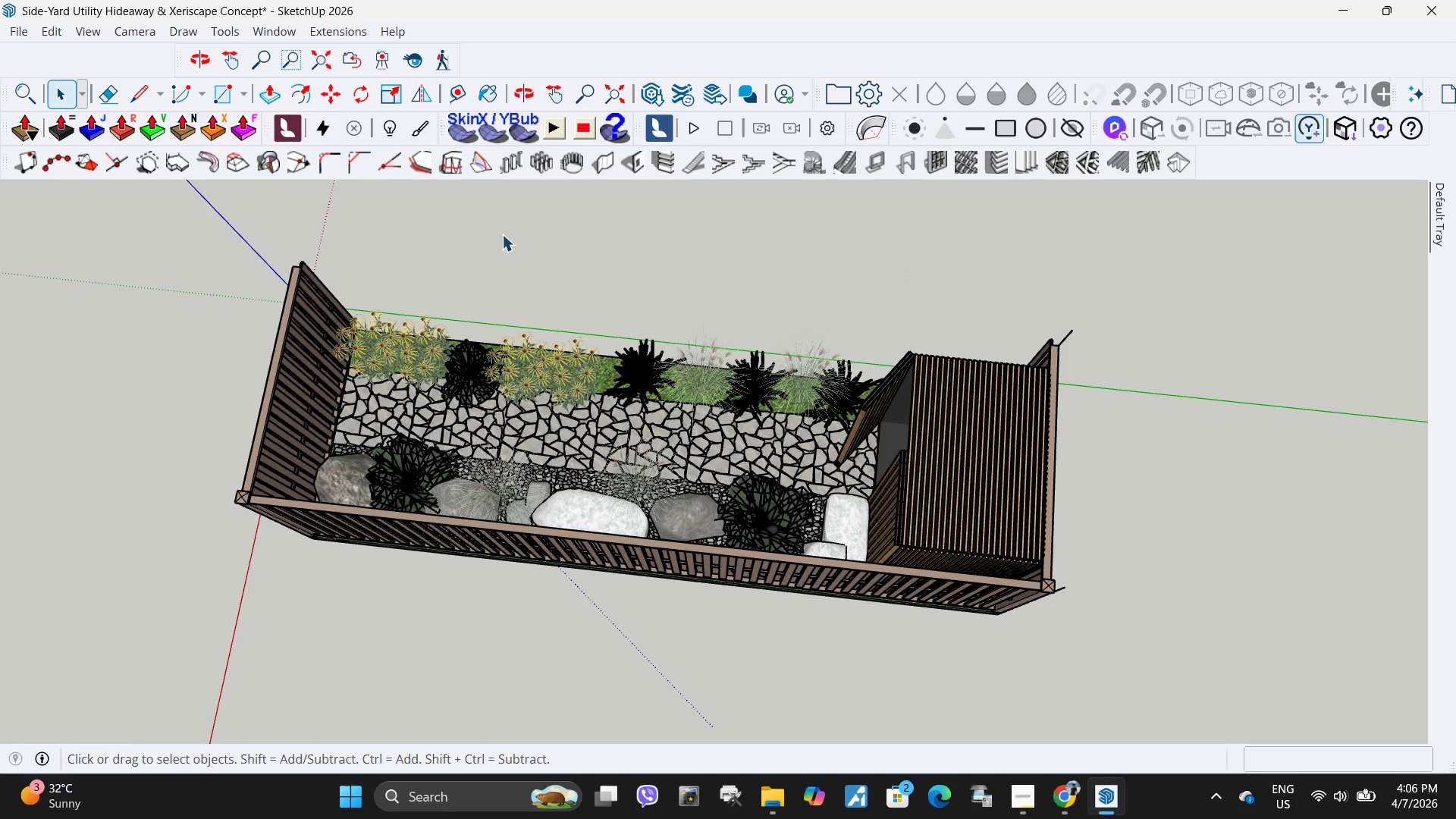 
scroll: coordinate [601, 505], scroll_direction: up, amount: 9.0
 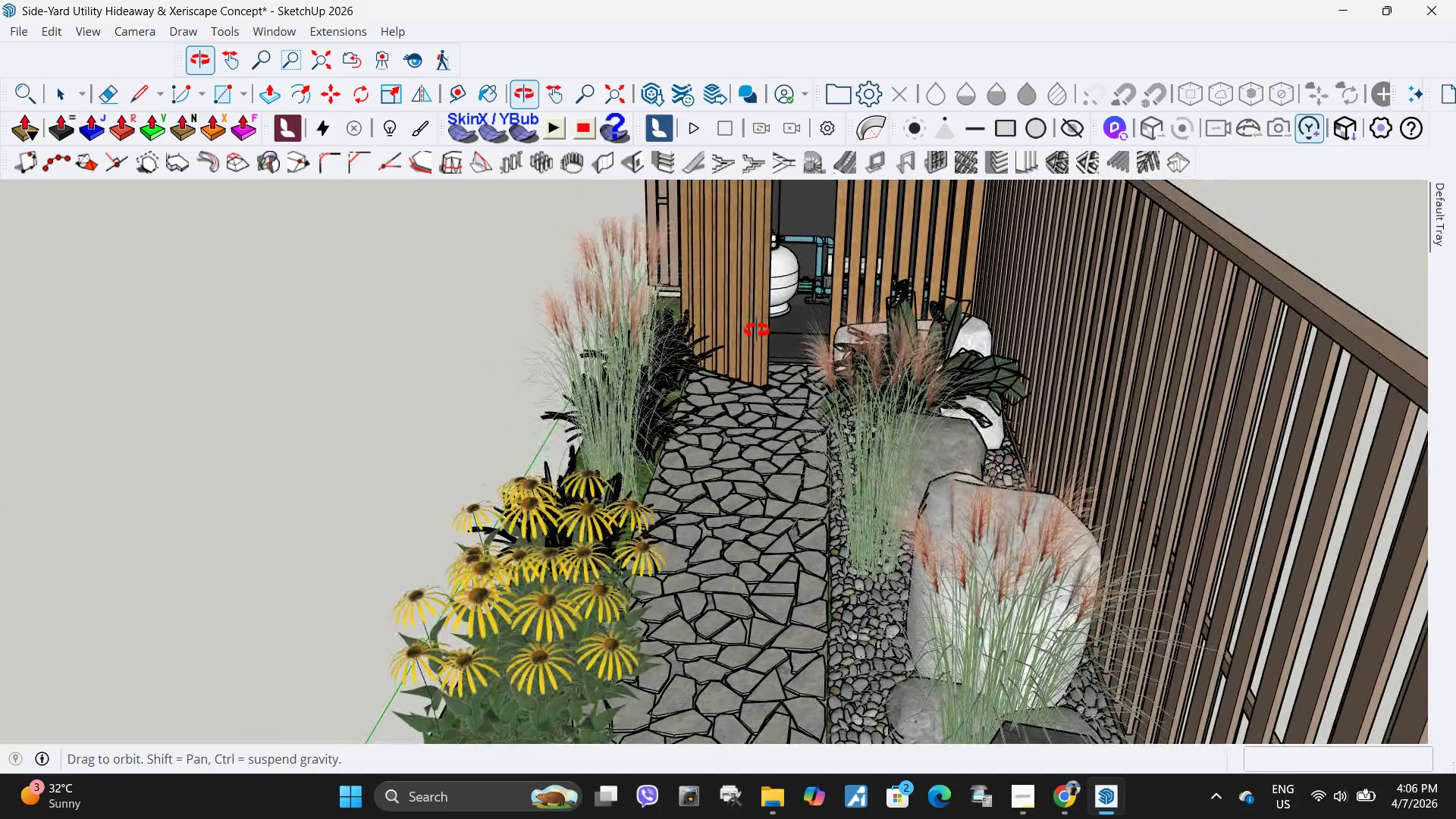 
scroll: coordinate [731, 485], scroll_direction: down, amount: 13.0
 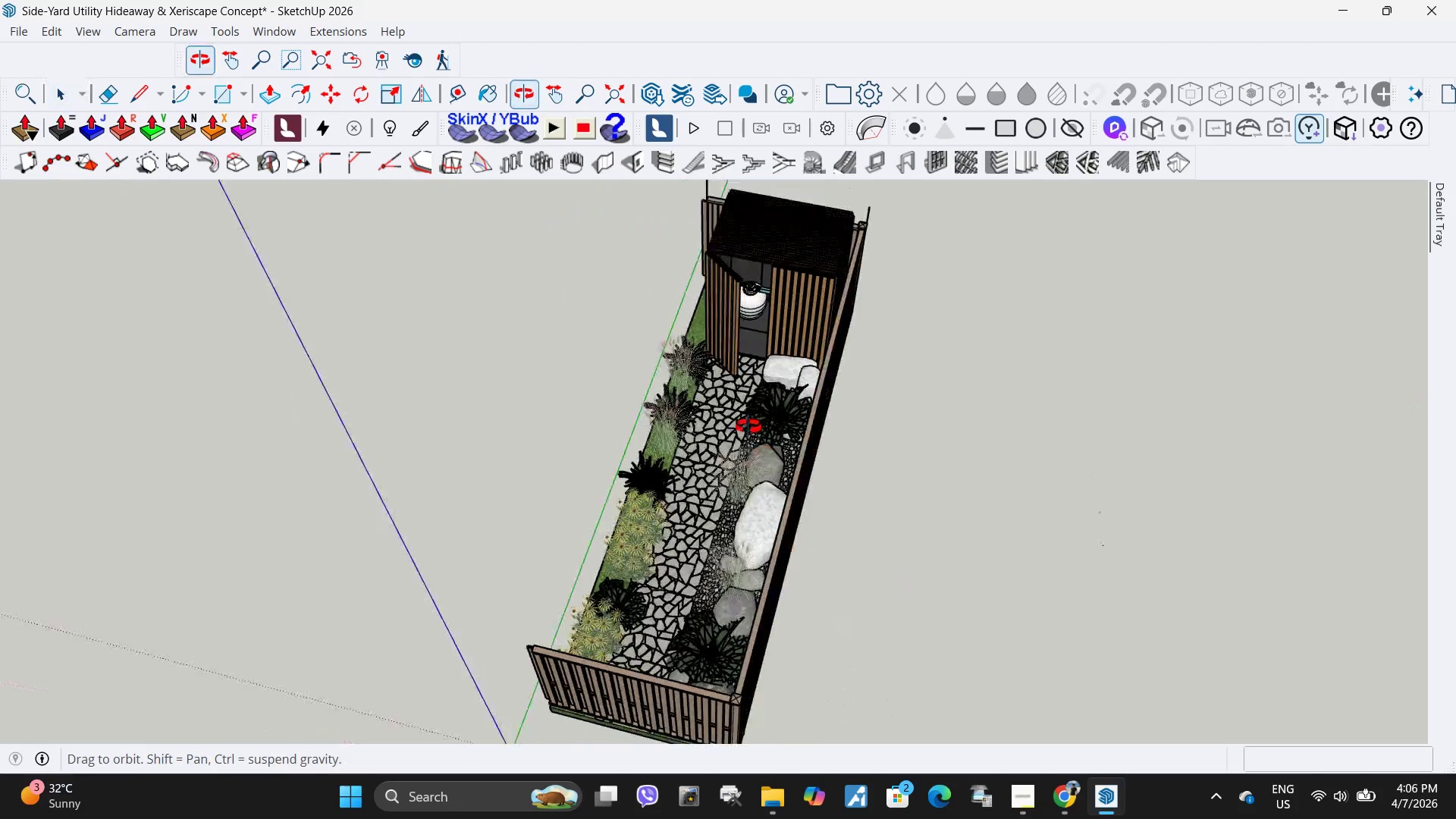 
left_click([14, 30])
 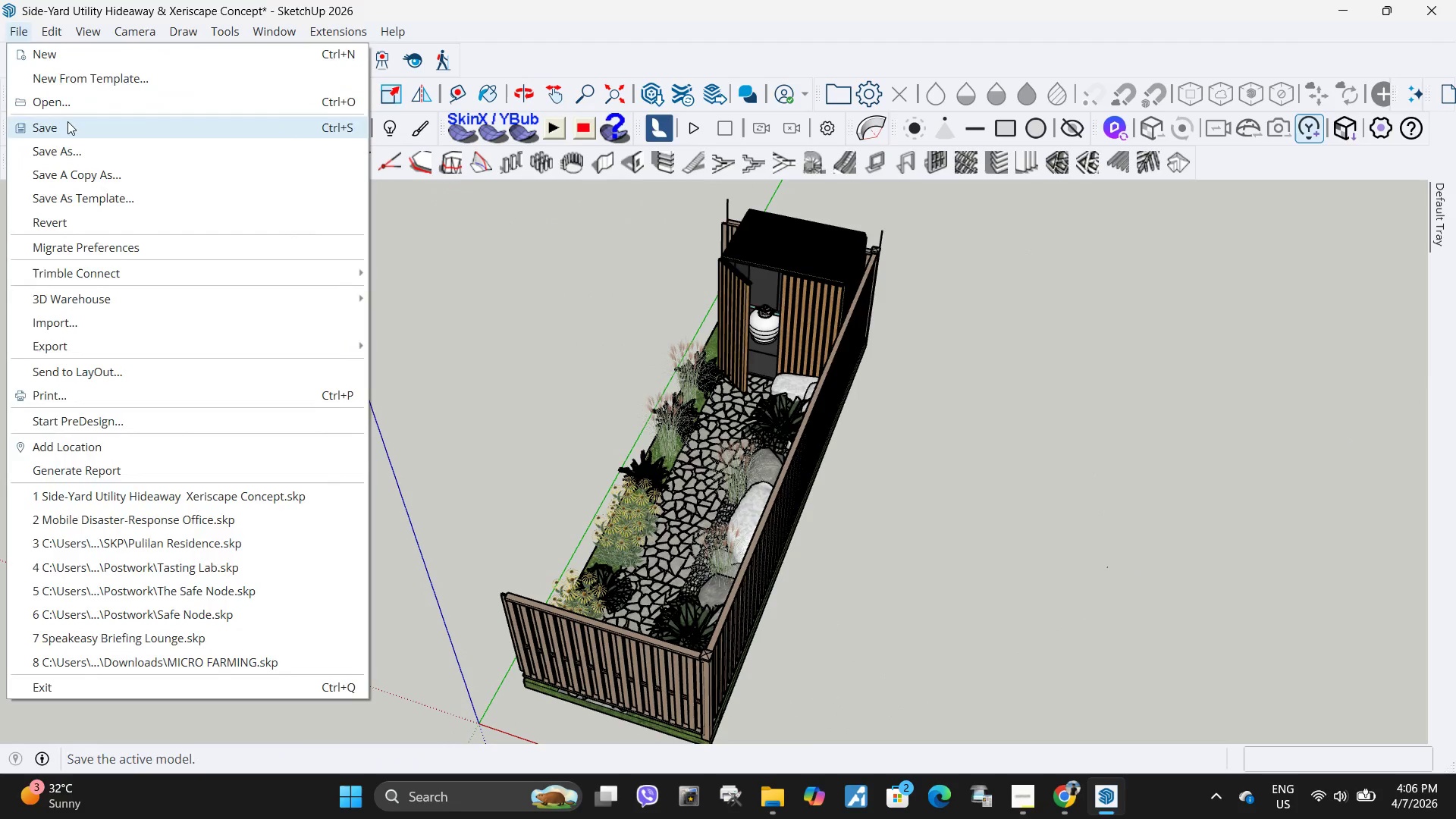 
double_click([67, 121])
 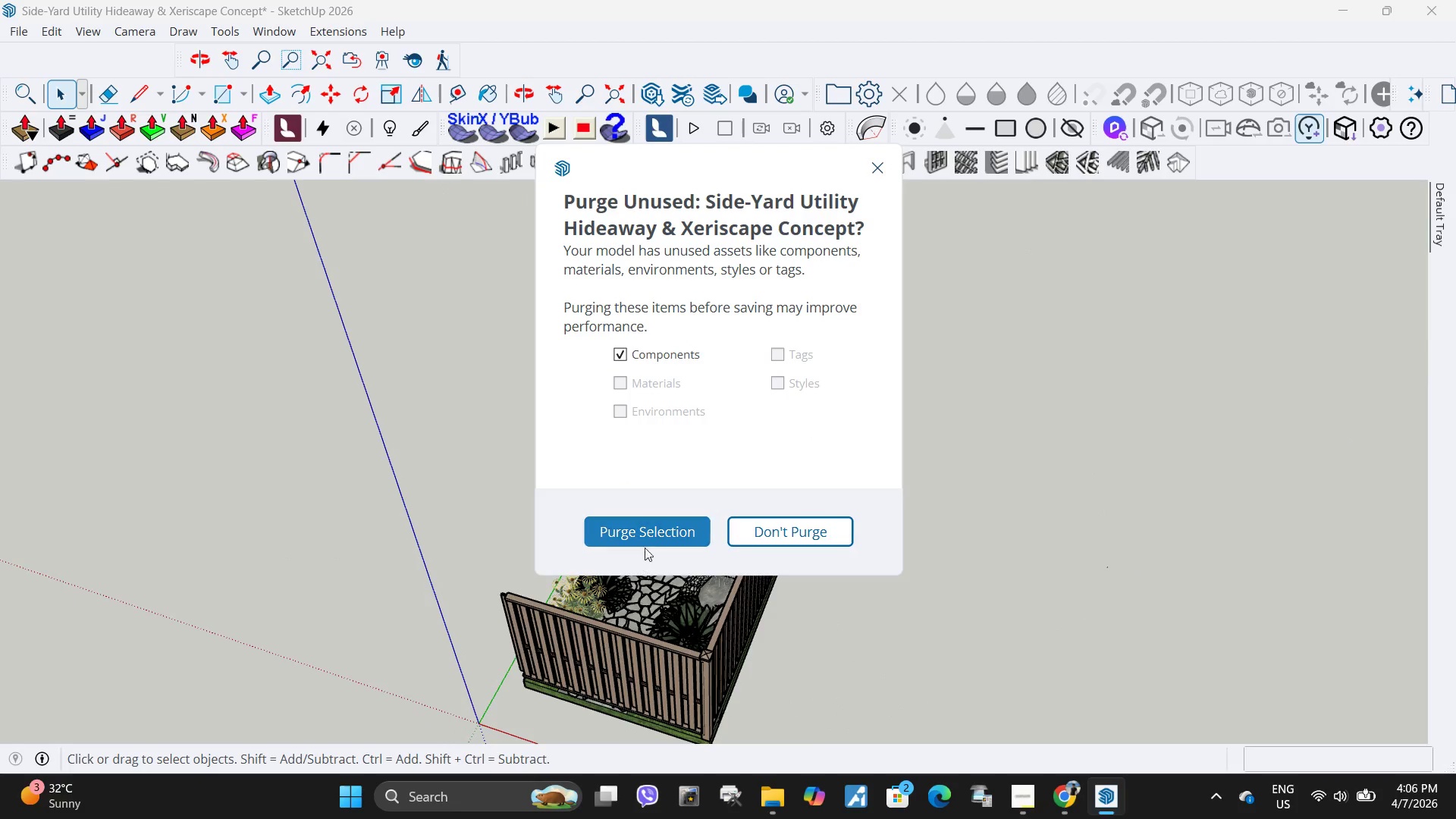 
double_click([645, 540])
 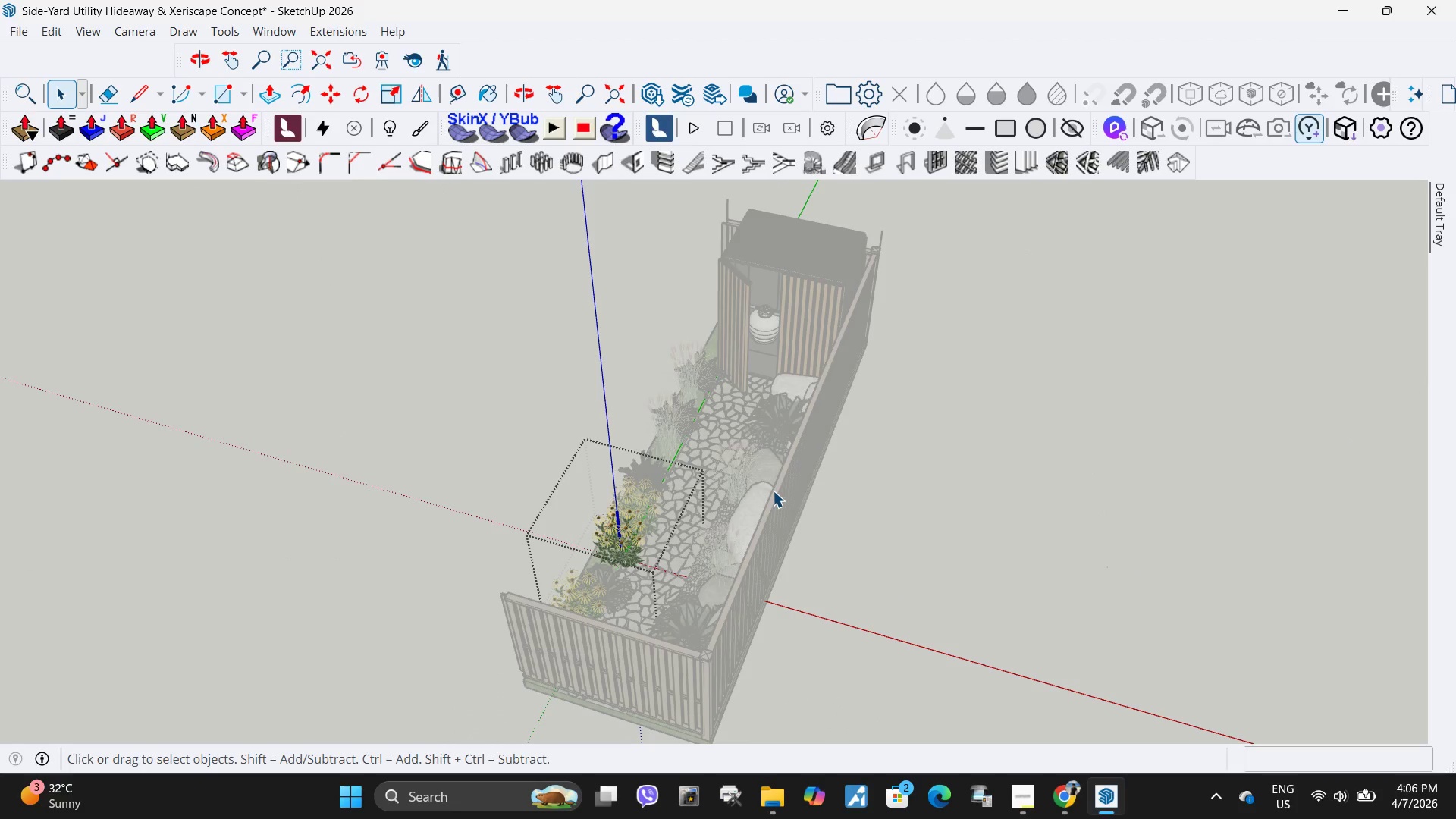 
left_click([899, 531])
 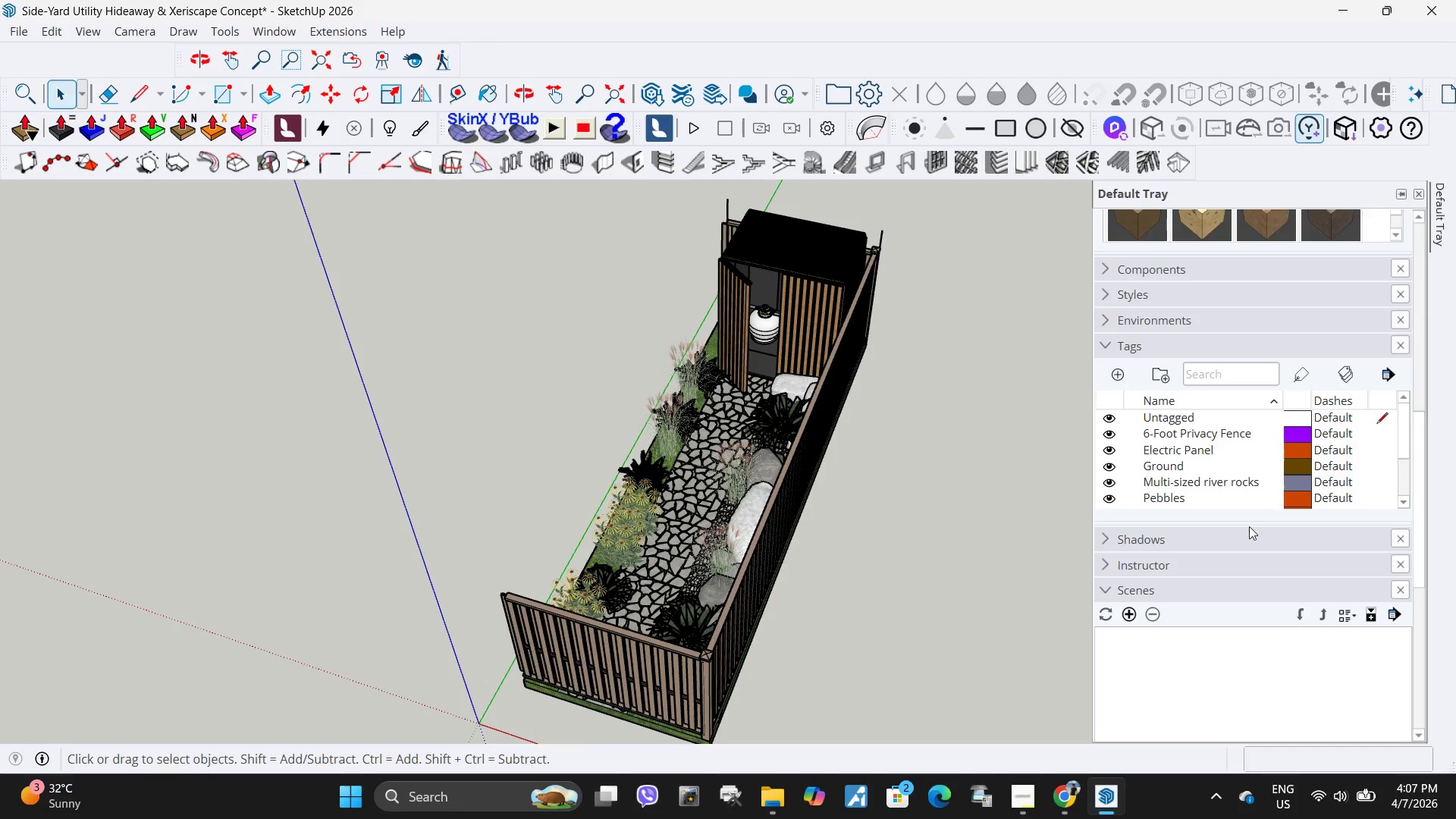 
scroll: coordinate [1226, 486], scroll_direction: down, amount: 3.0
 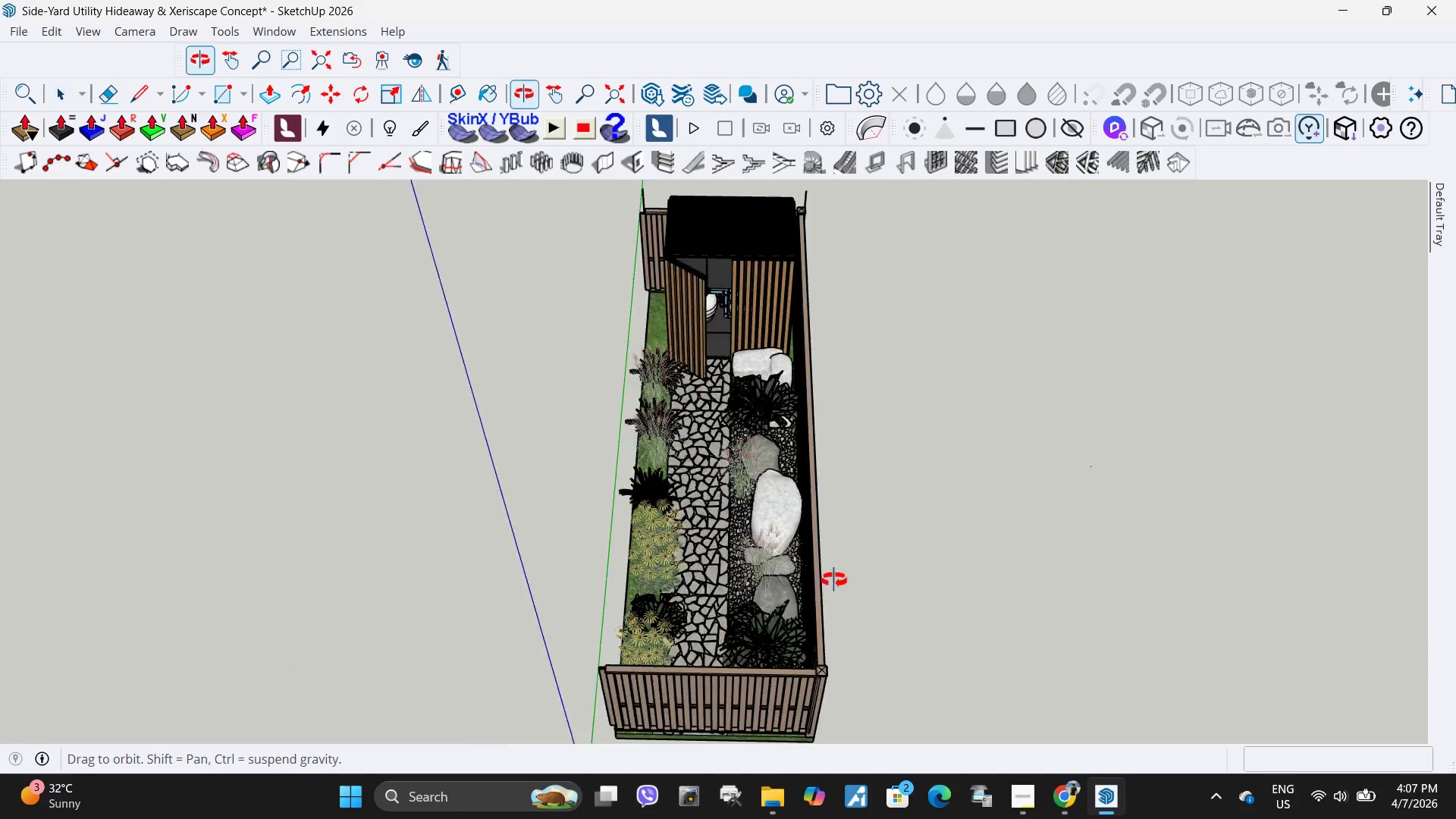 
left_click([1063, 805])
 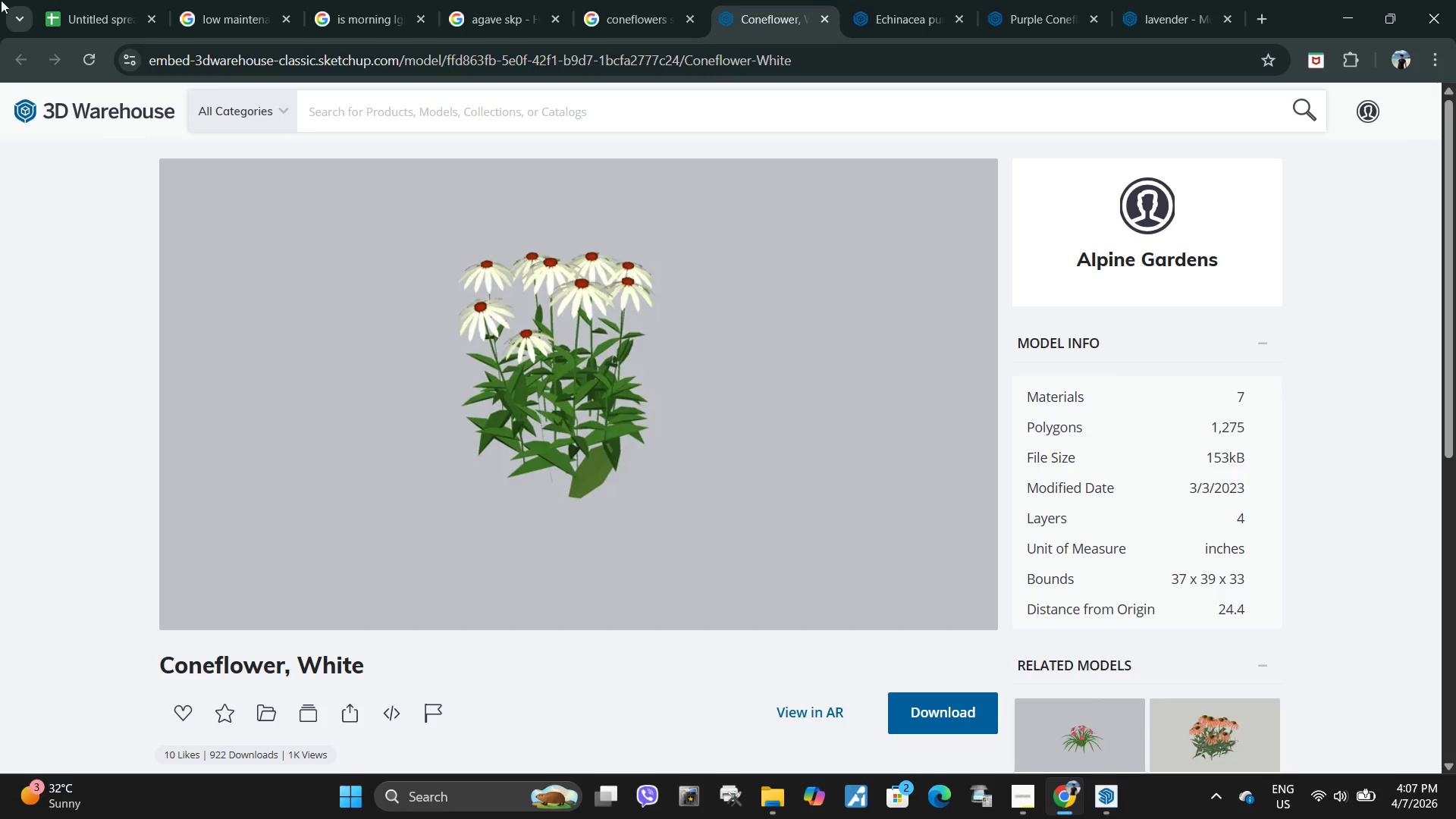 
left_click([112, 0])
 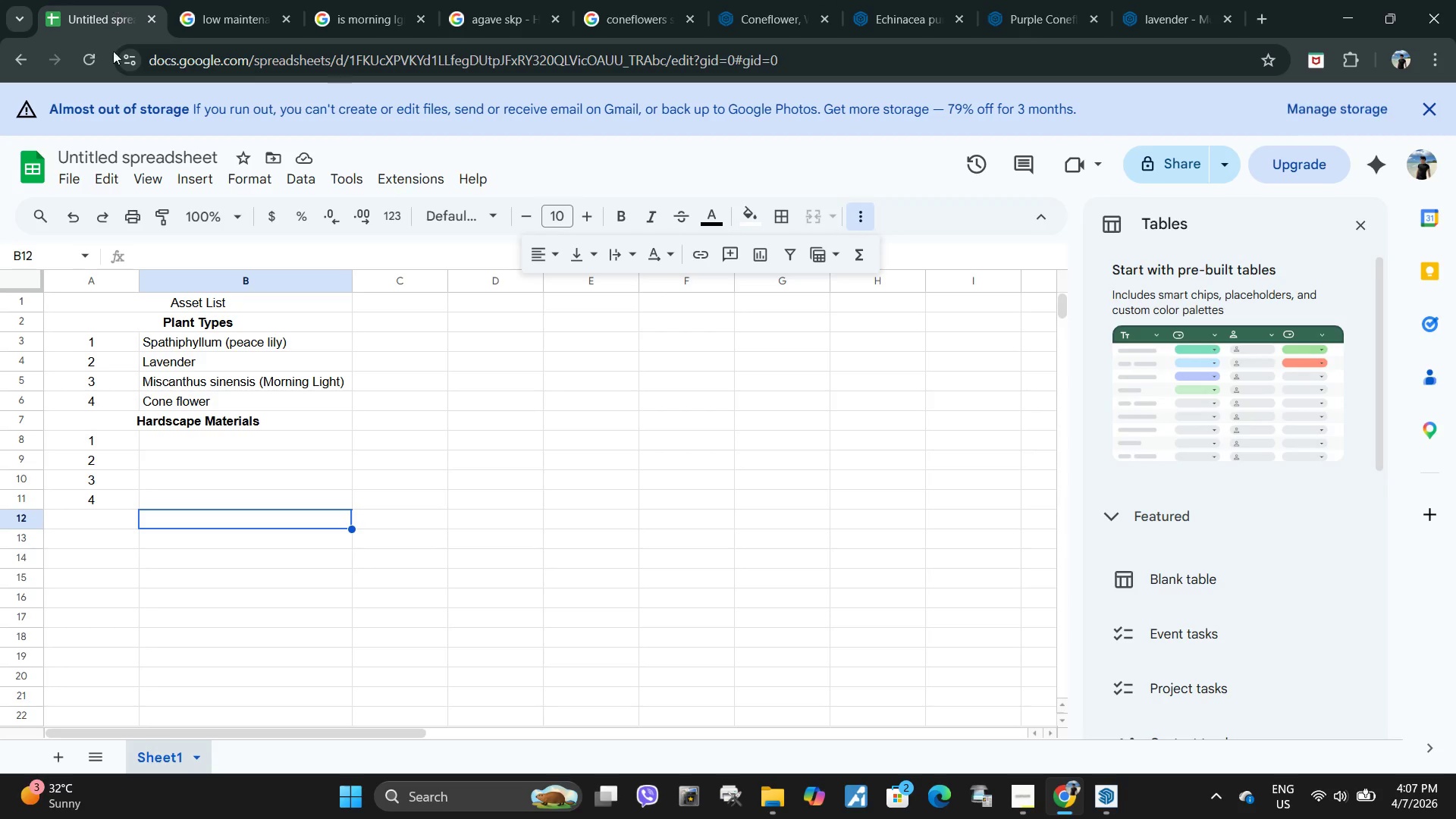 
left_click([112, 0])
 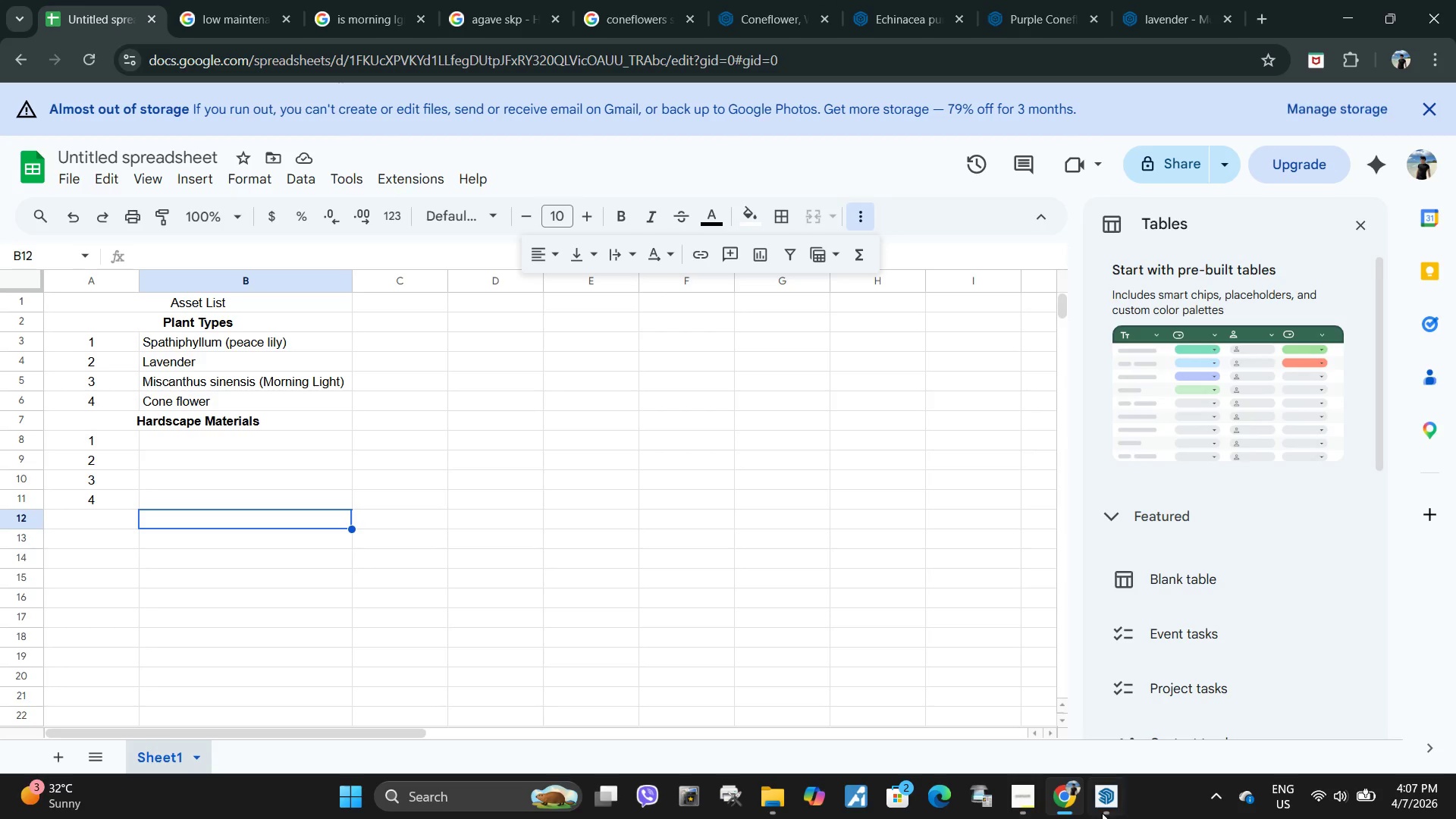 
left_click([1068, 797])
 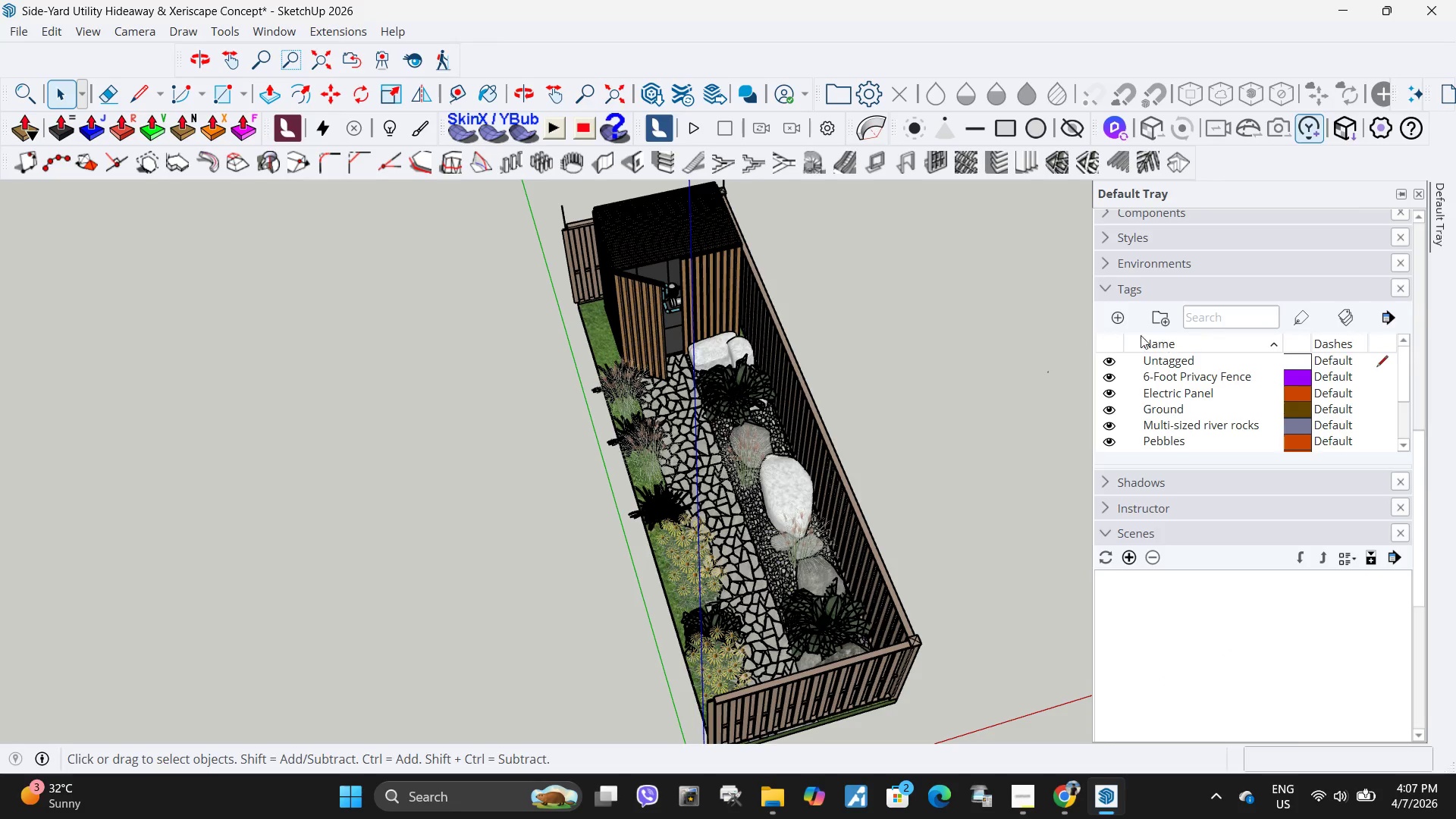 
left_click([1115, 312])
 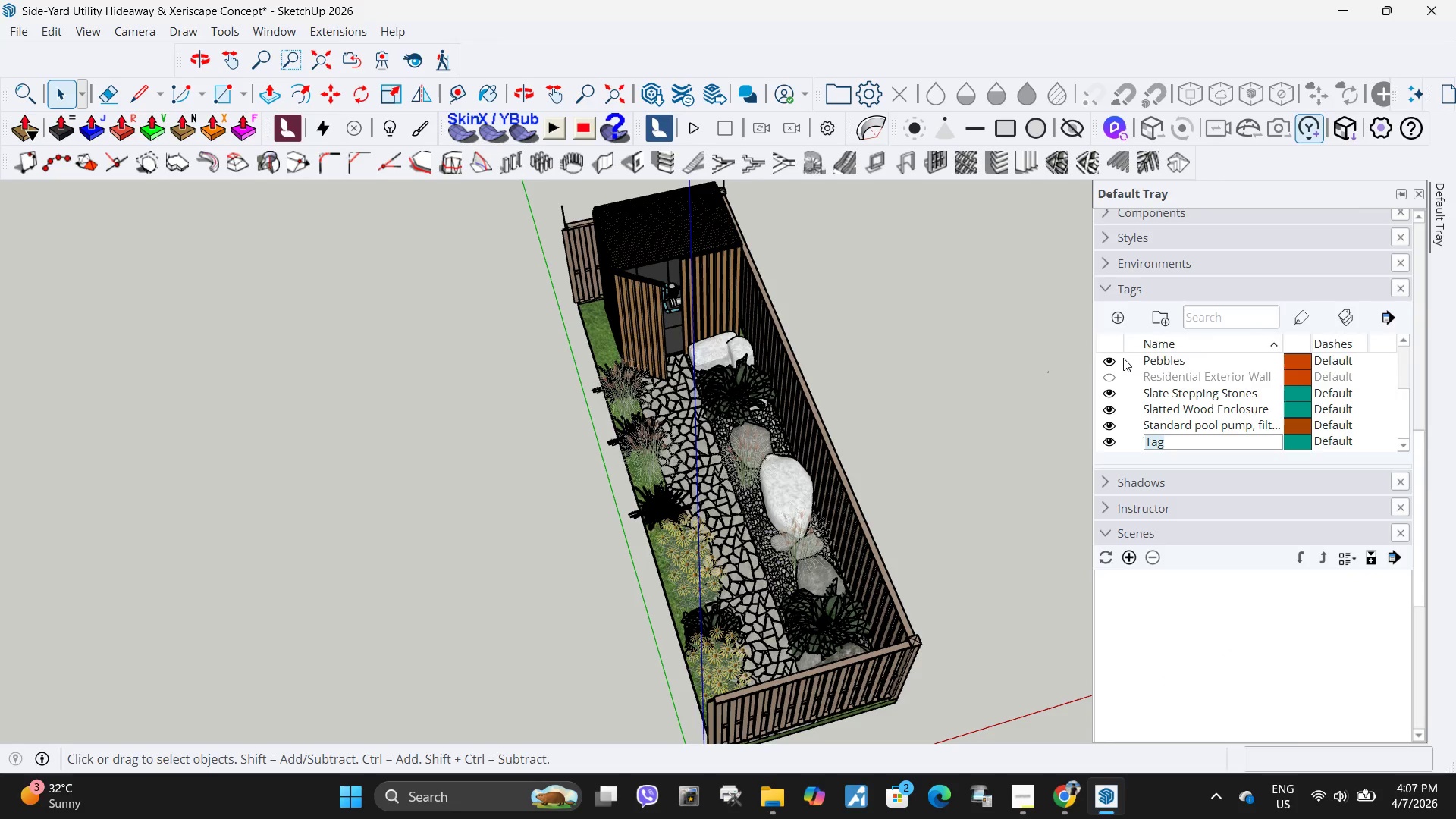 
type(Peace Lily)
 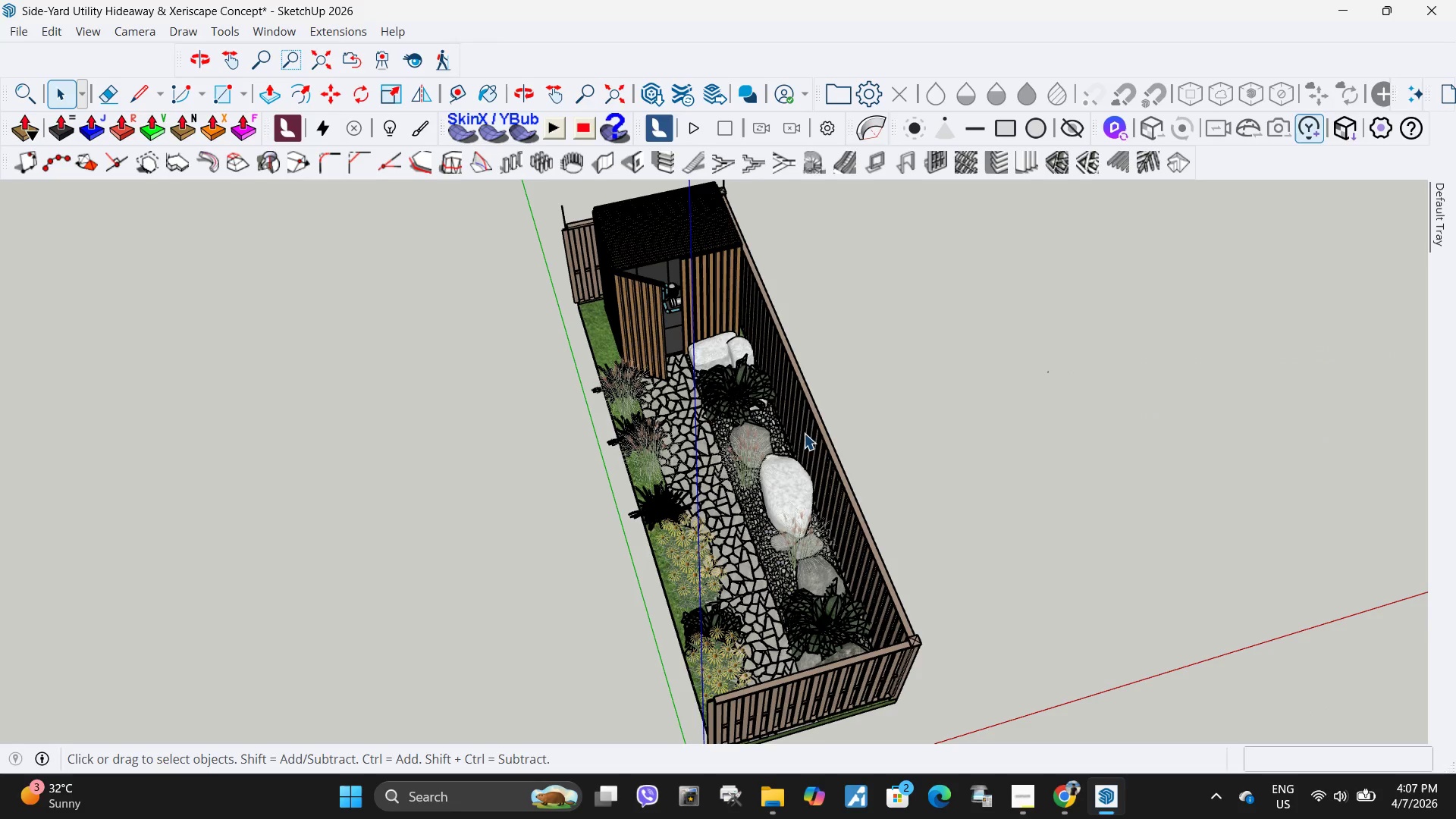 
left_click([732, 400])
 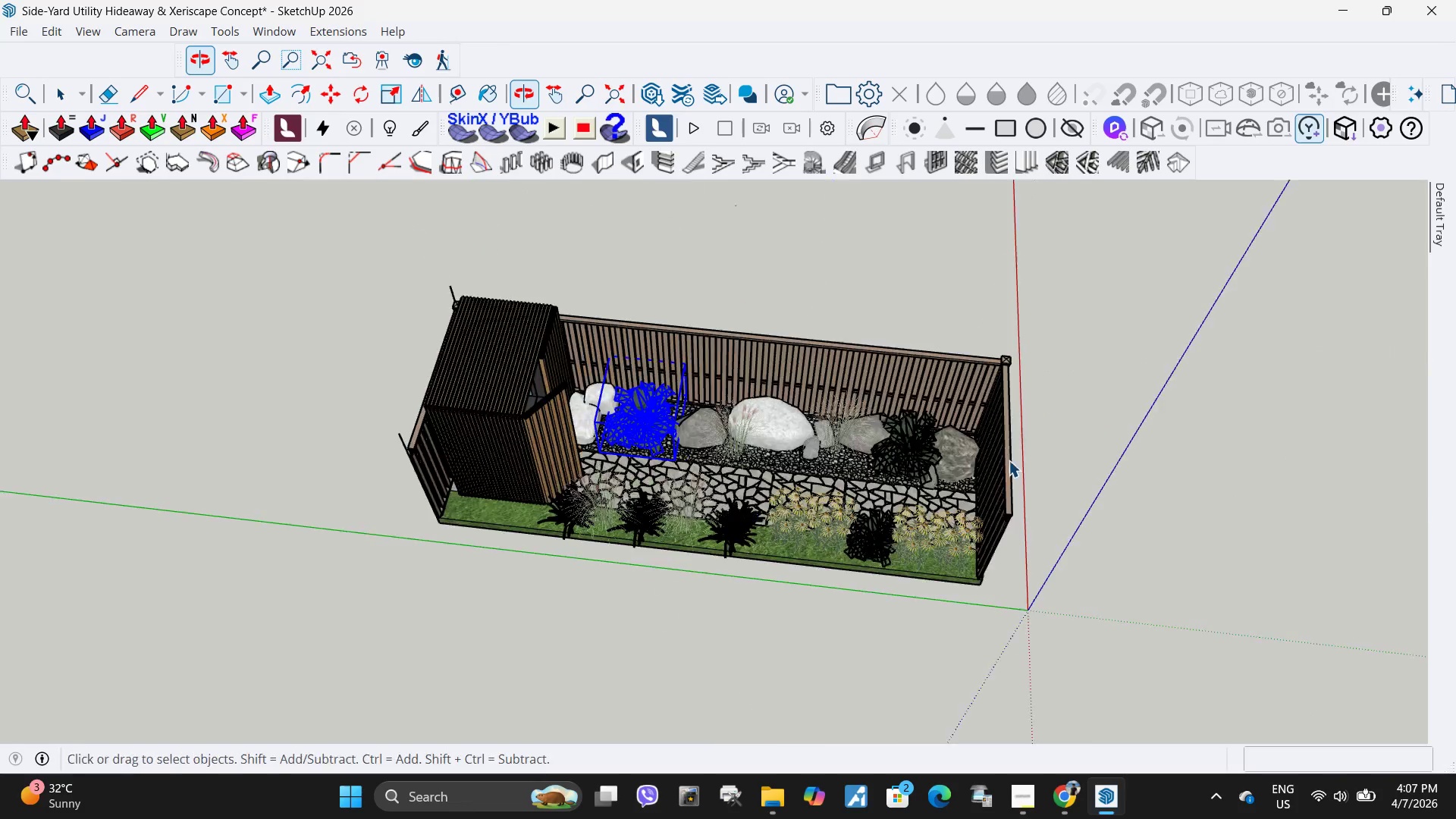 
hold_key(key=ControlLeft, duration=1.03)
left_click([1026, 445])
 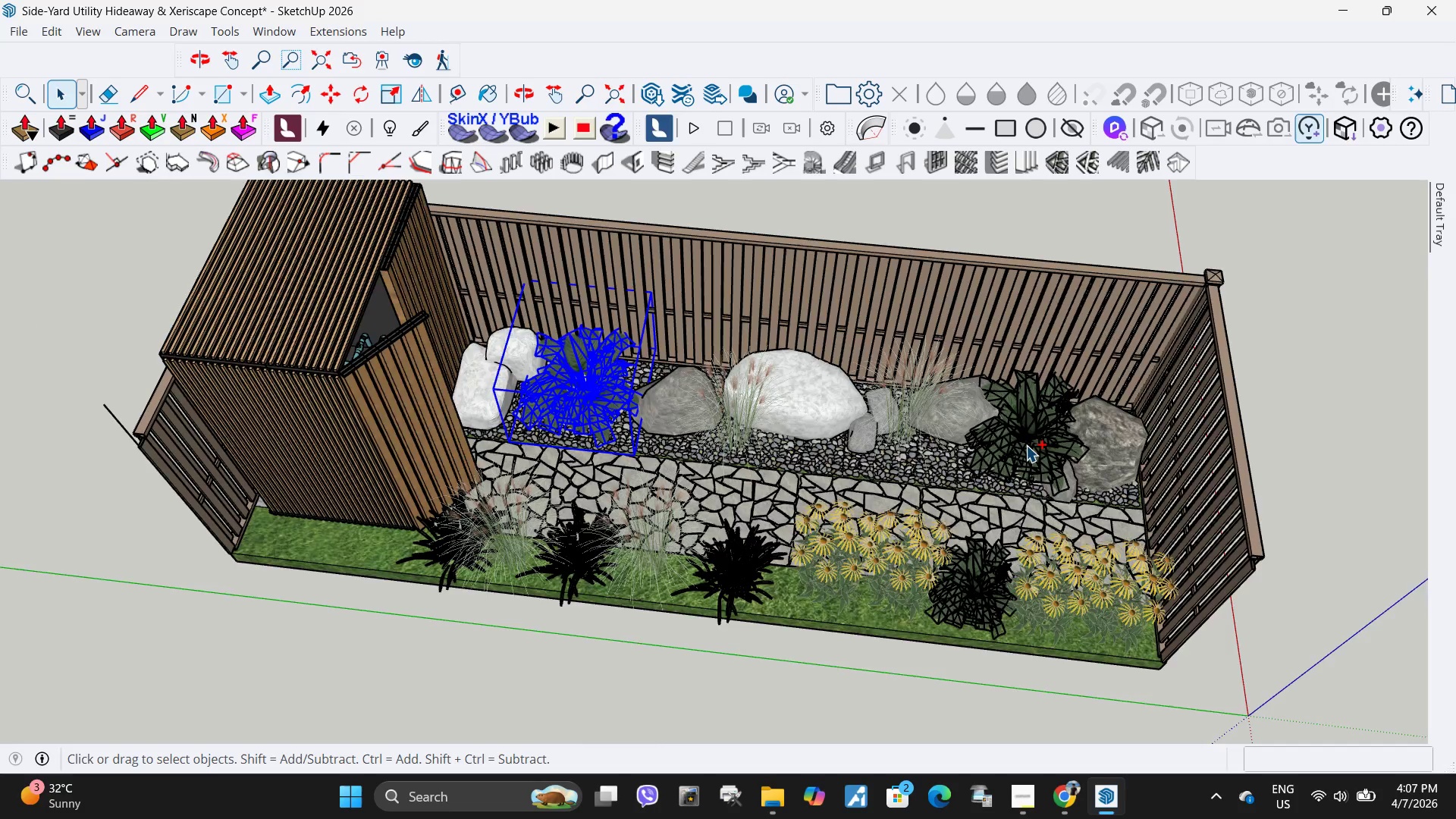 
scroll: coordinate [783, 466], scroll_direction: up, amount: 5.0
 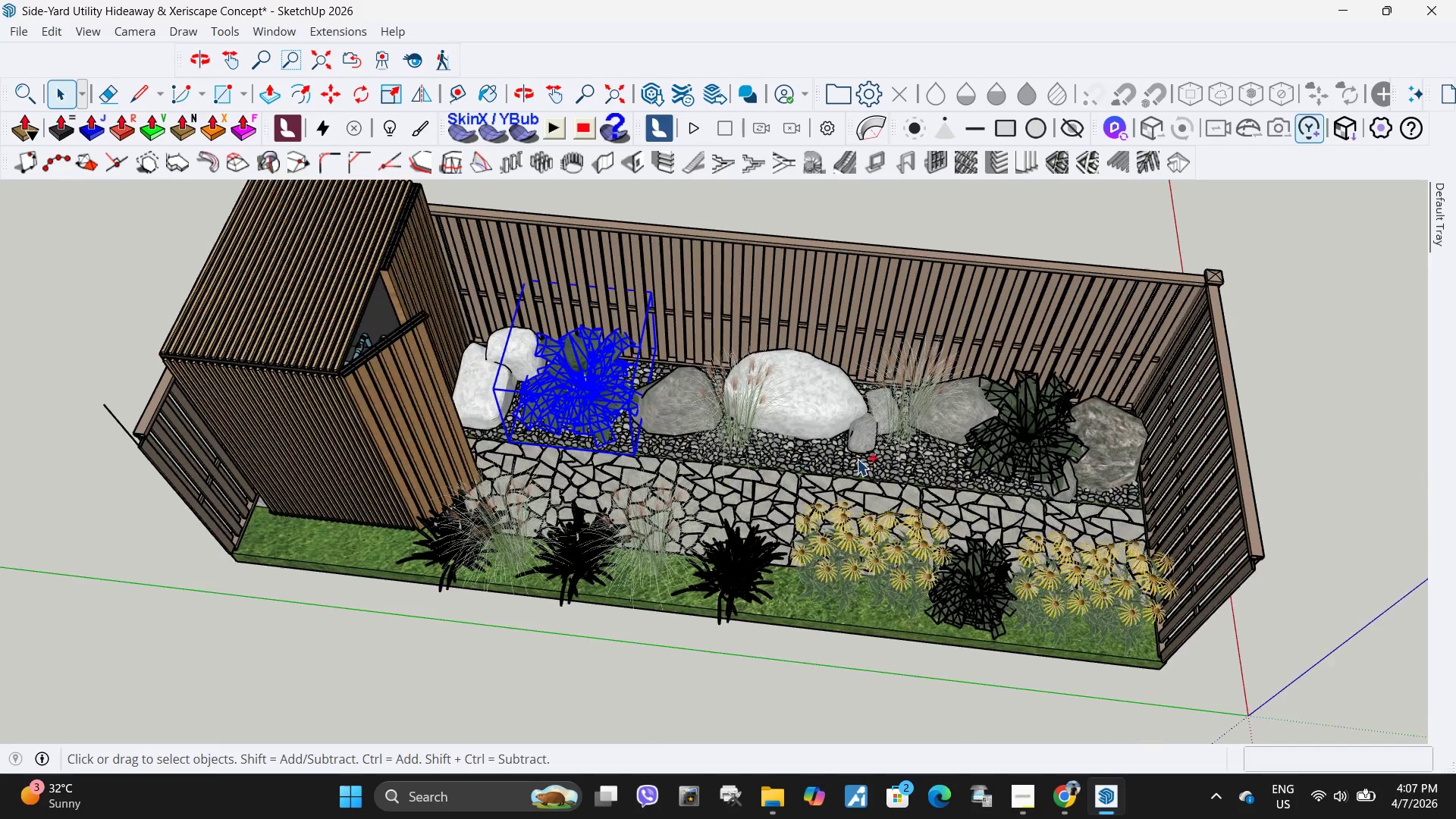 
double_click([1026, 445])
 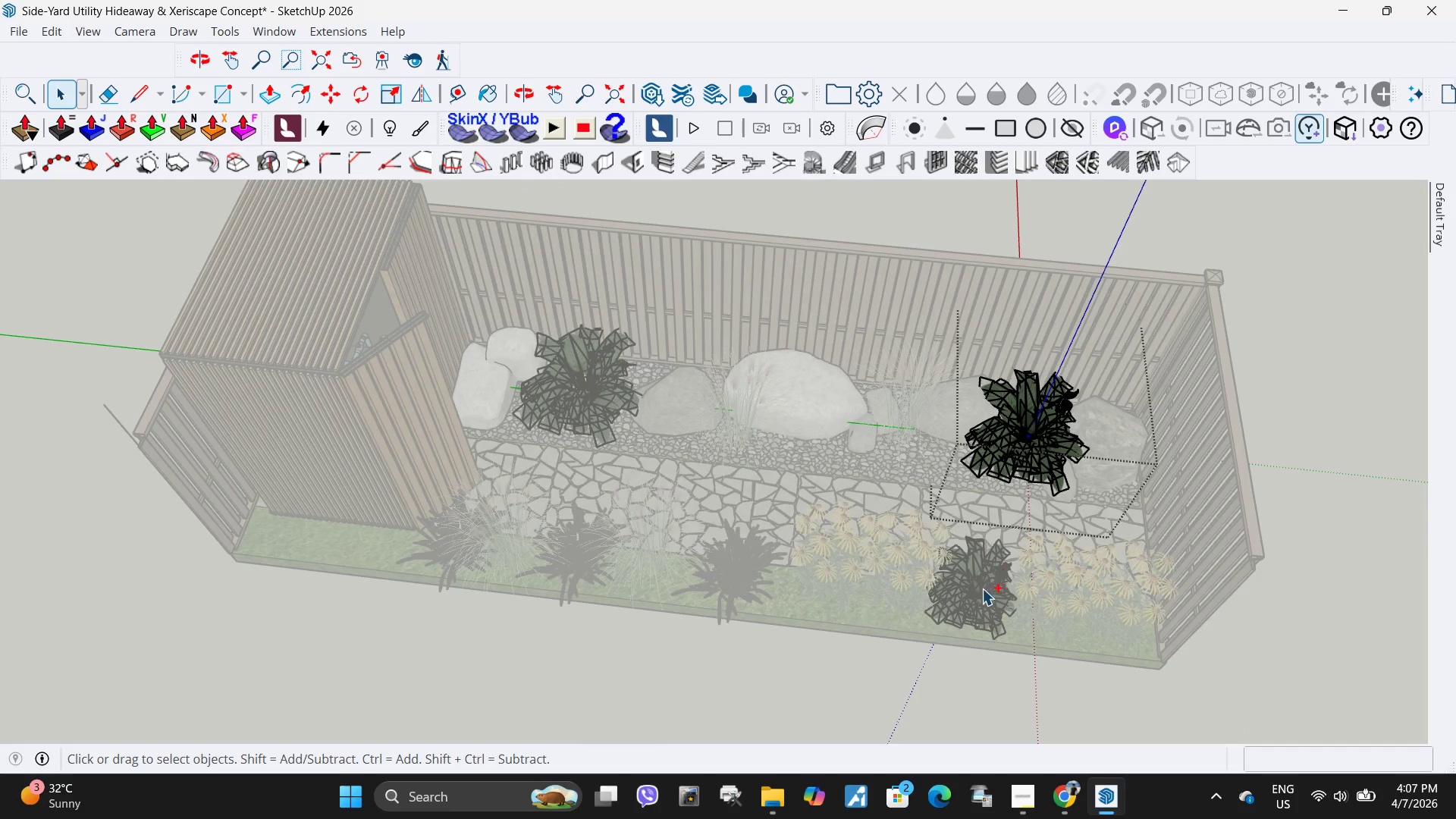 
key(Escape)
 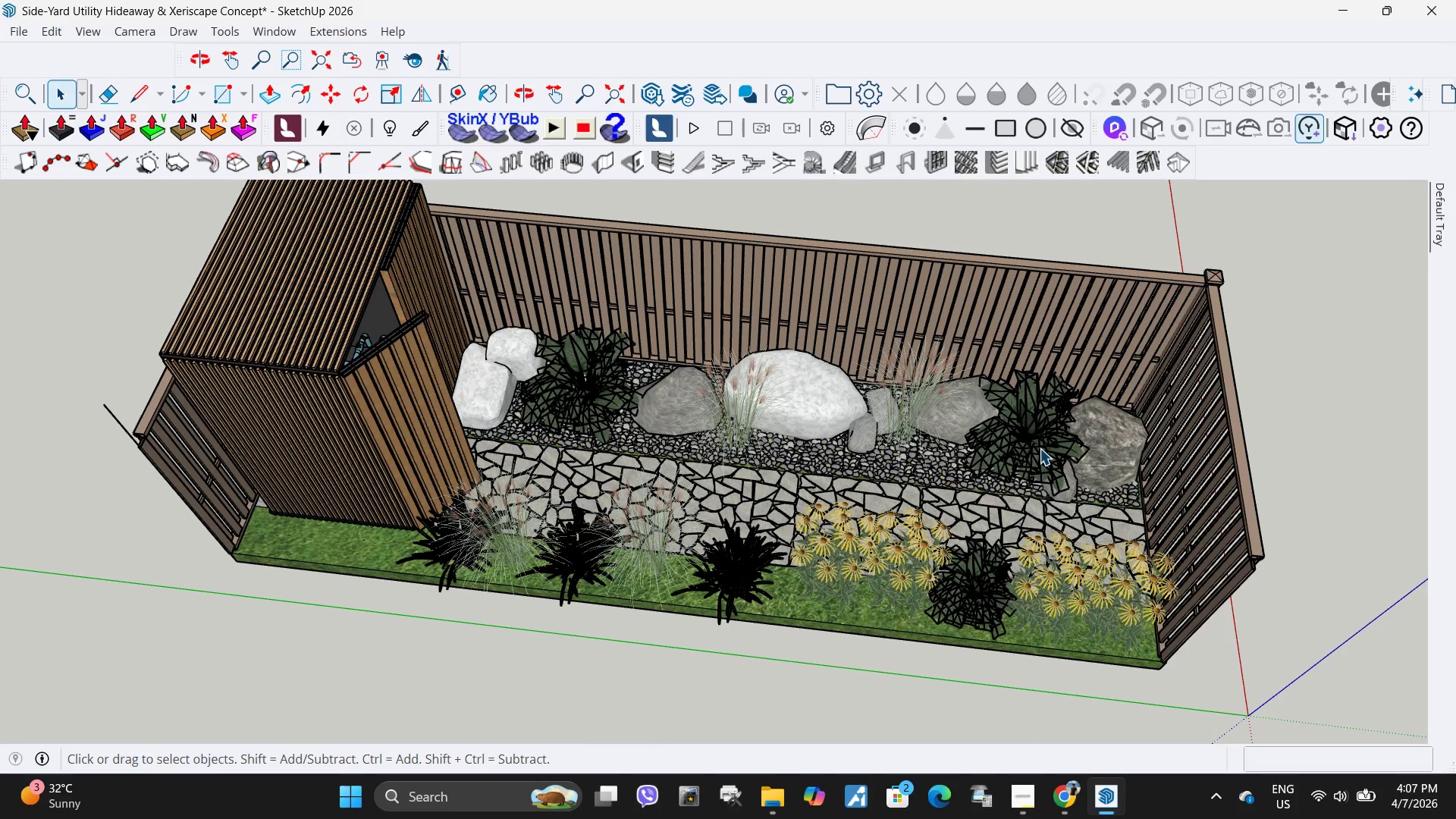 
left_click([1040, 448])
 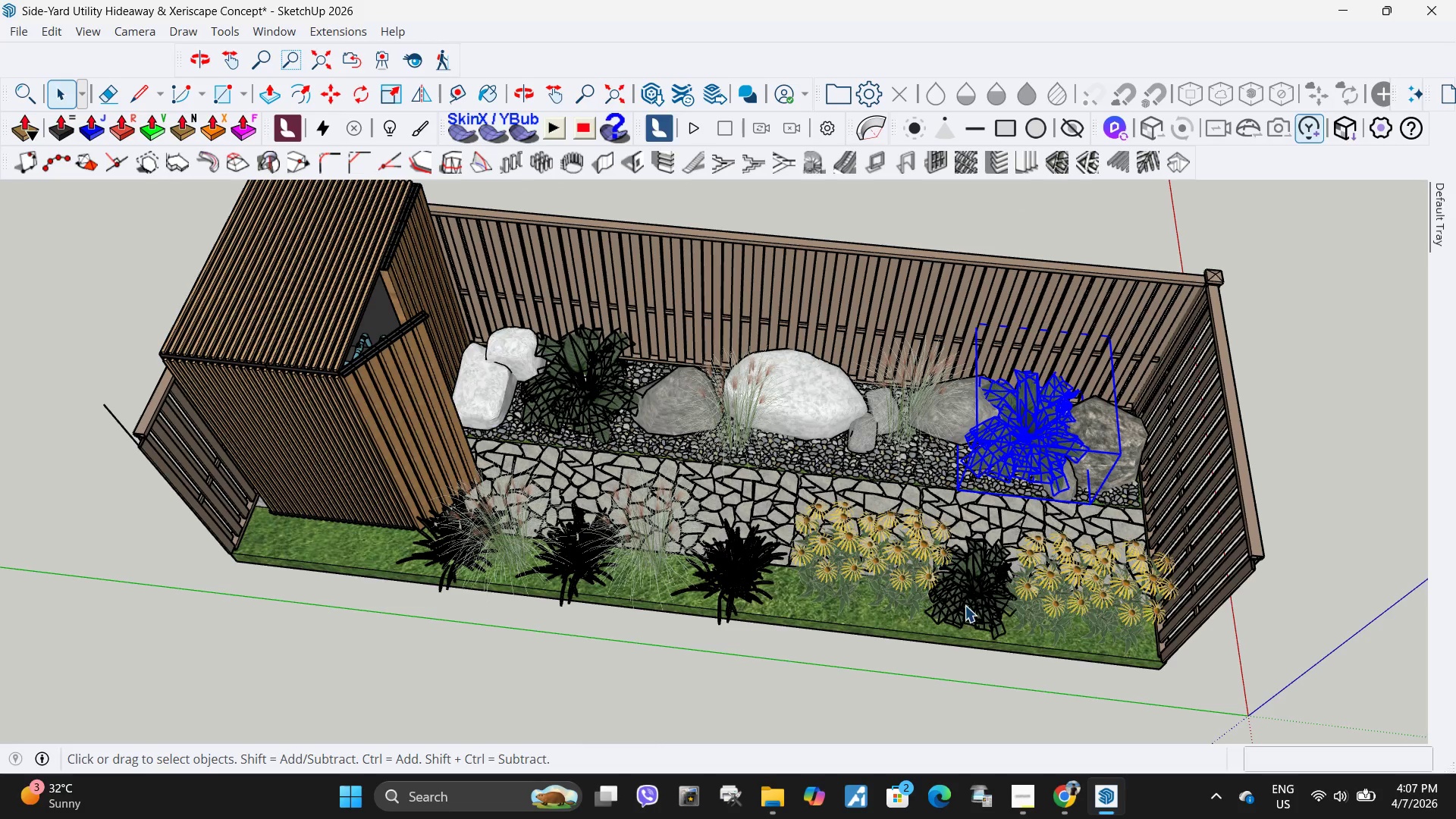 
hold_key(key=ShiftLeft, duration=1.48)
left_click([974, 598])
 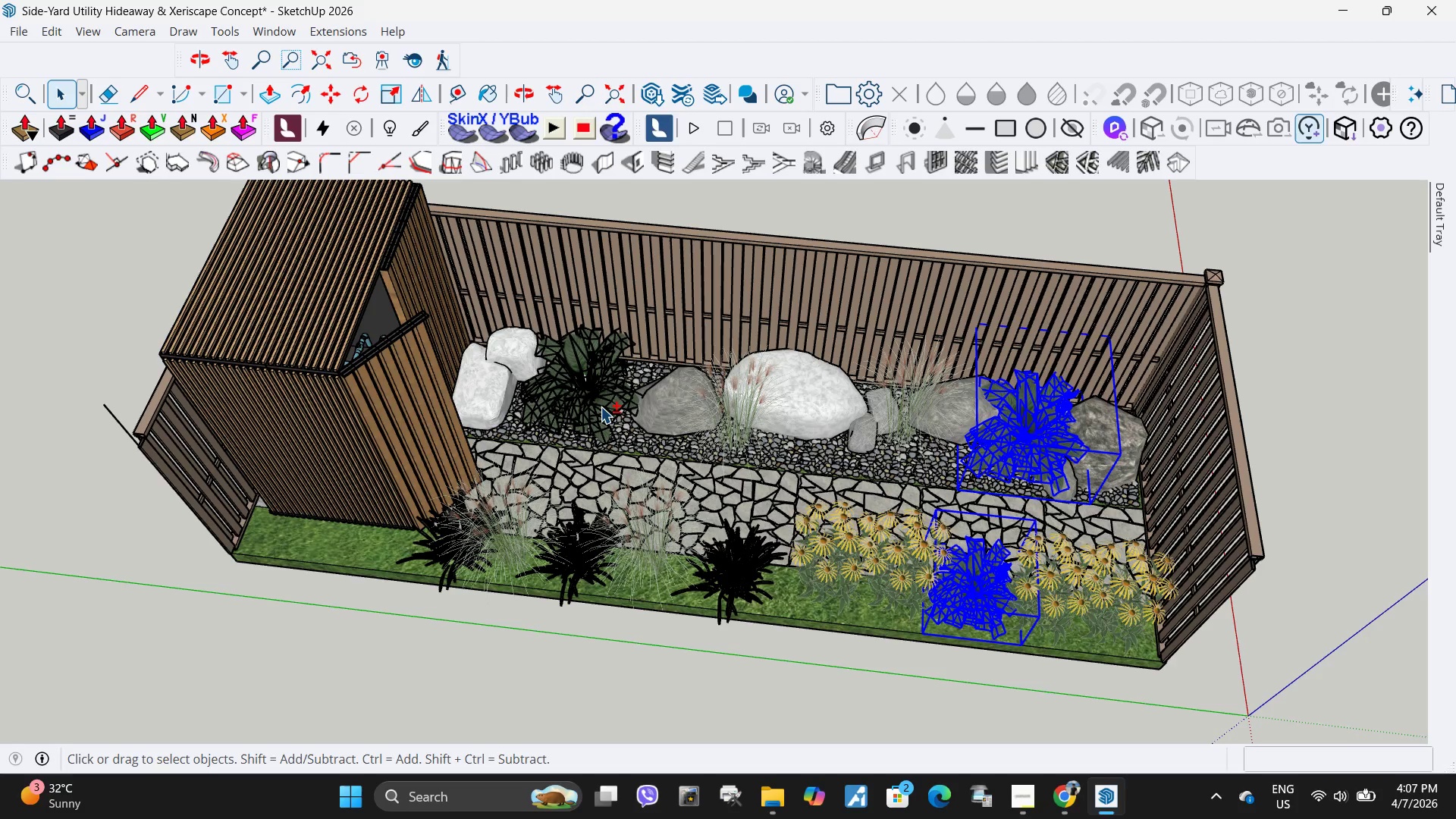 
left_click([595, 400])
 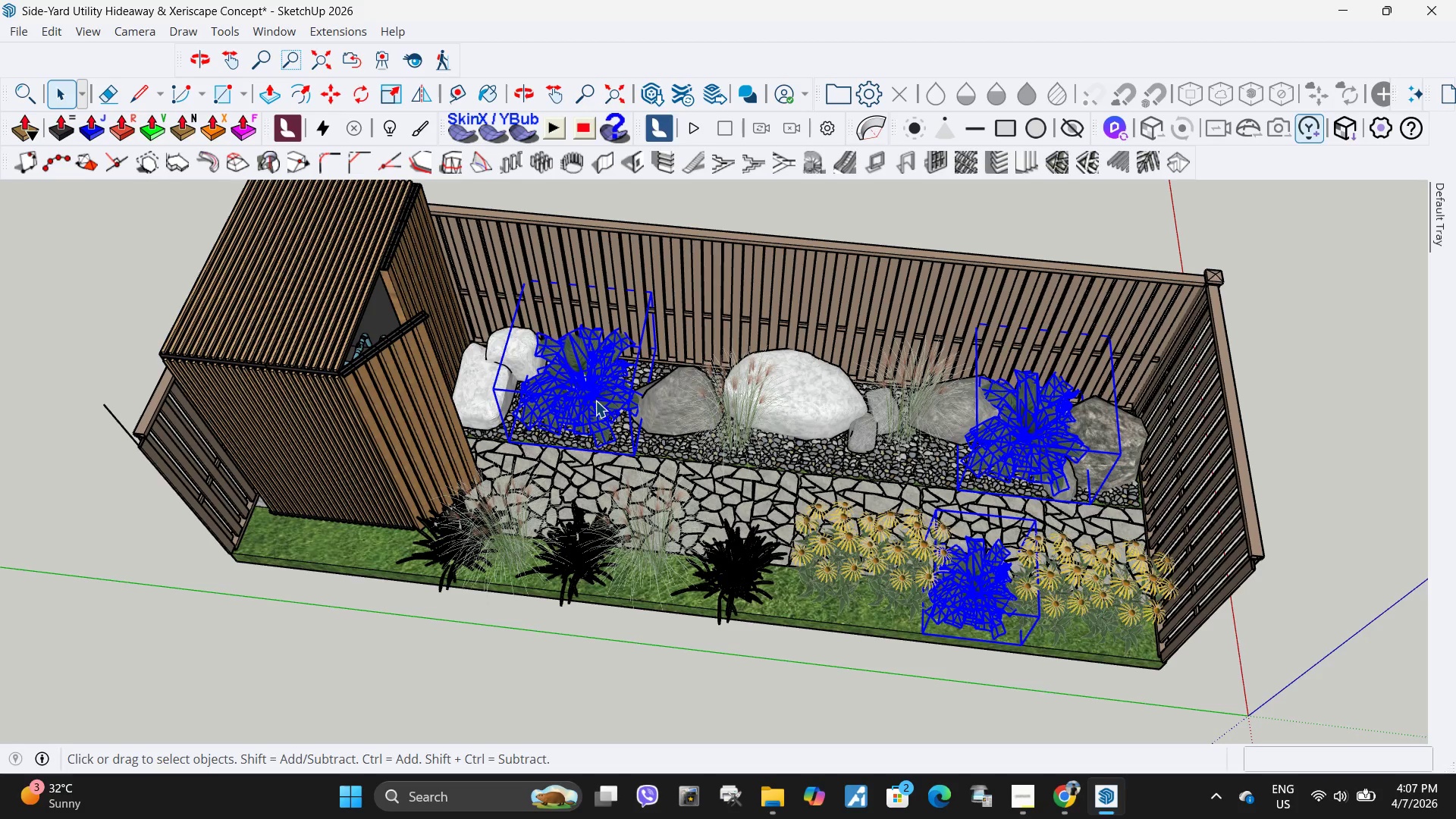 
right_click([595, 400])
 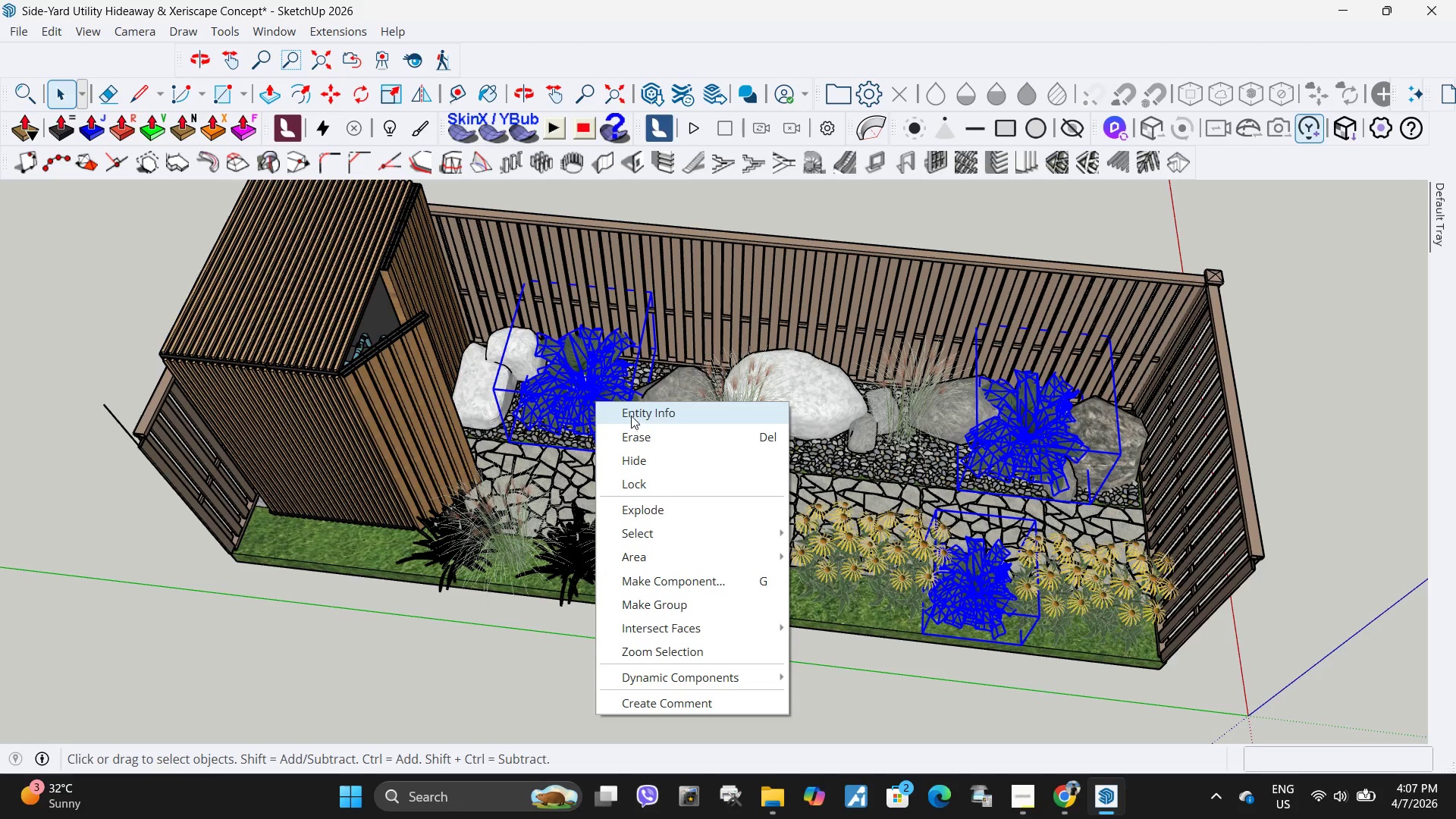 
left_click([632, 413])
 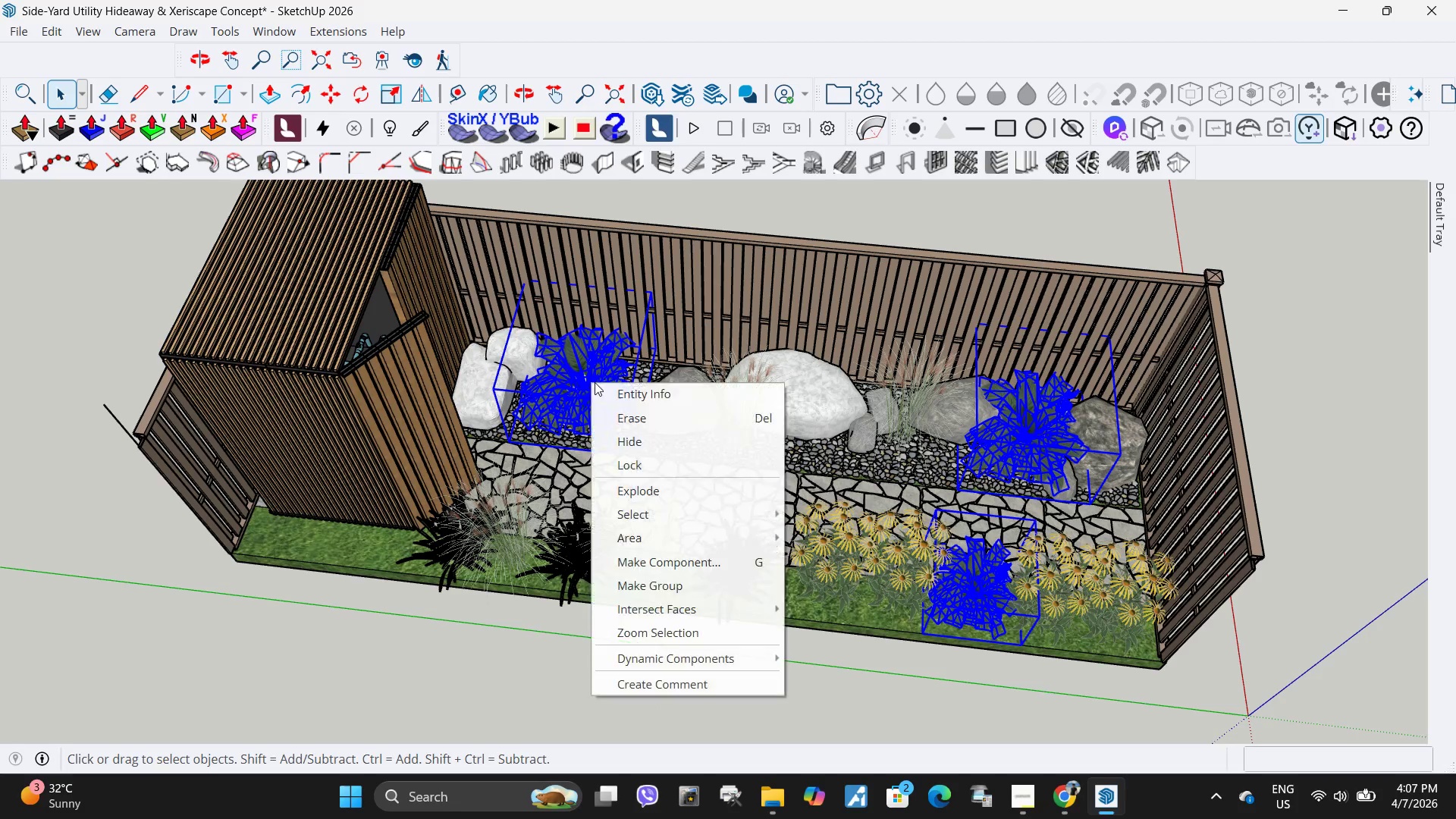 
left_click([658, 398])
 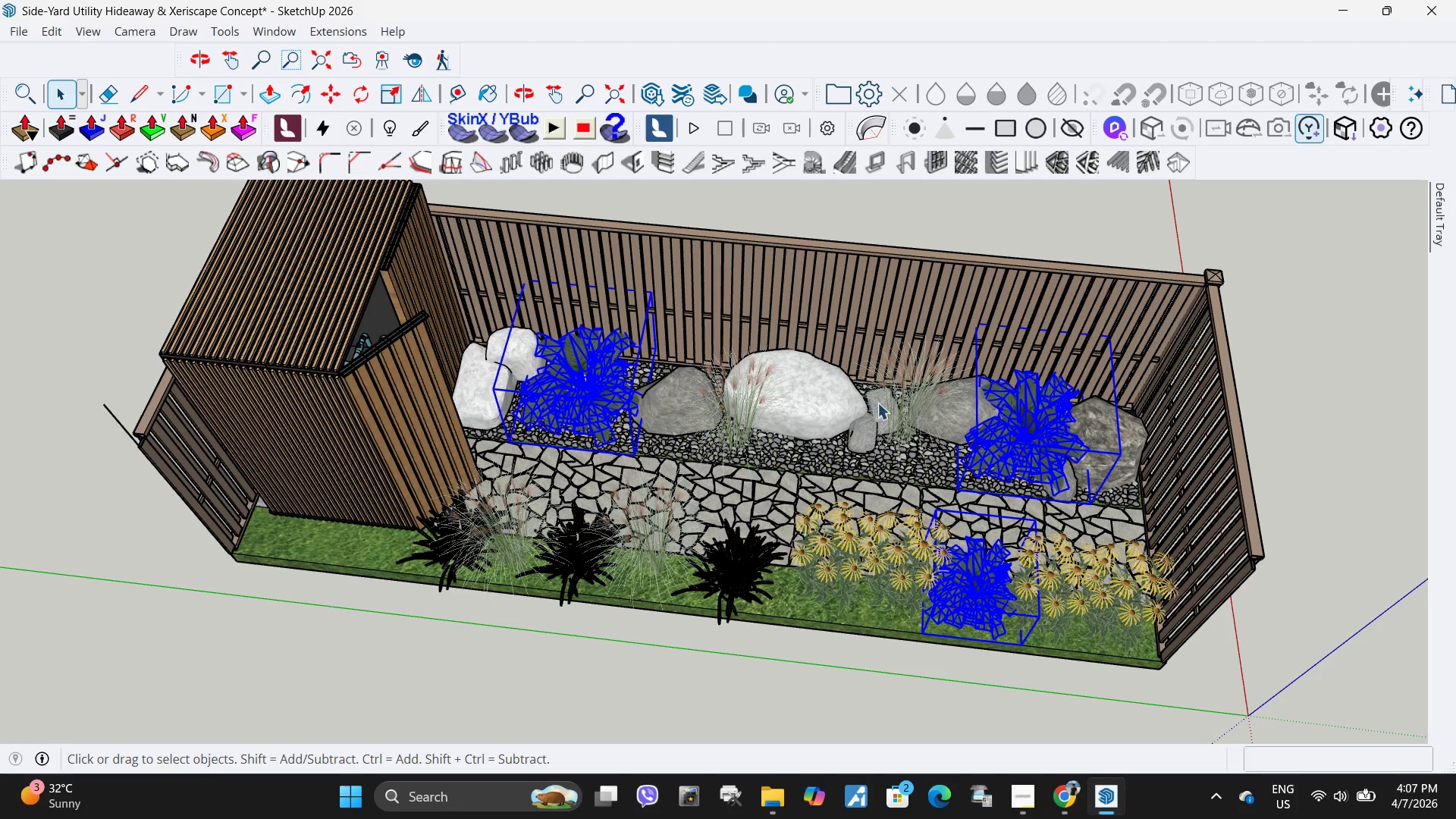 
right_click([579, 379])
 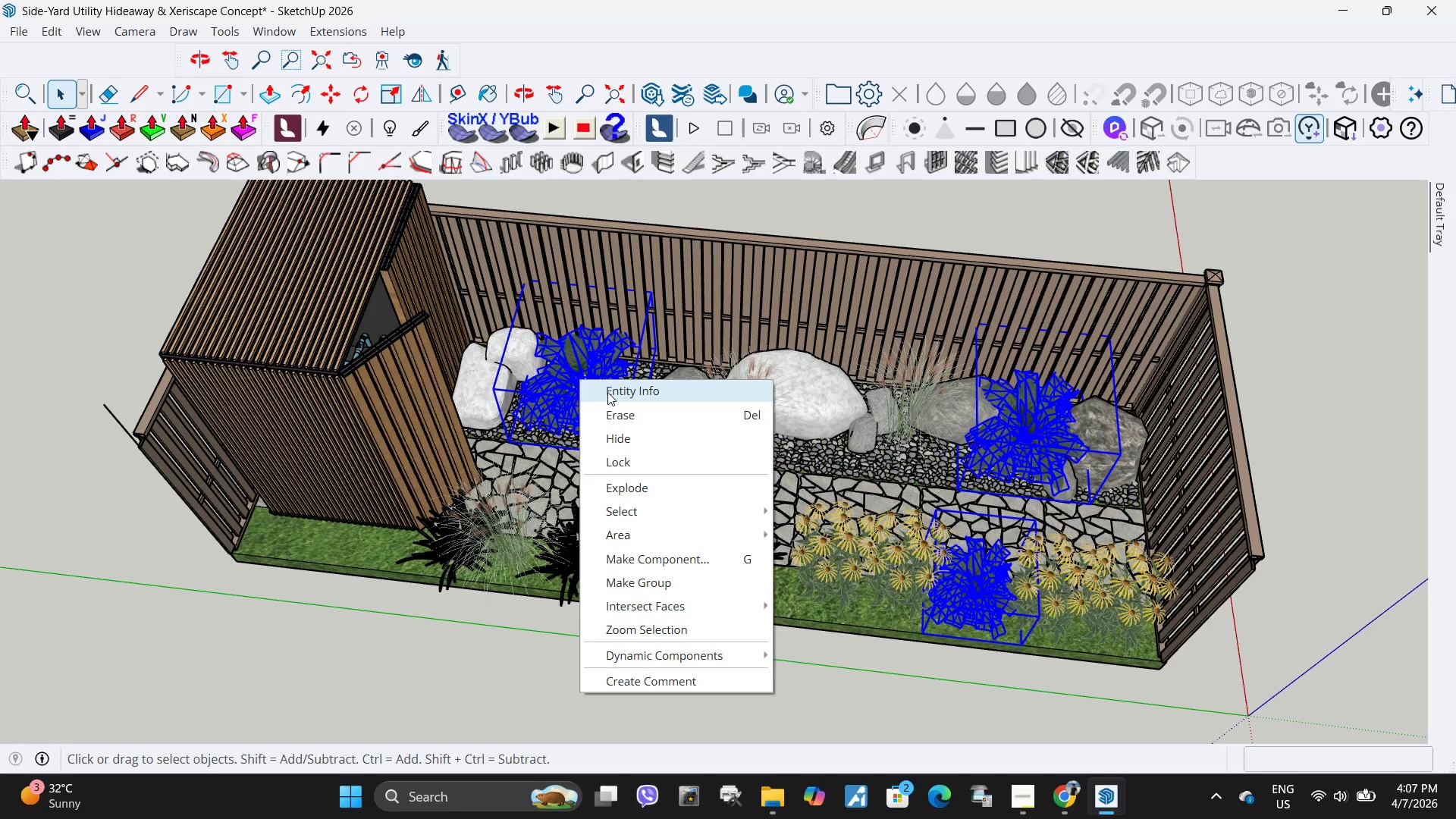 
double_click([607, 392])
 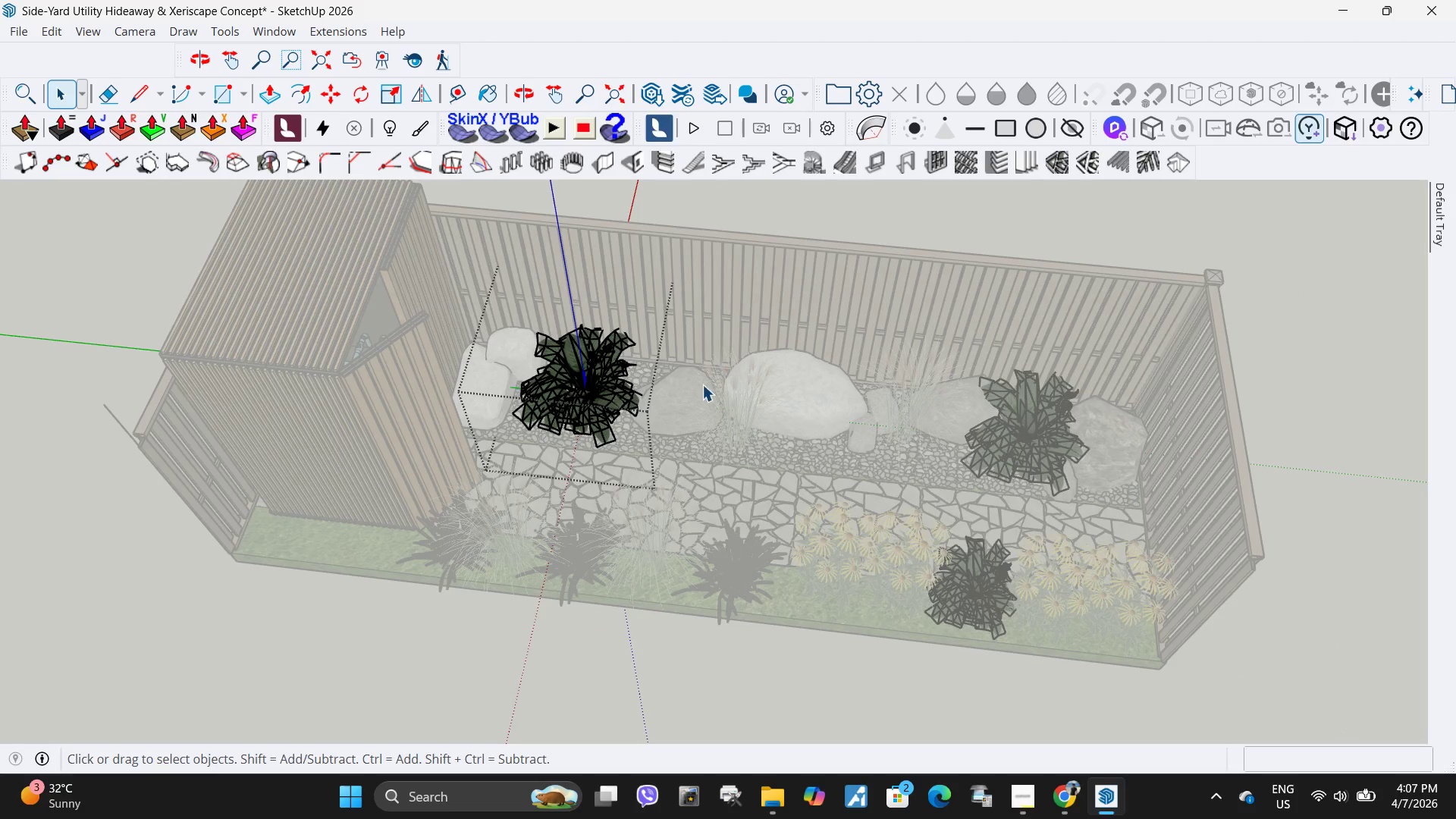 
right_click([561, 377])
 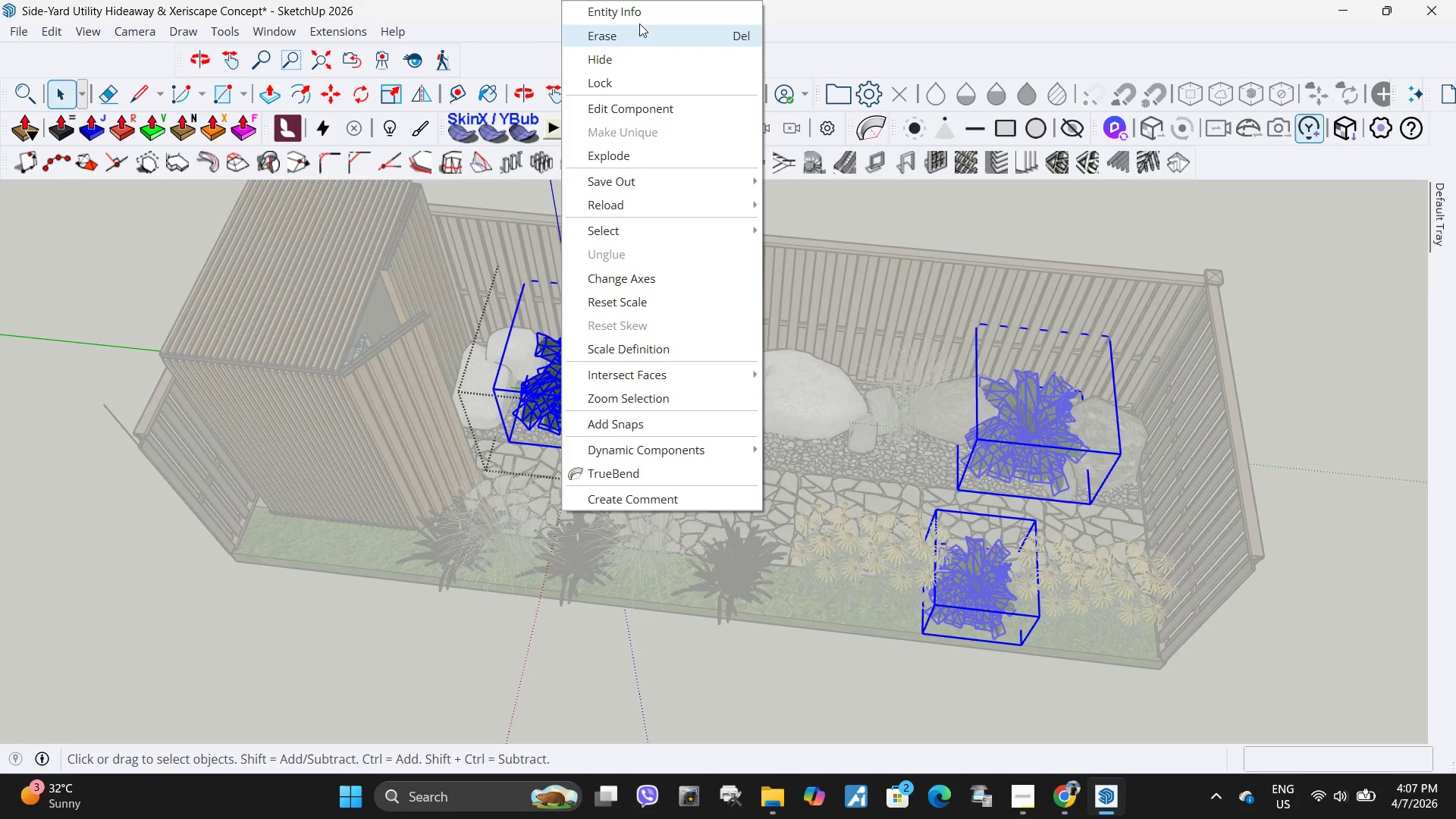 
left_click([640, 15])
 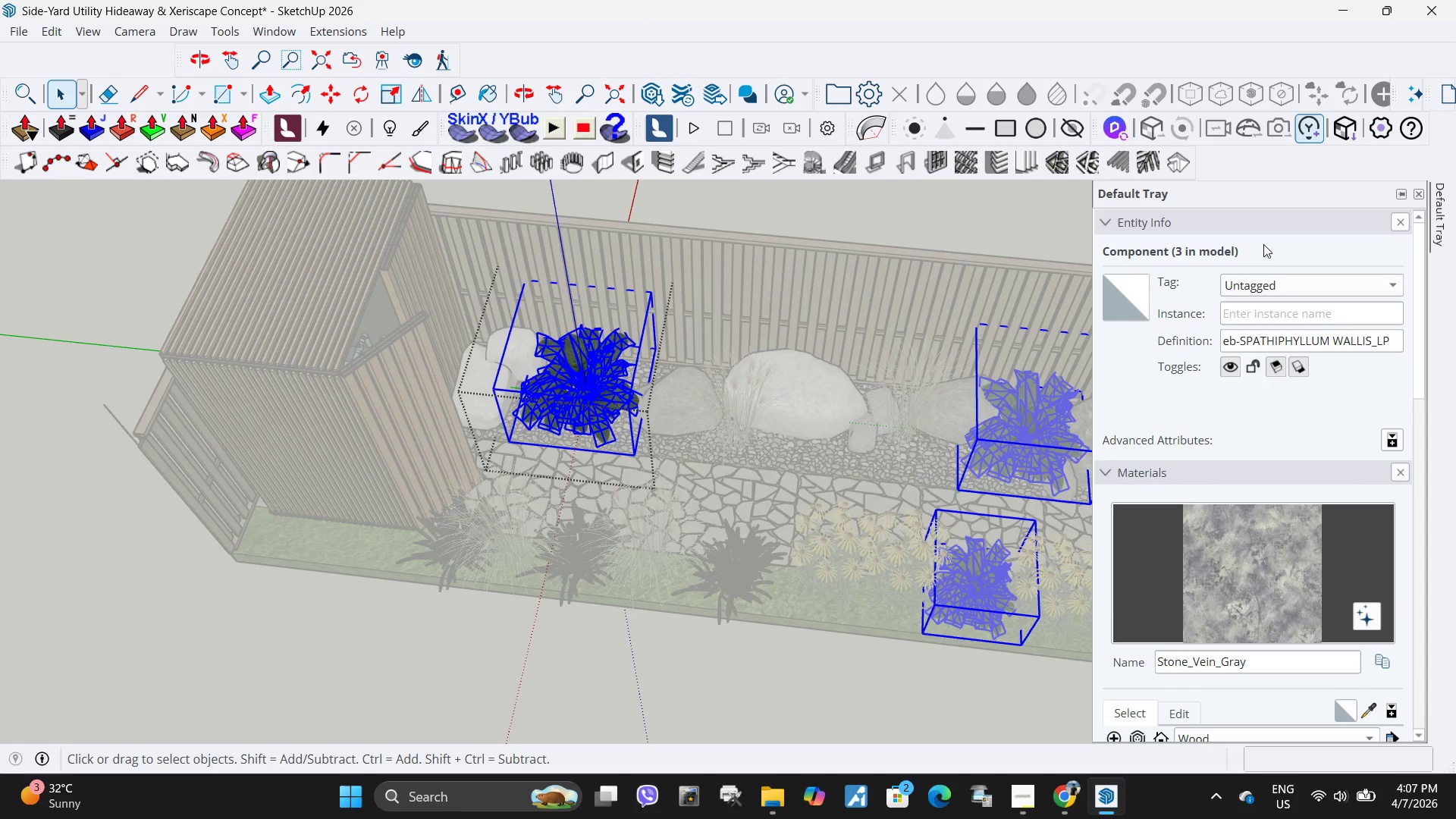 
left_click([1276, 279])
 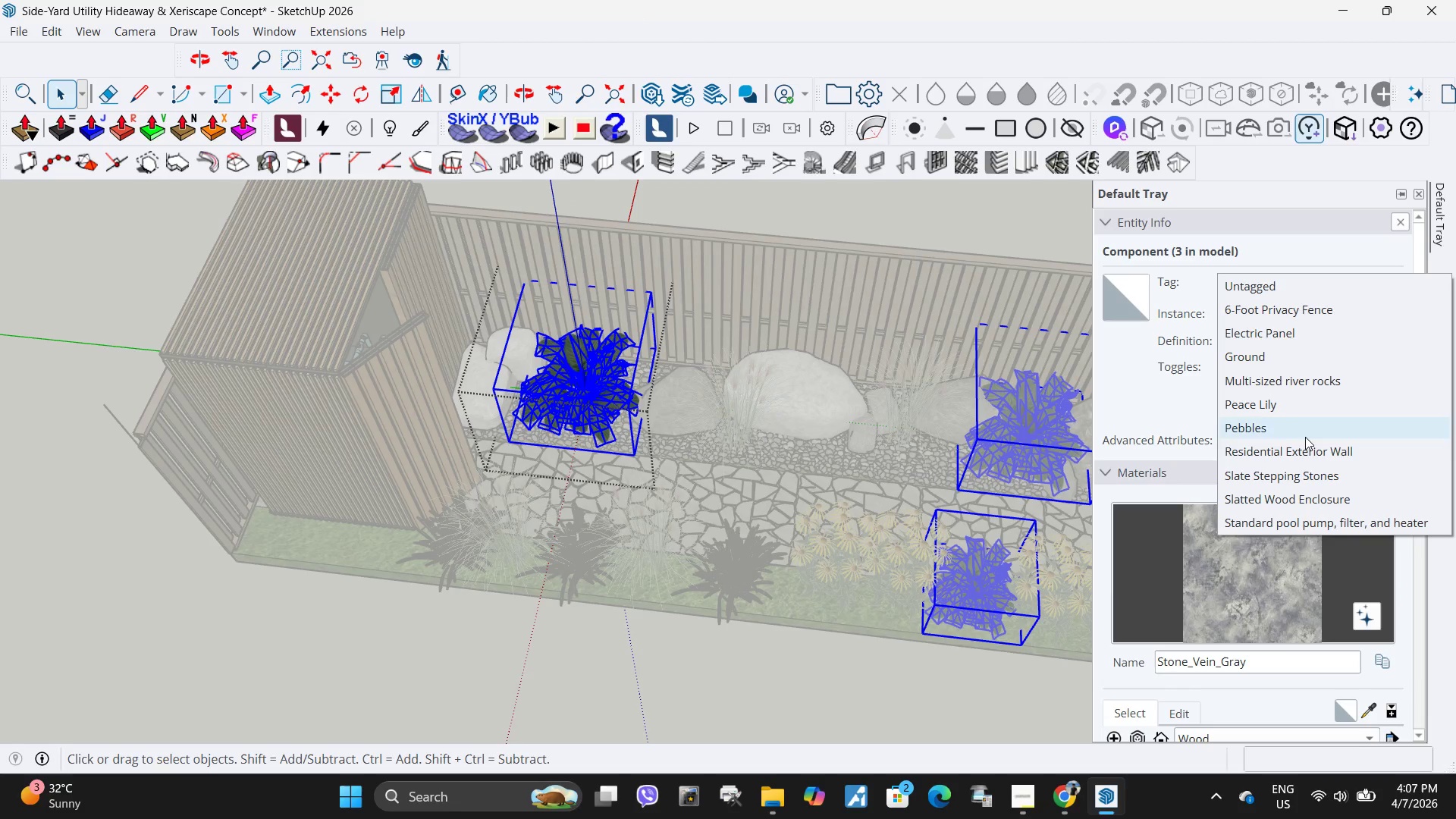 
scroll: coordinate [1304, 447], scroll_direction: down, amount: 3.0
 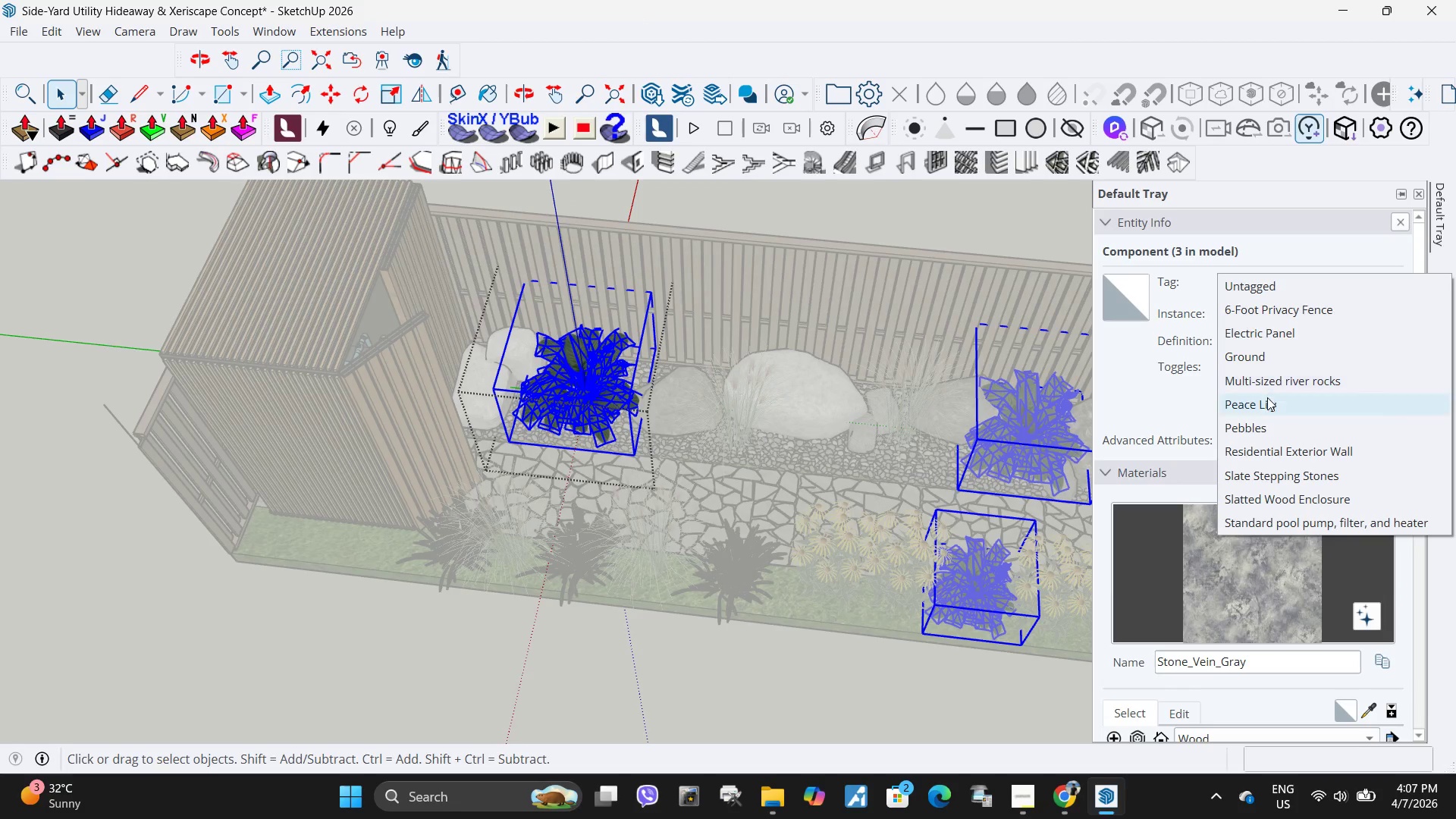 
double_click([1267, 397])
 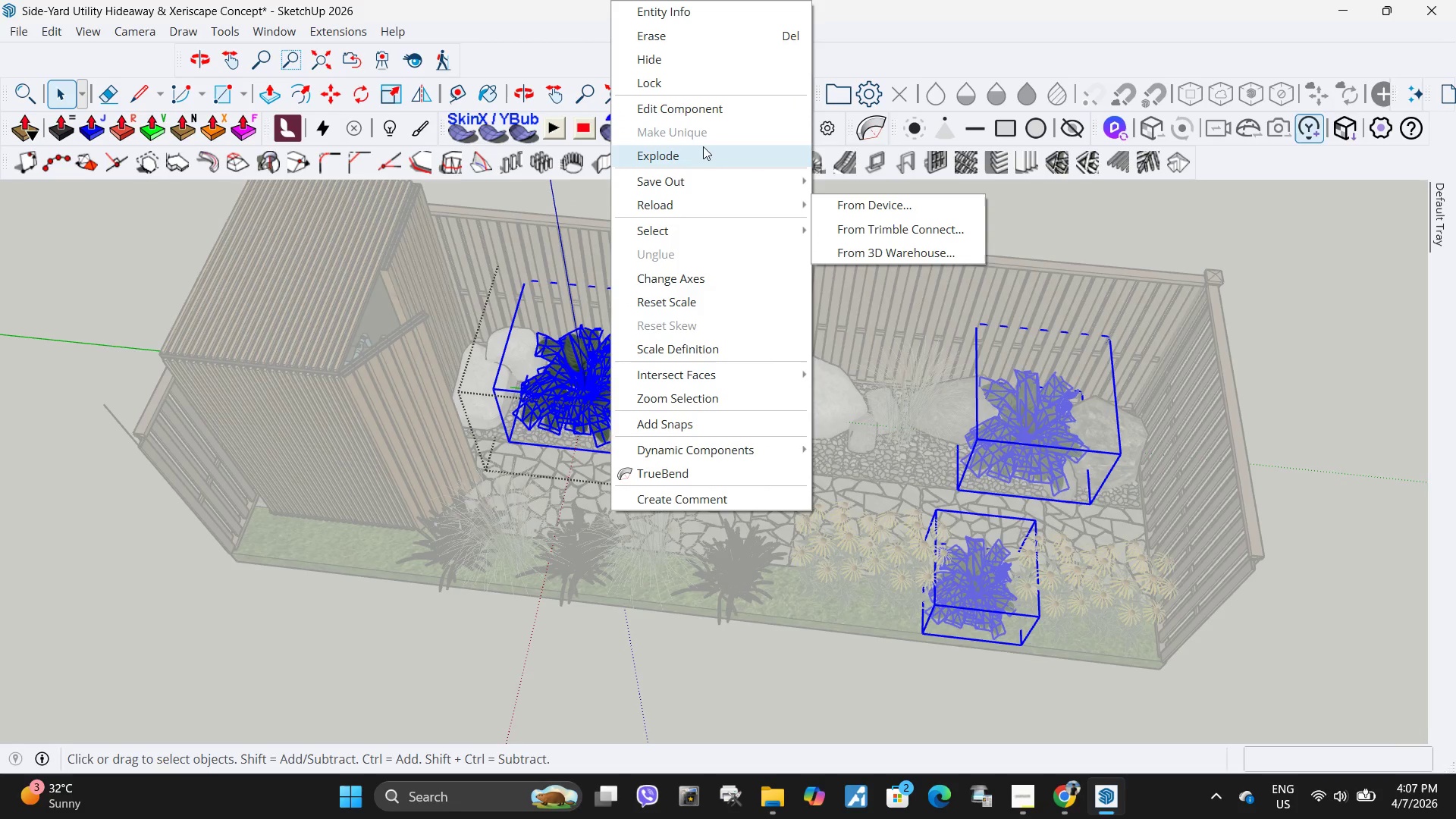 
wait(7.44)
 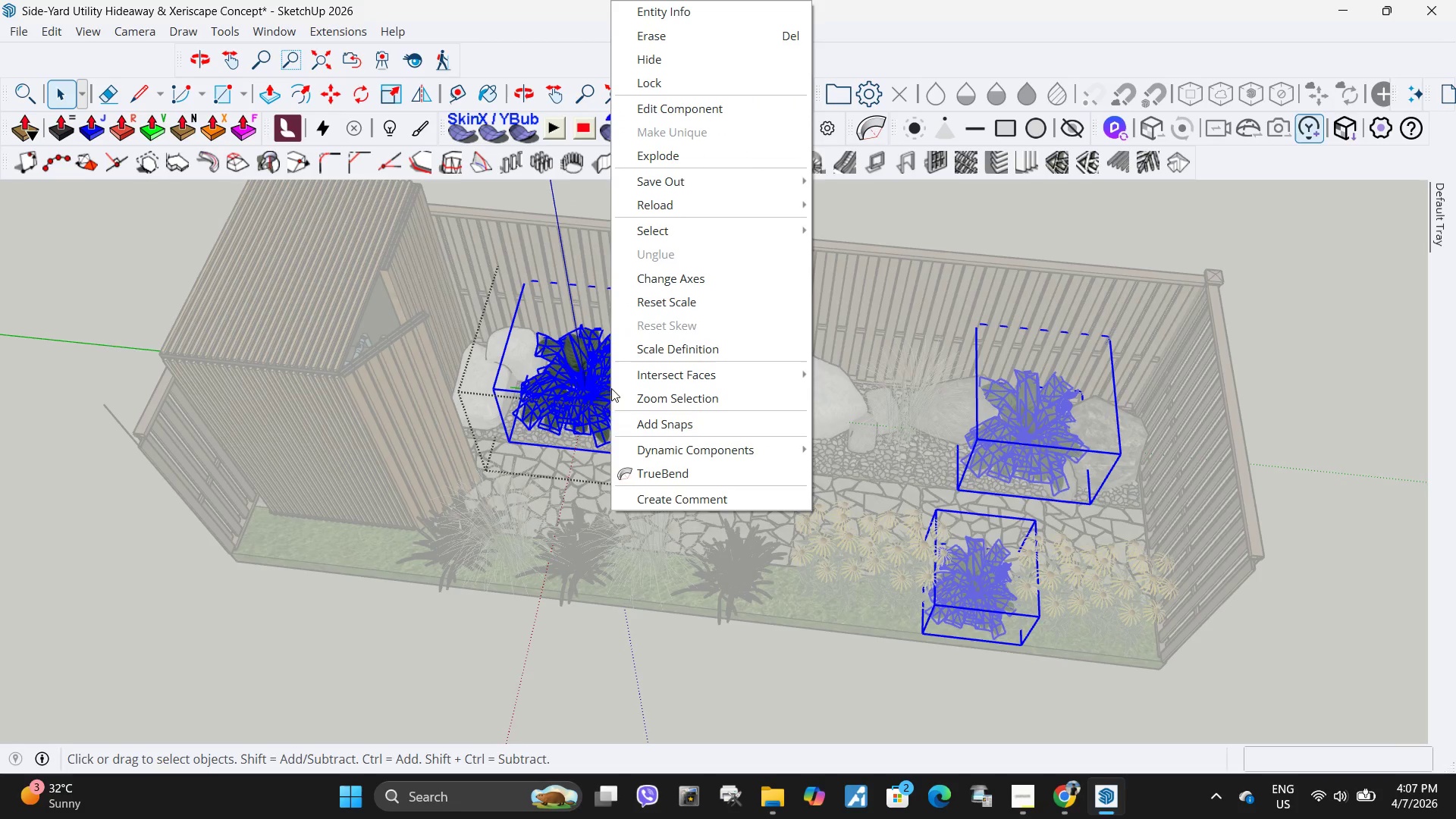 
left_click([566, 667])
 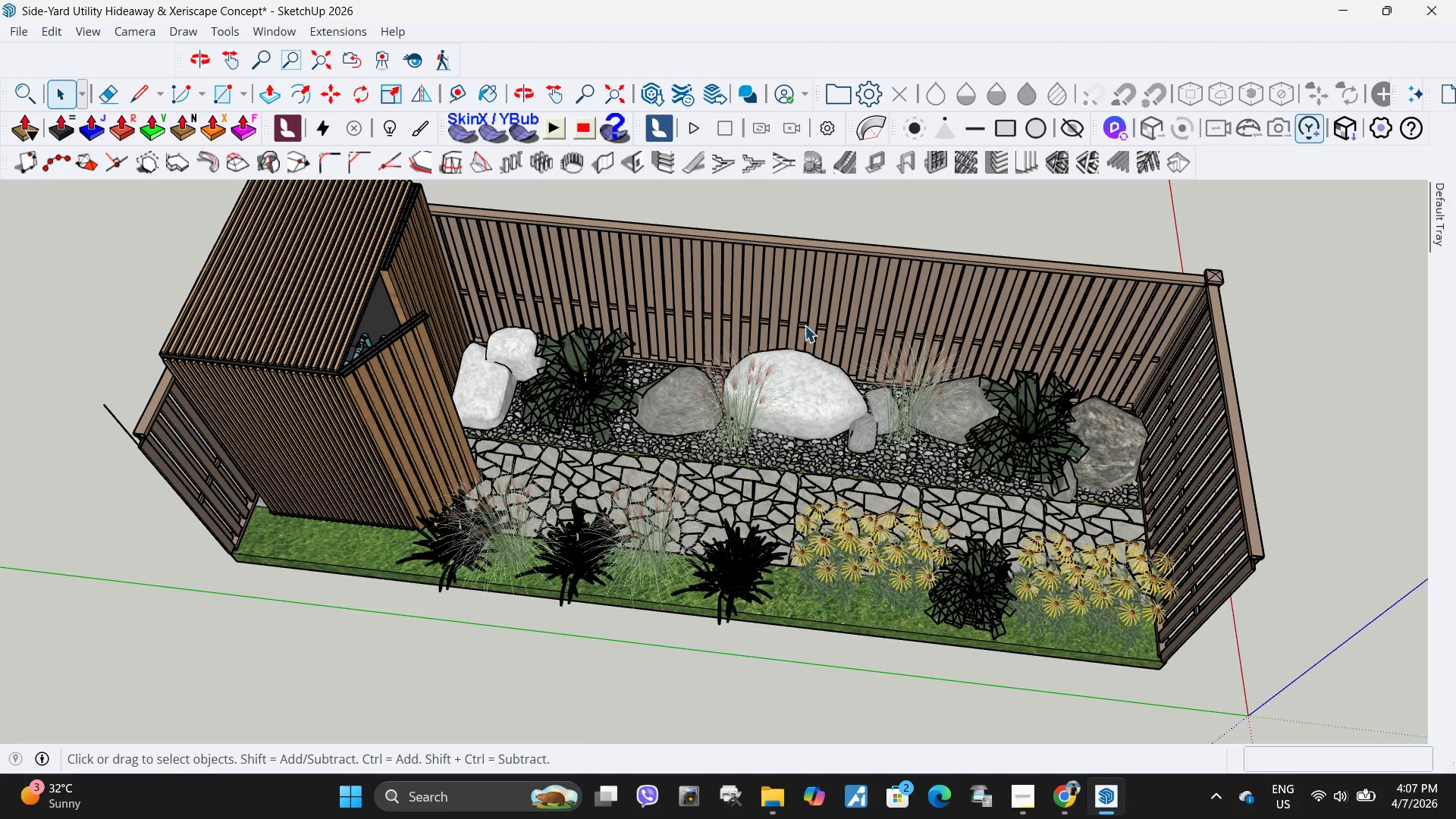 
left_click([563, 396])
 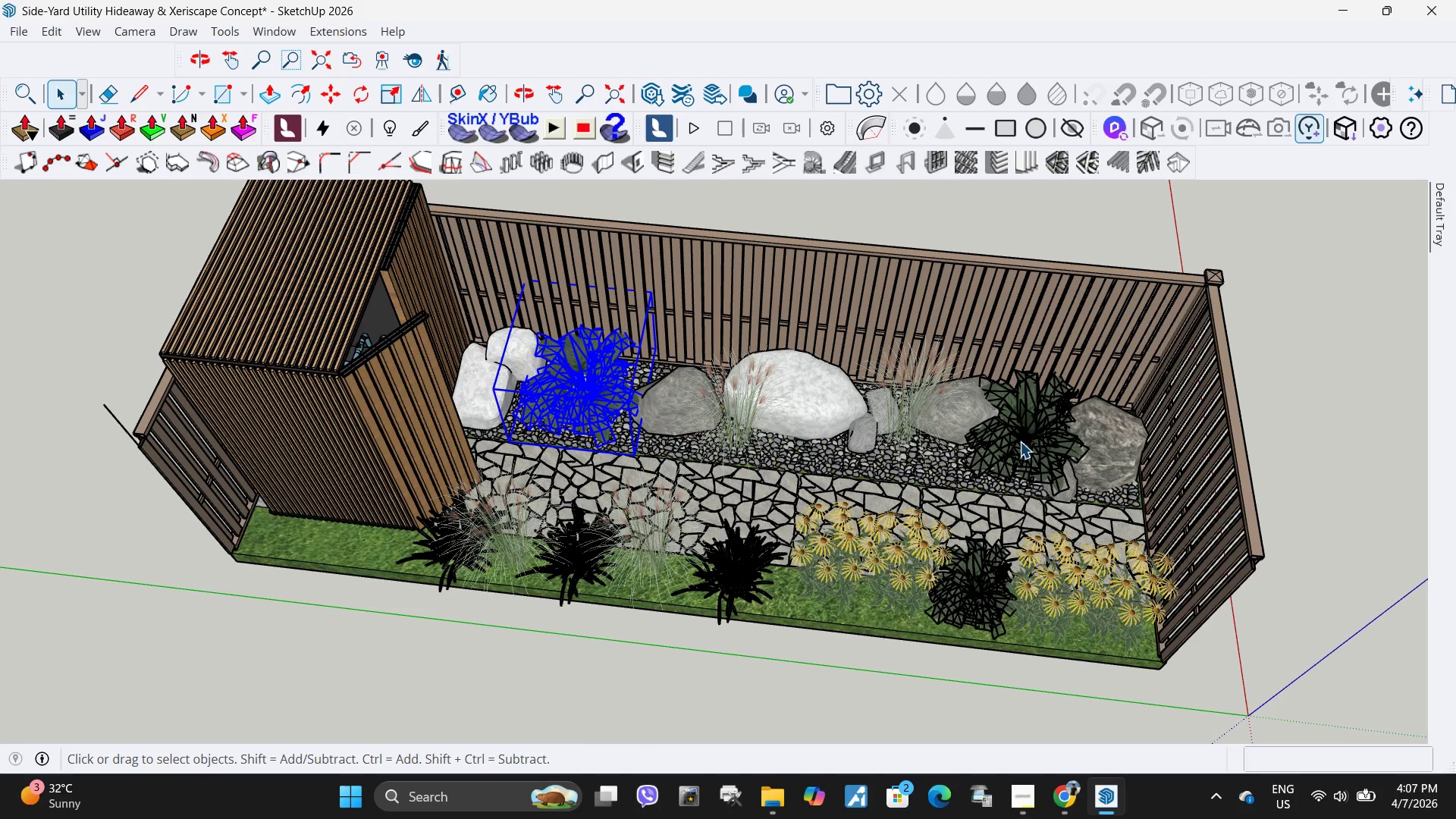 
key(Shift+ShiftLeft)
 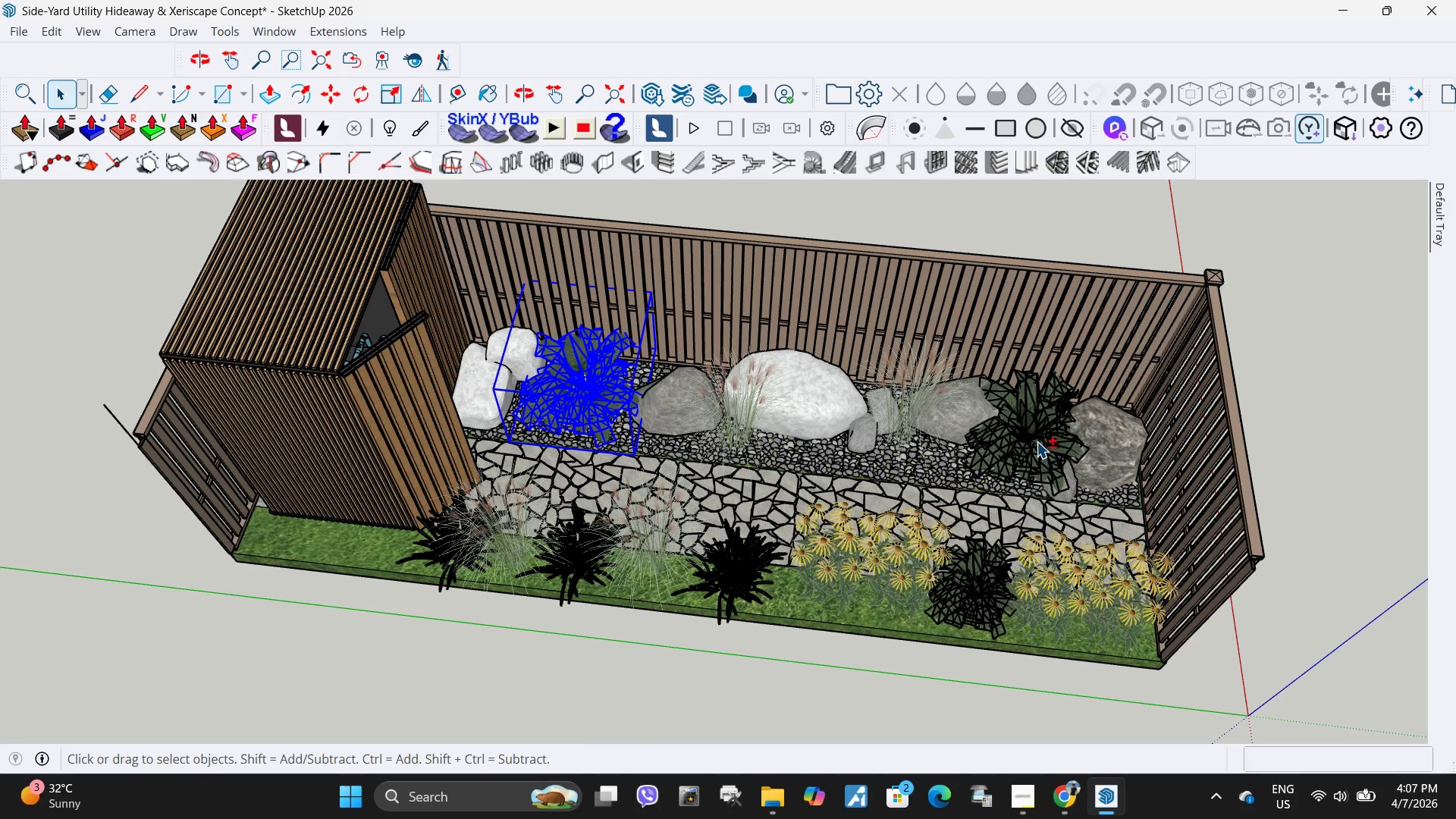 
left_click([1037, 441])
 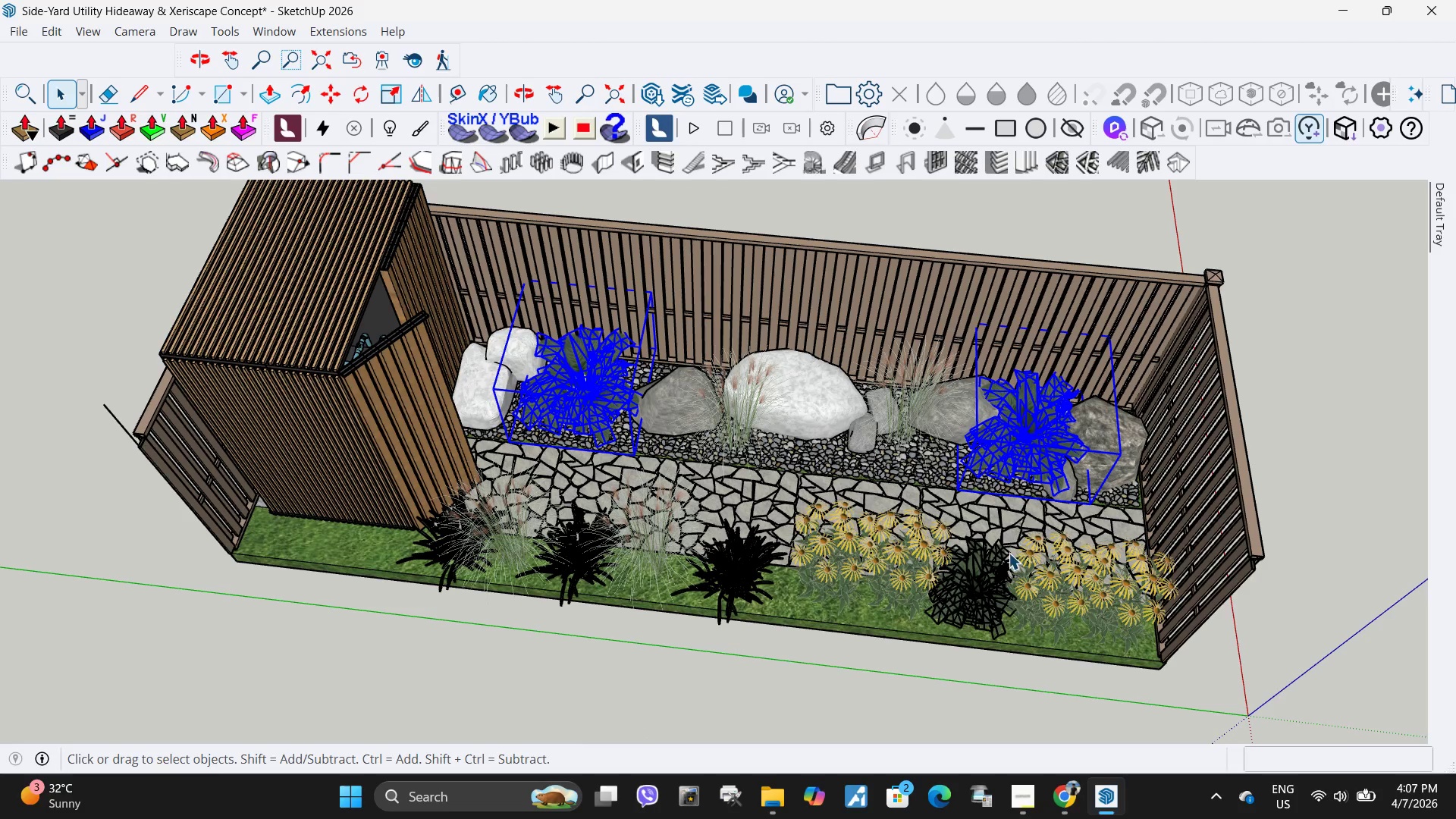 
hold_key(key=ShiftLeft, duration=0.45)
 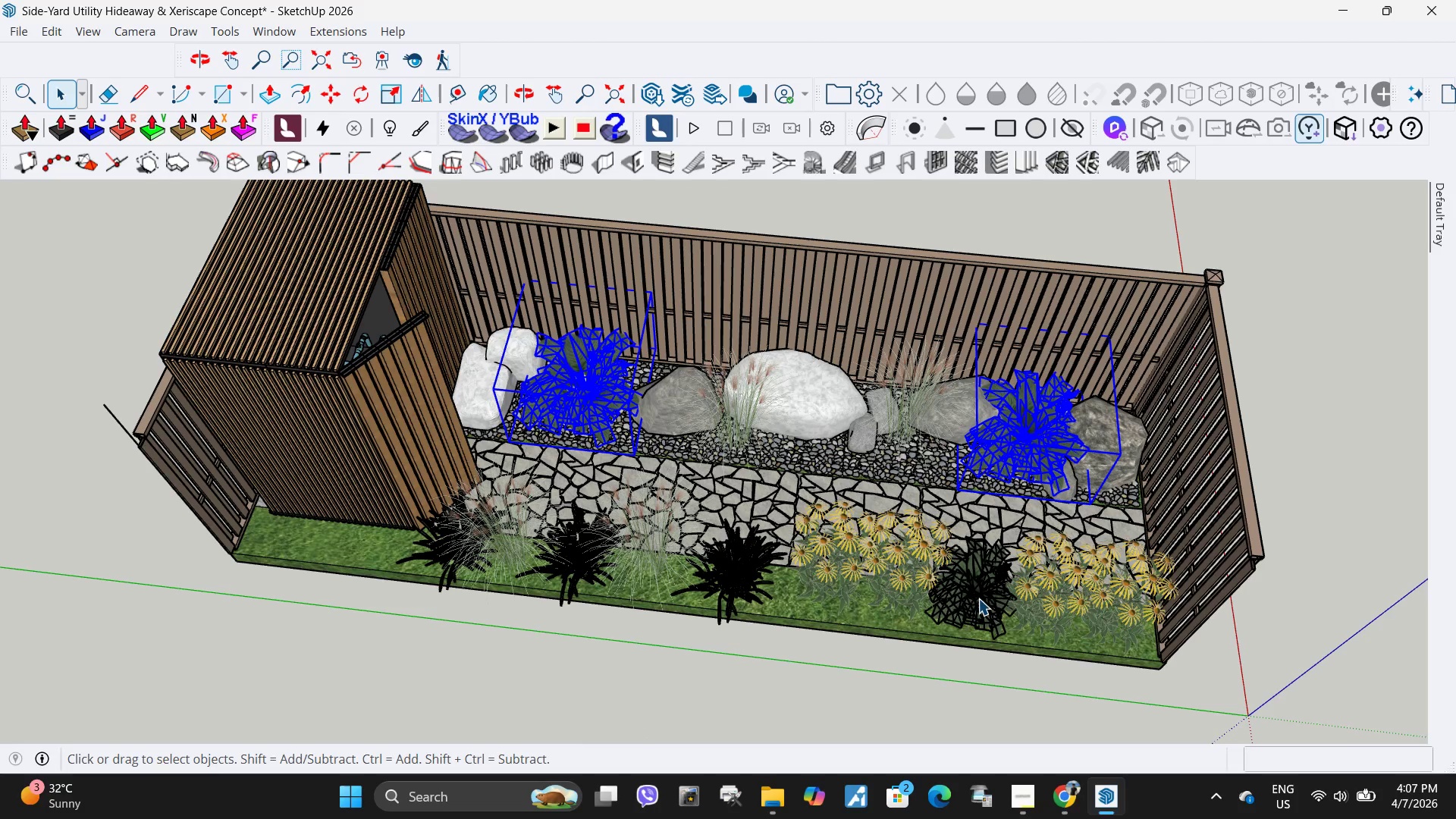 
hold_key(key=ShiftLeft, duration=0.56)
left_click([978, 601])
 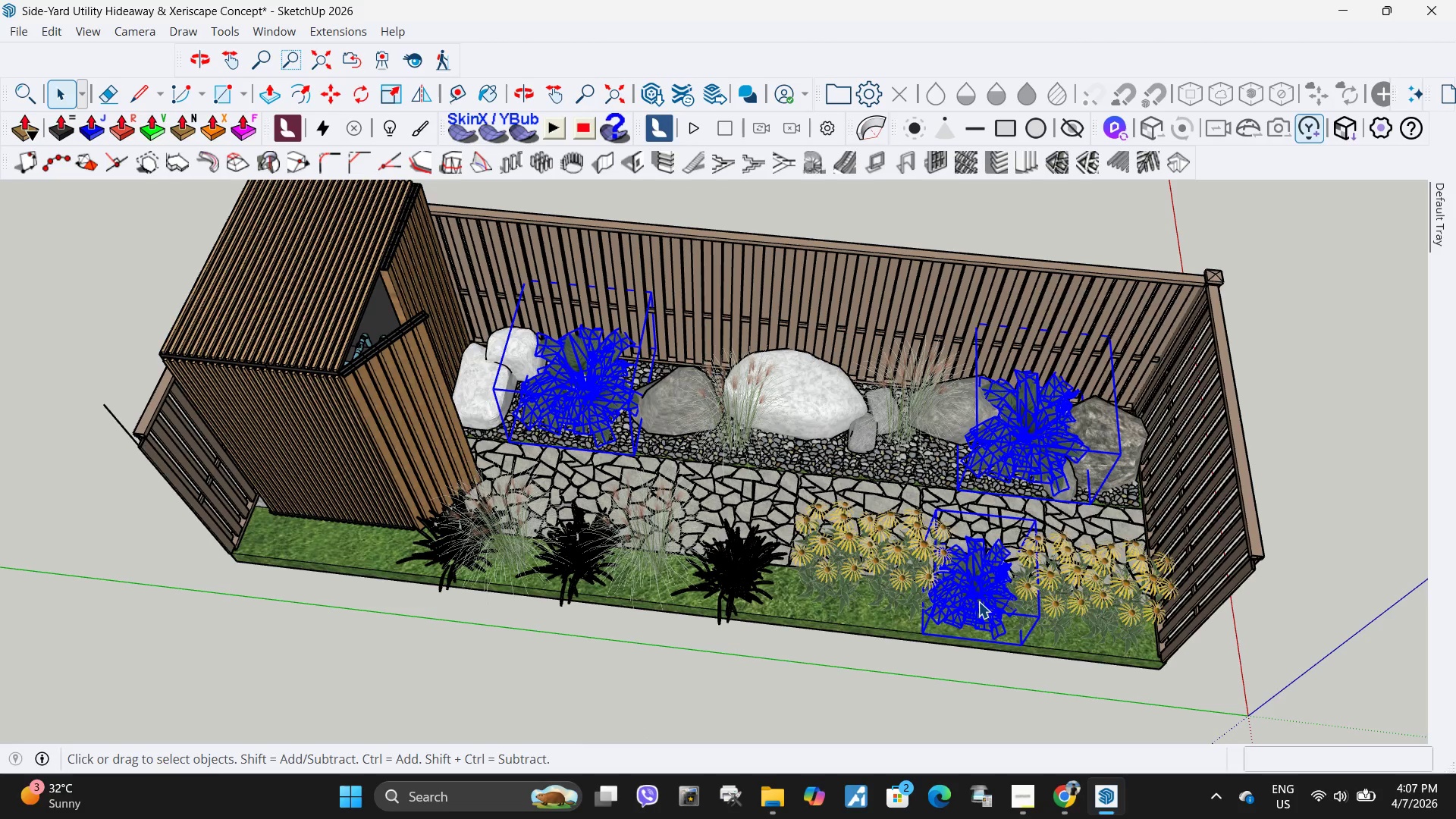 
right_click([978, 601])
 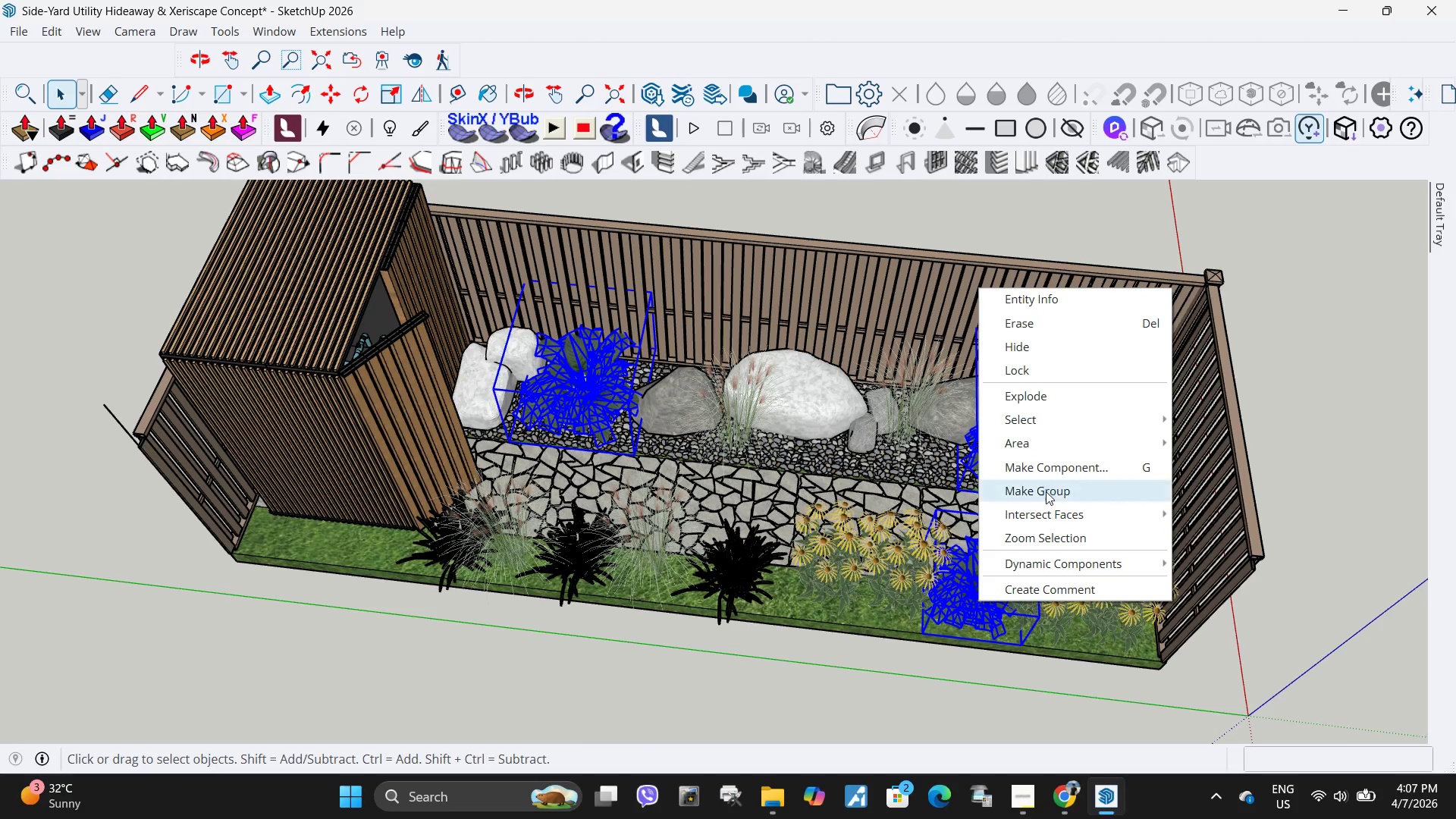 
double_click([1041, 499])
 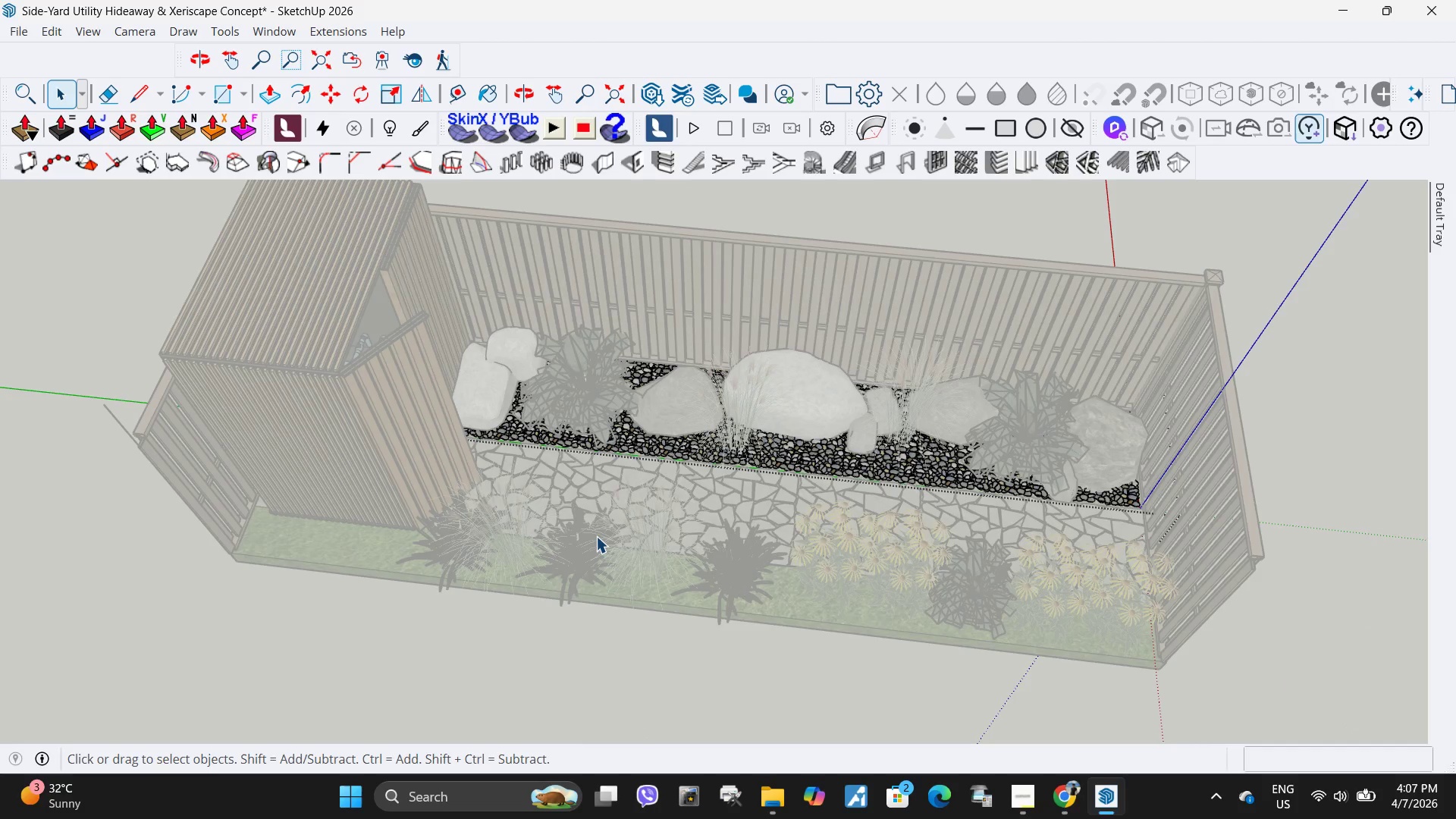 
double_click([706, 647])
 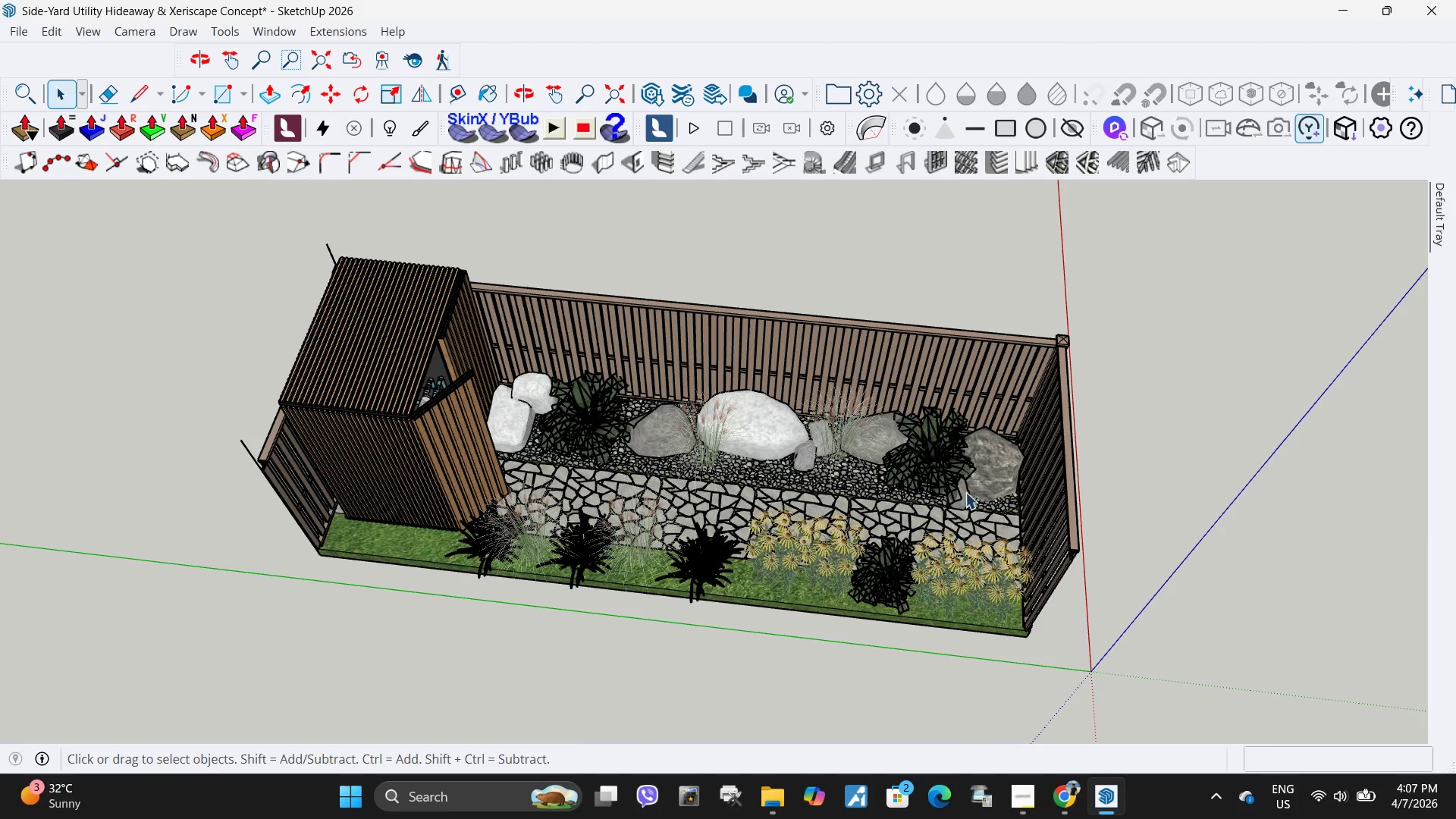 
scroll: coordinate [610, 533], scroll_direction: down, amount: 3.0
 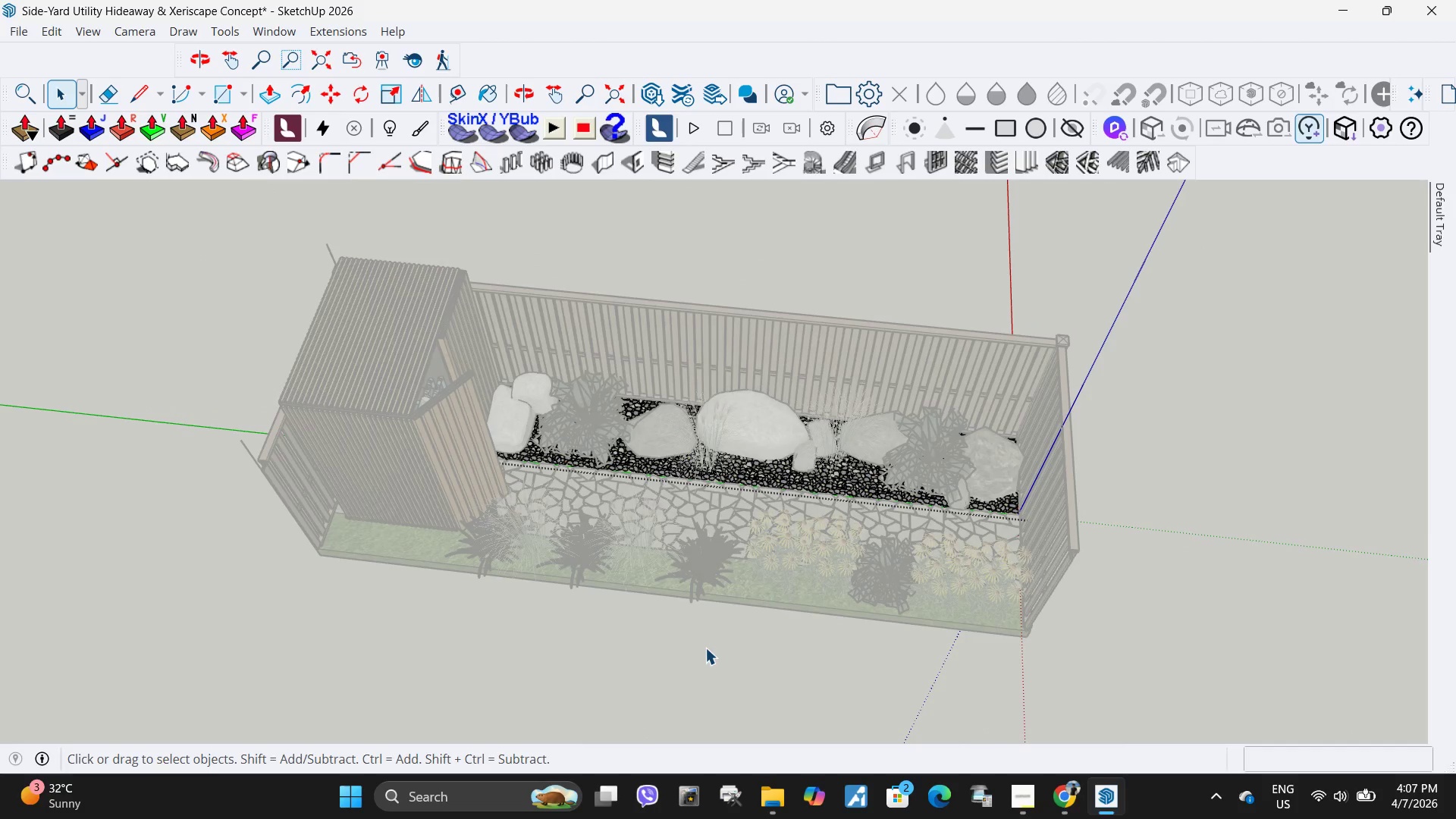 
key(Escape)
 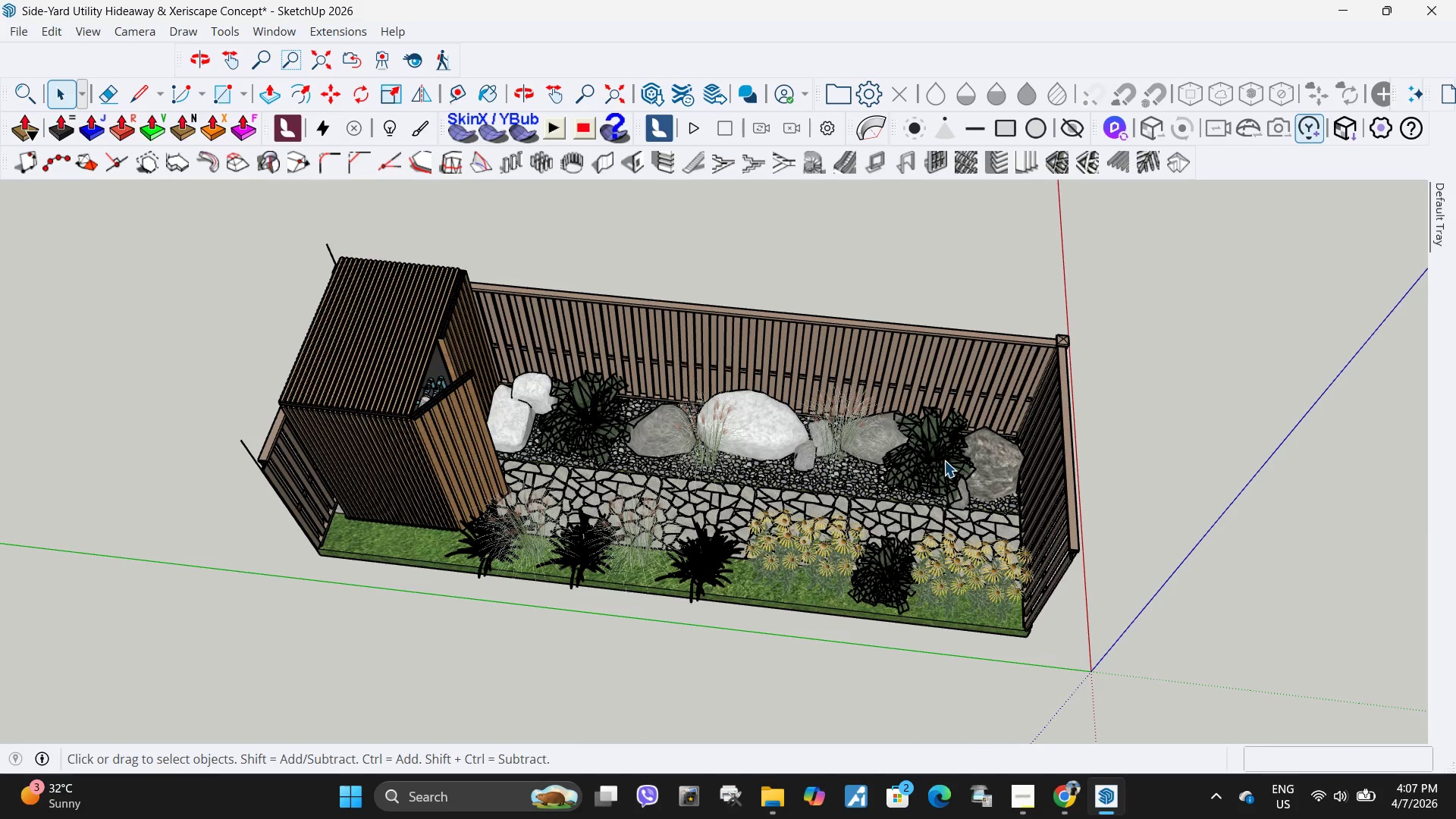 
triple_click([944, 460])
 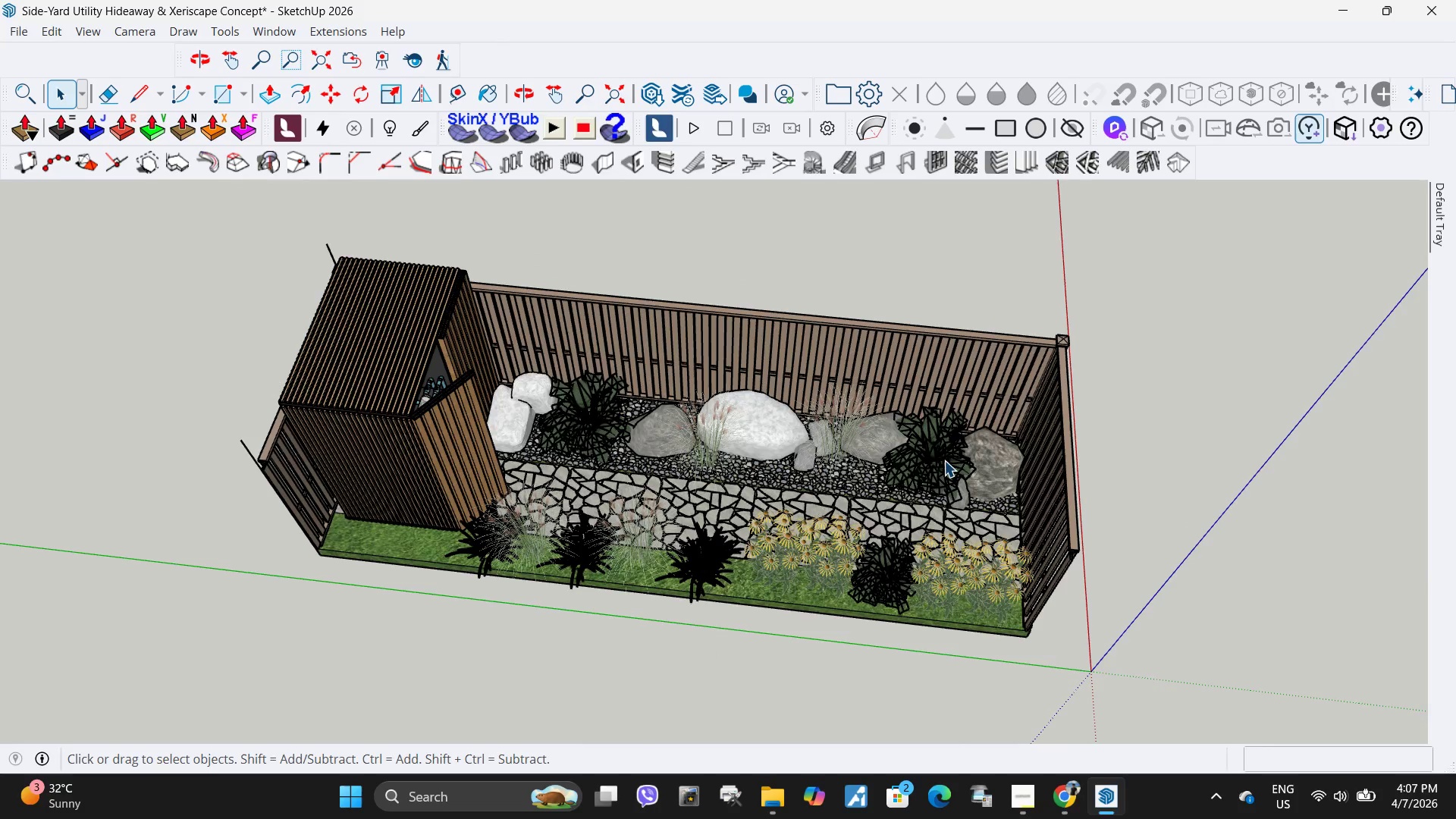 
triple_click([944, 460])
 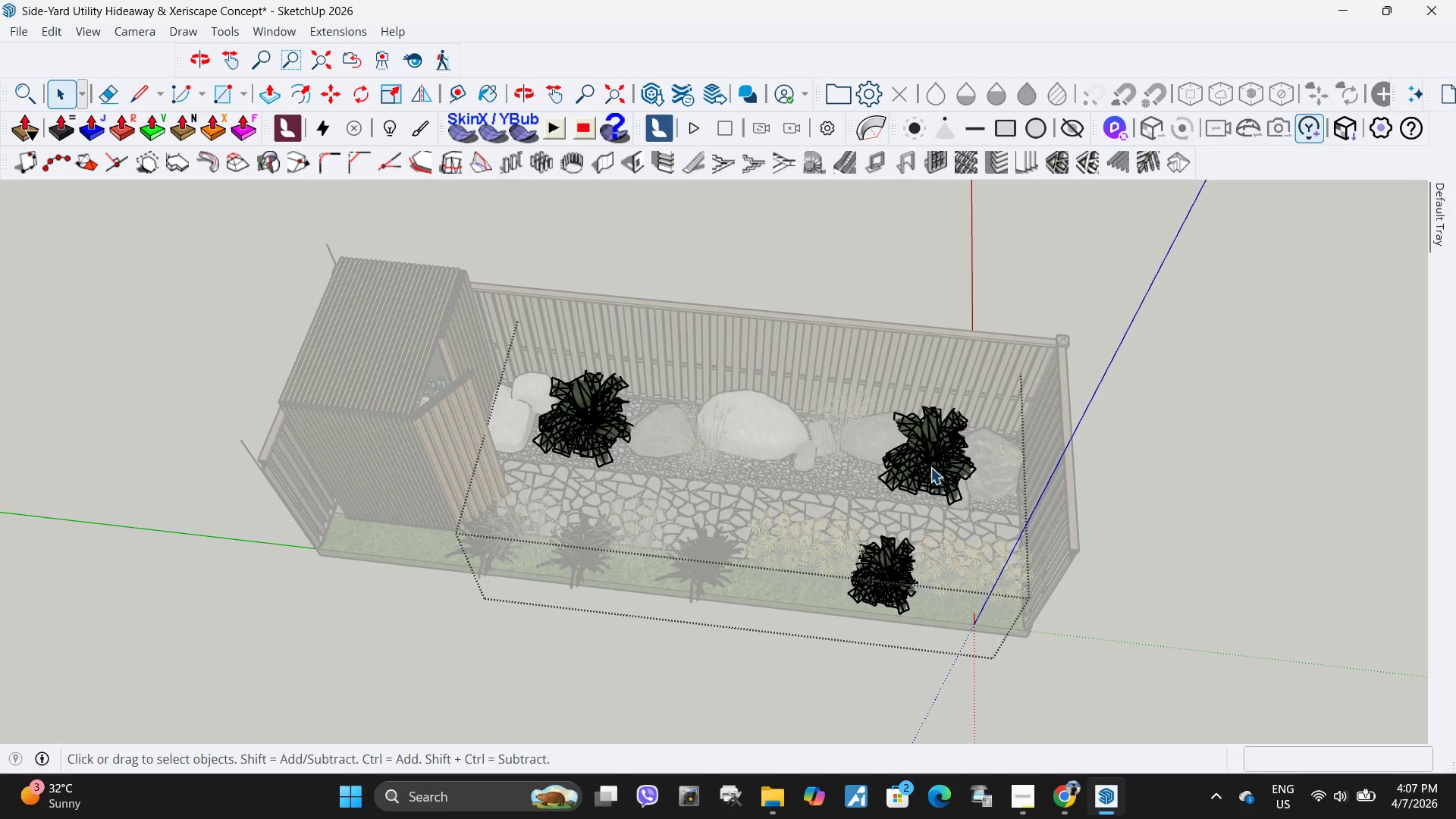 
key(Escape)
 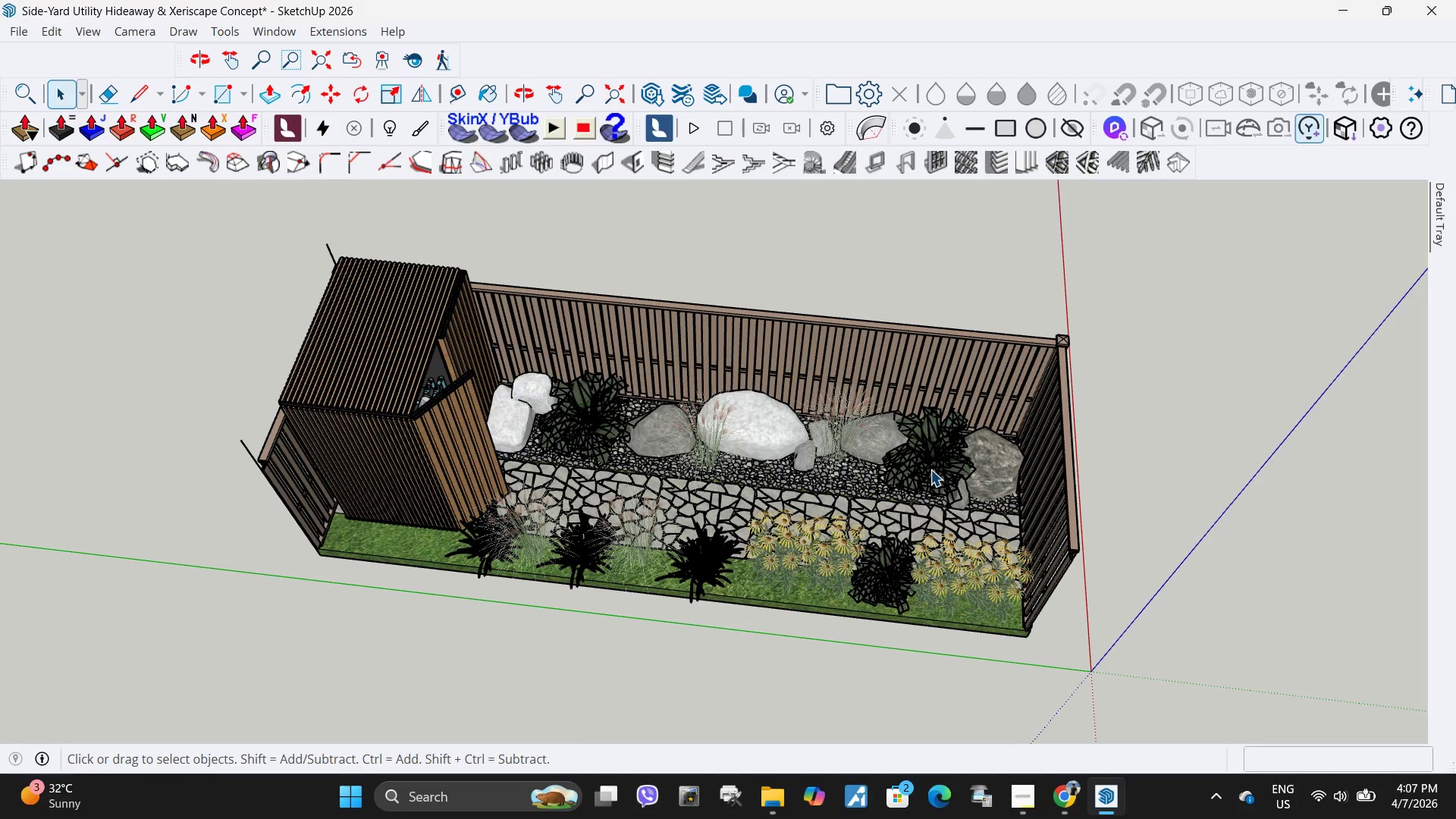 
left_click([930, 469])
 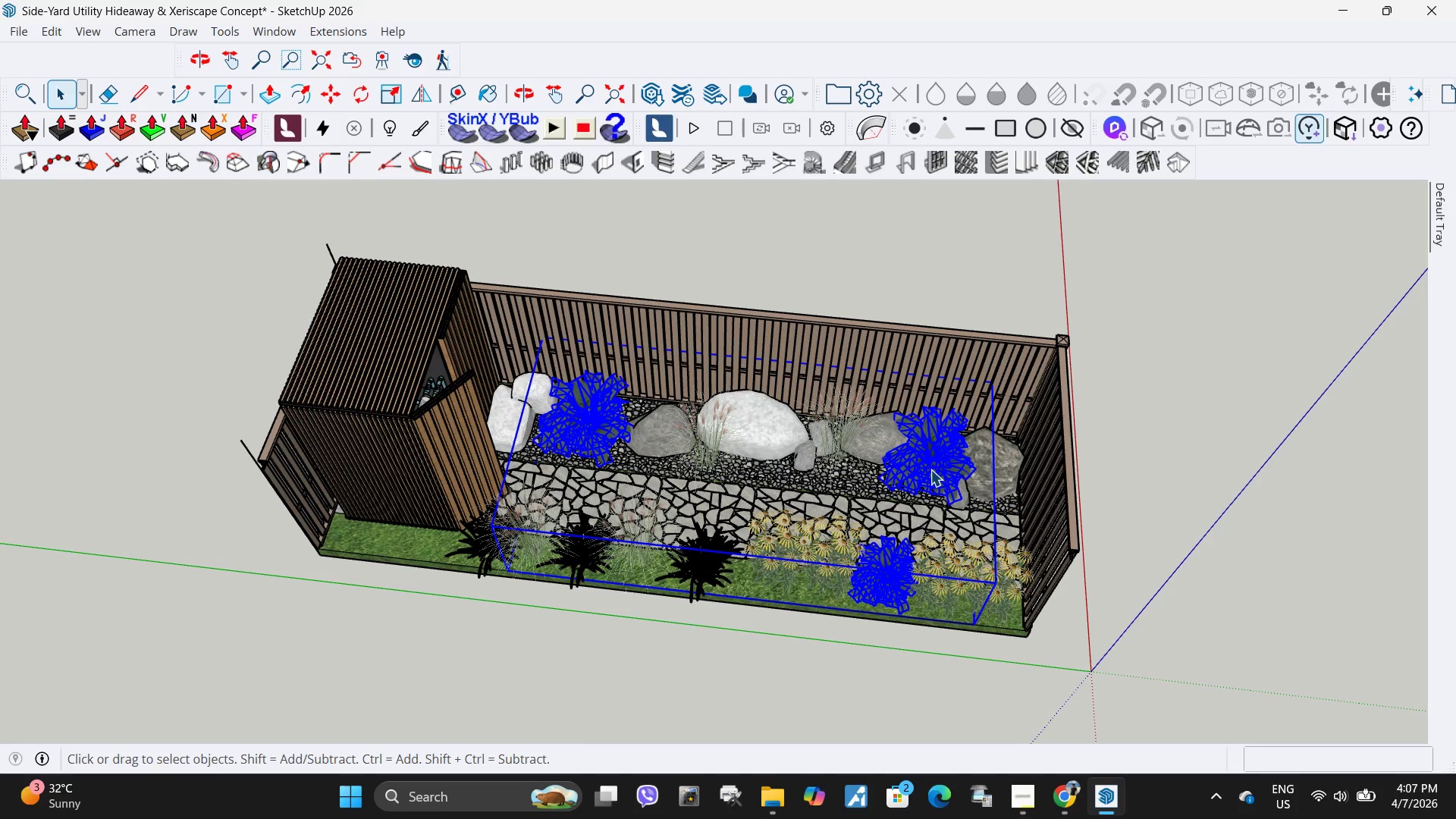 
key(Escape)
 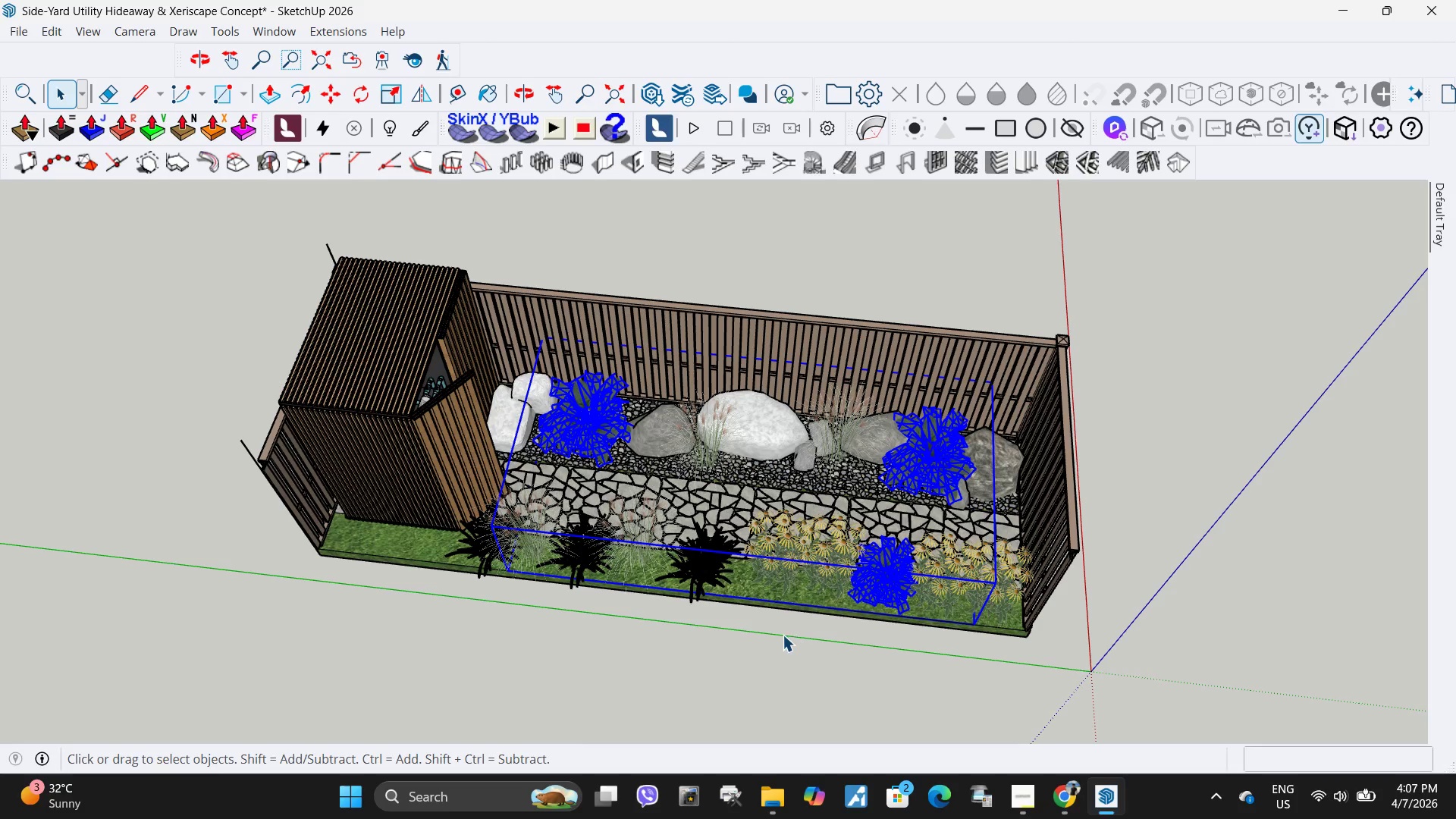 
left_click([783, 635])
 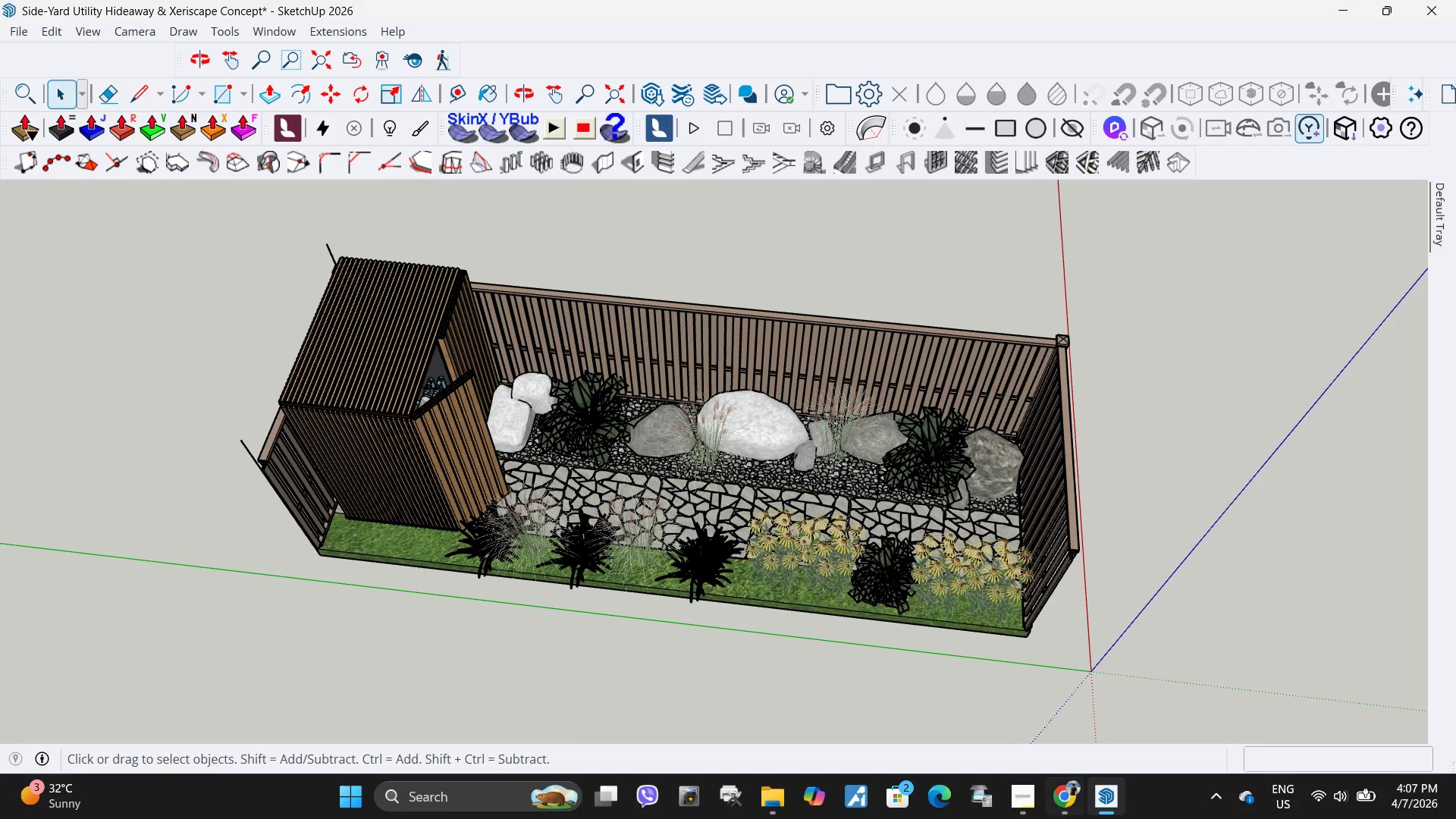 
left_click([1062, 802])
 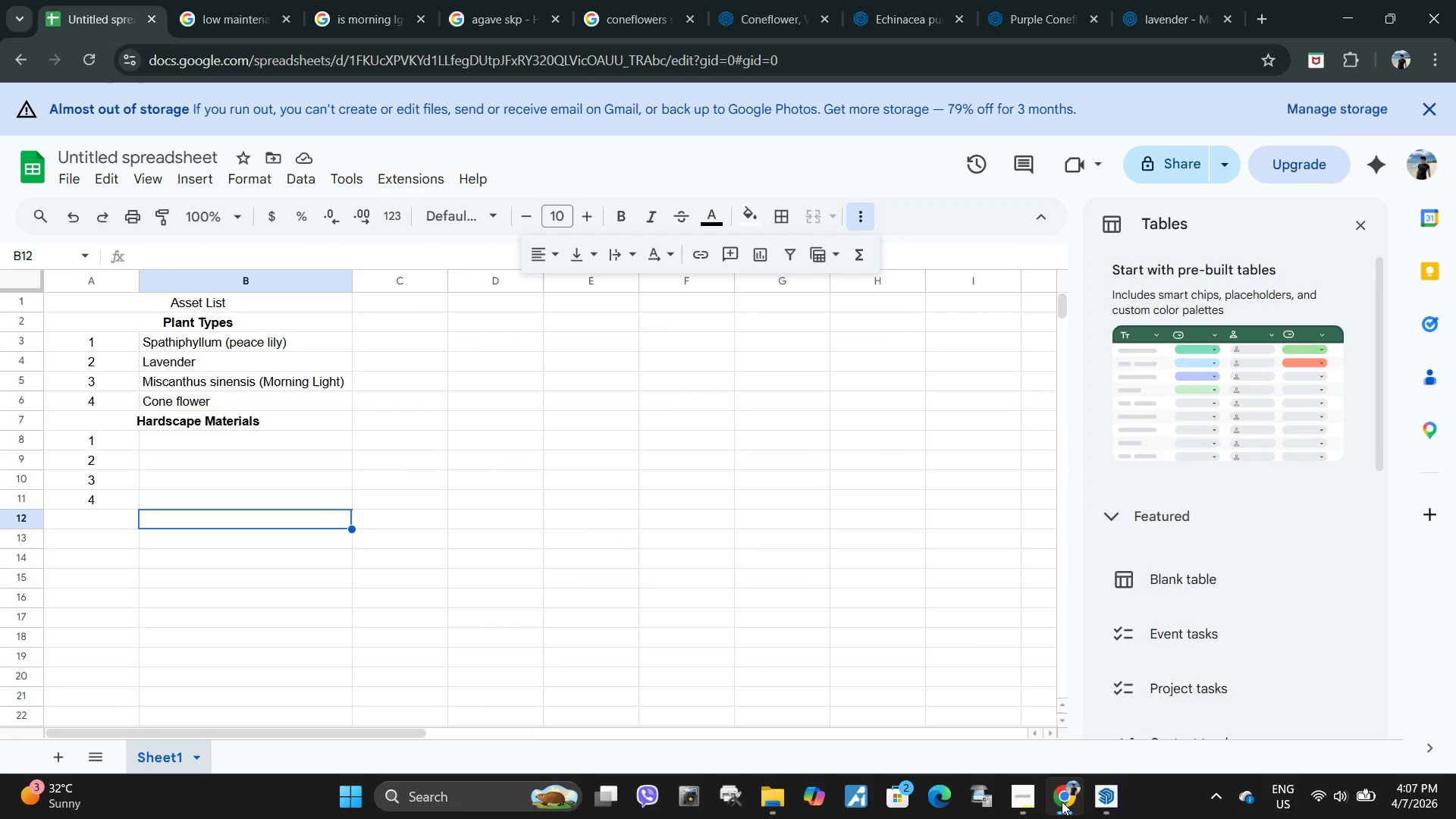 
left_click([1062, 802])
 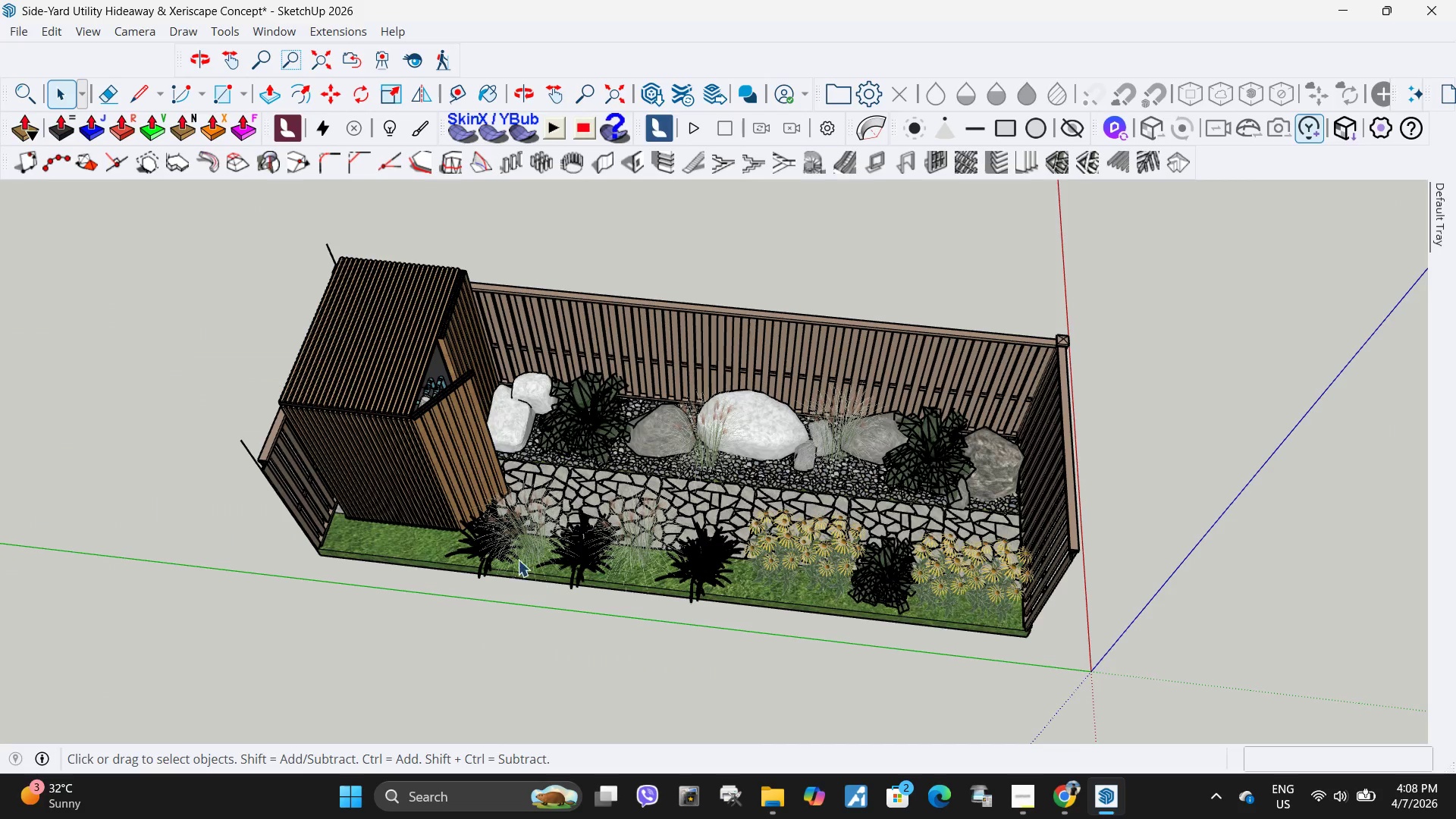 
hold_key(key=ShiftLeft, duration=0.91)
left_click([492, 553])
 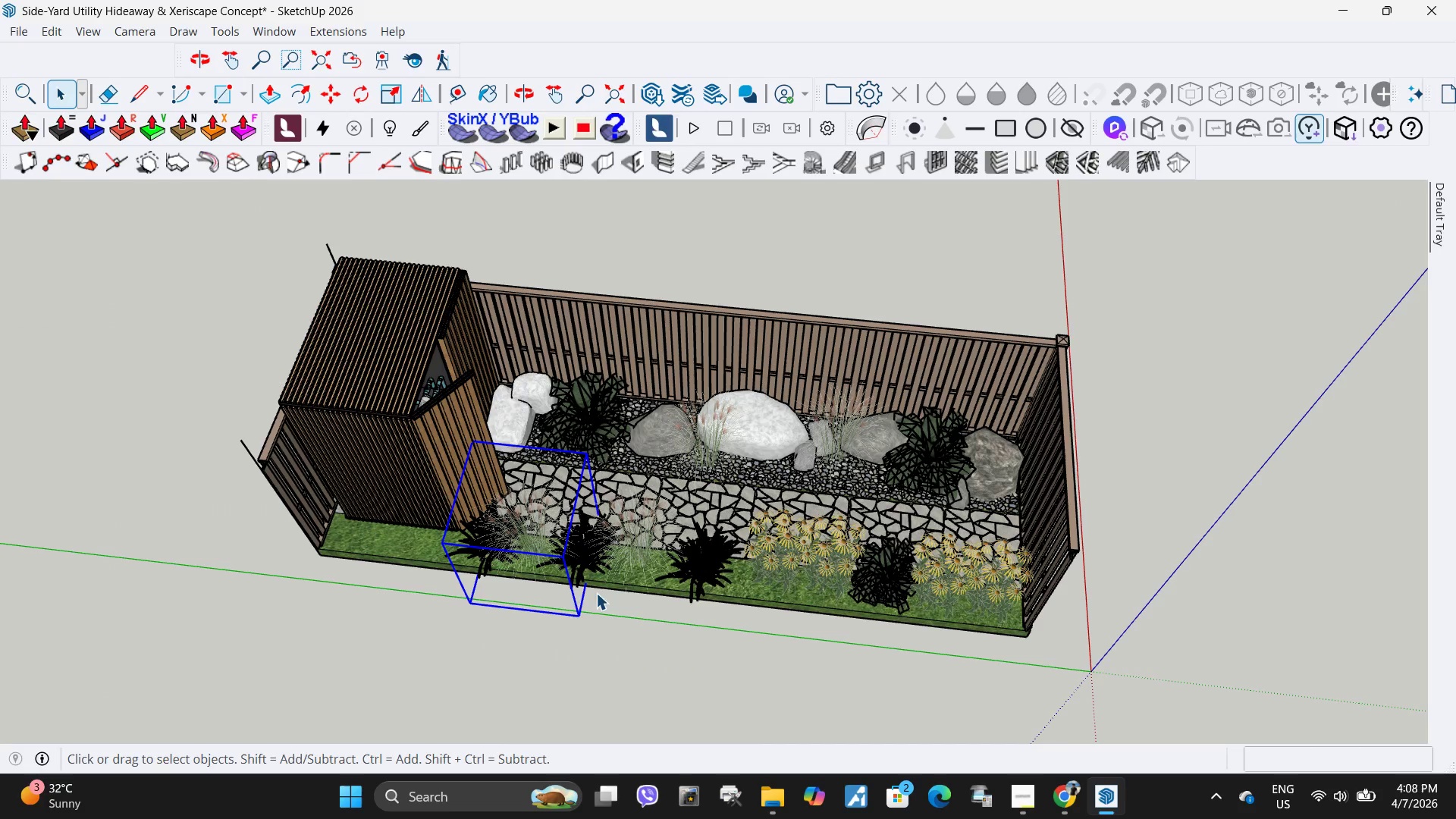 
hold_key(key=ShiftLeft, duration=0.73)
 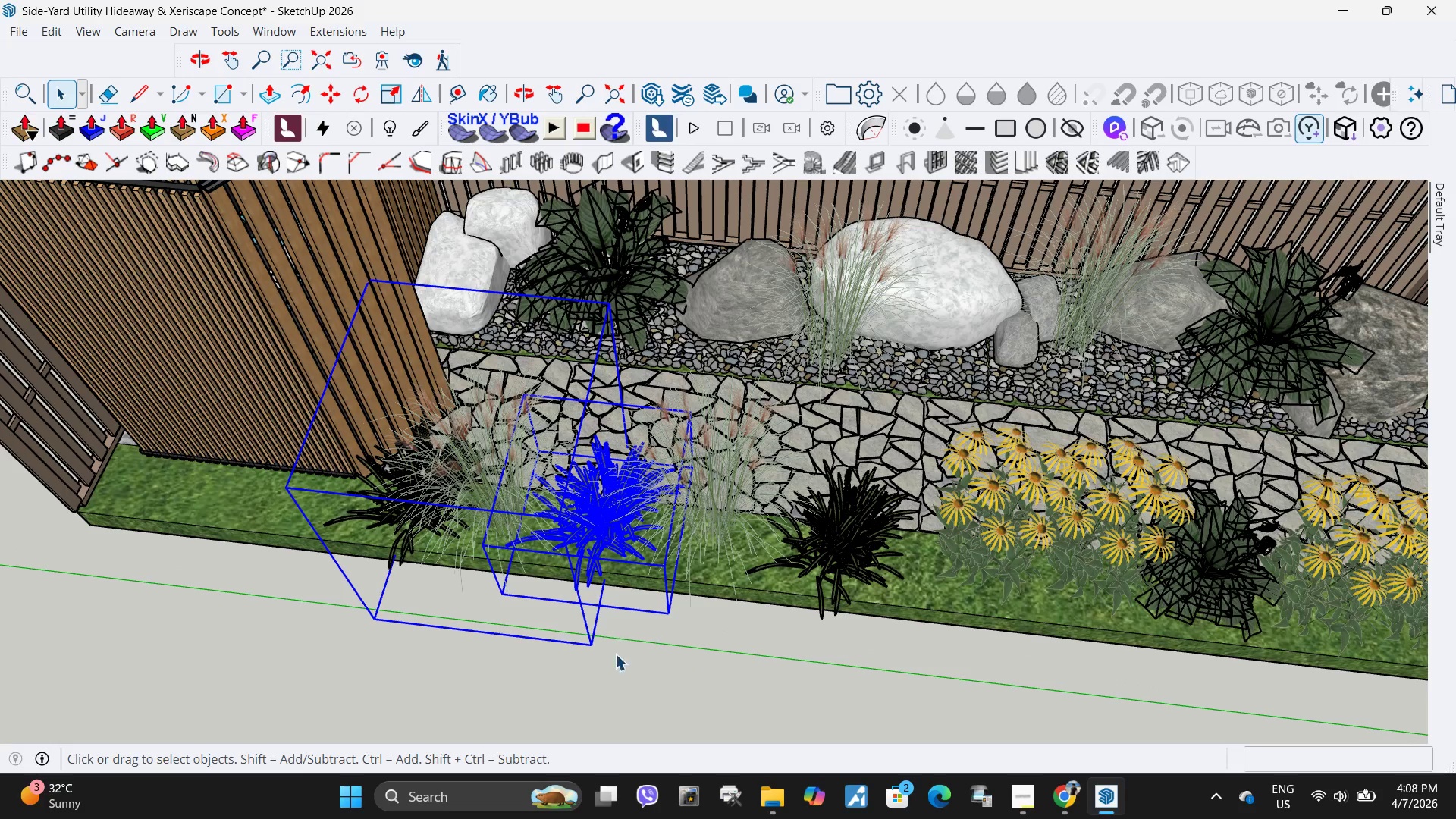 
scroll: coordinate [572, 583], scroll_direction: up, amount: 7.0
 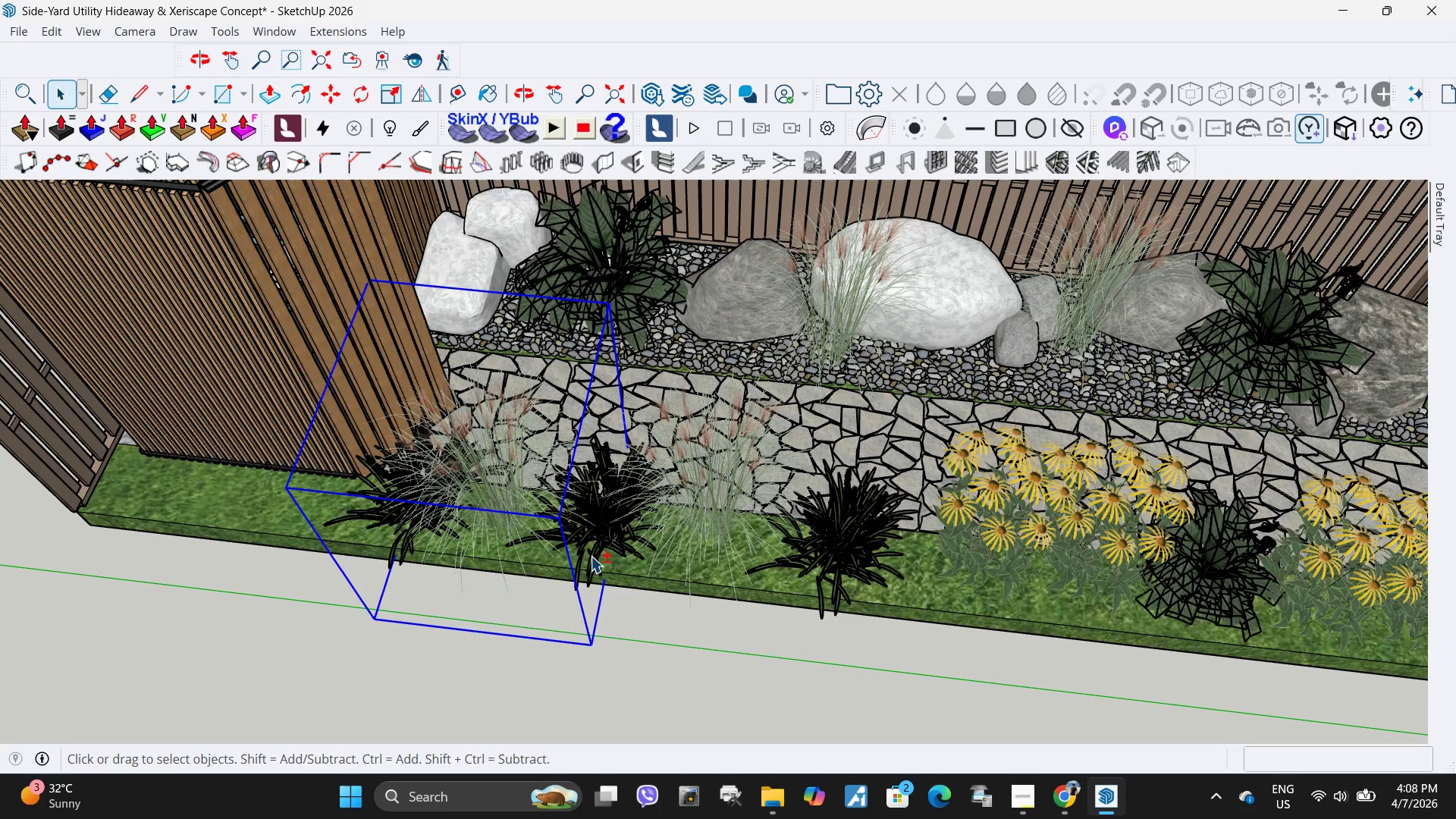 
left_click([595, 539])
 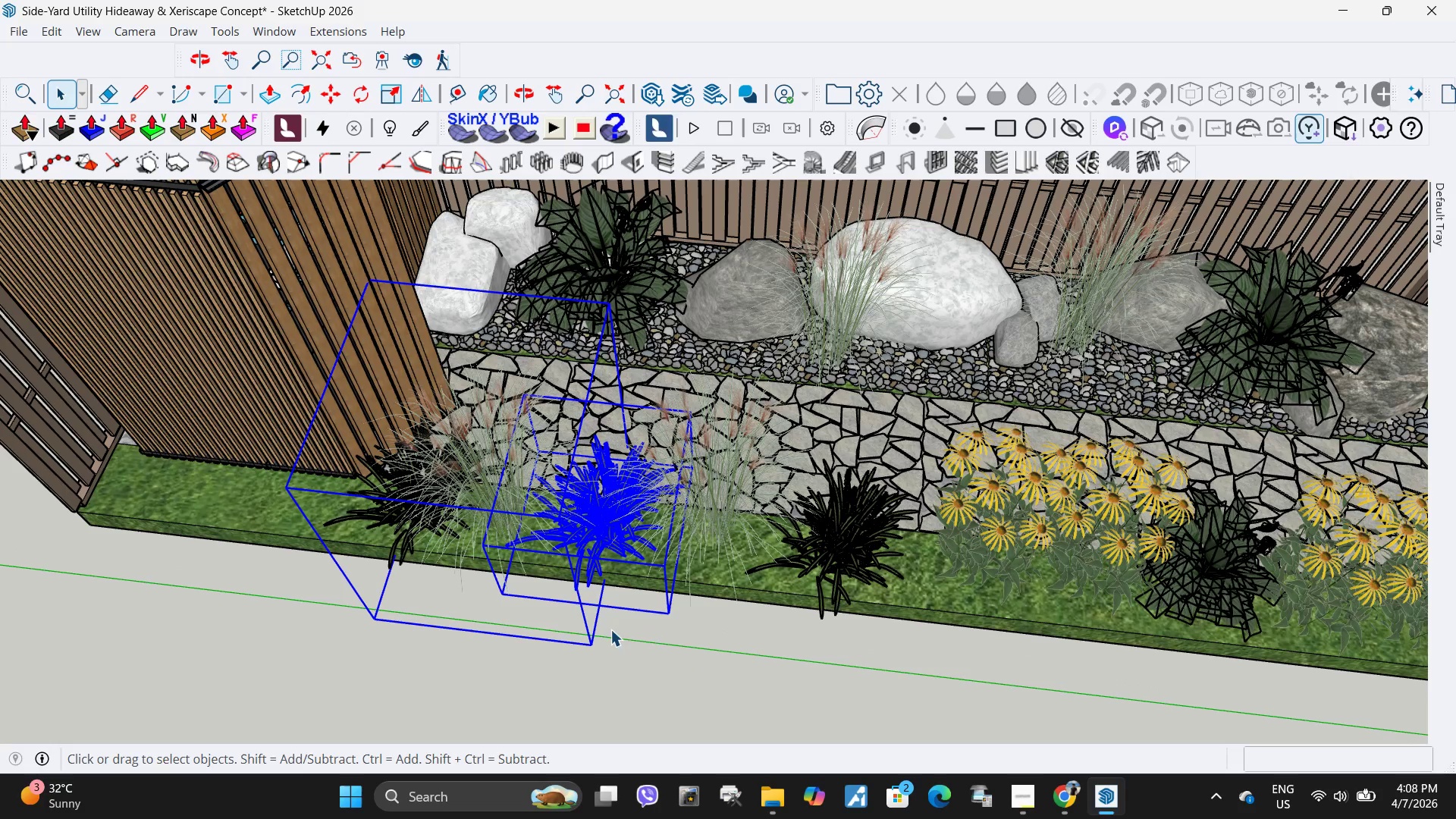 
left_click([619, 686])
 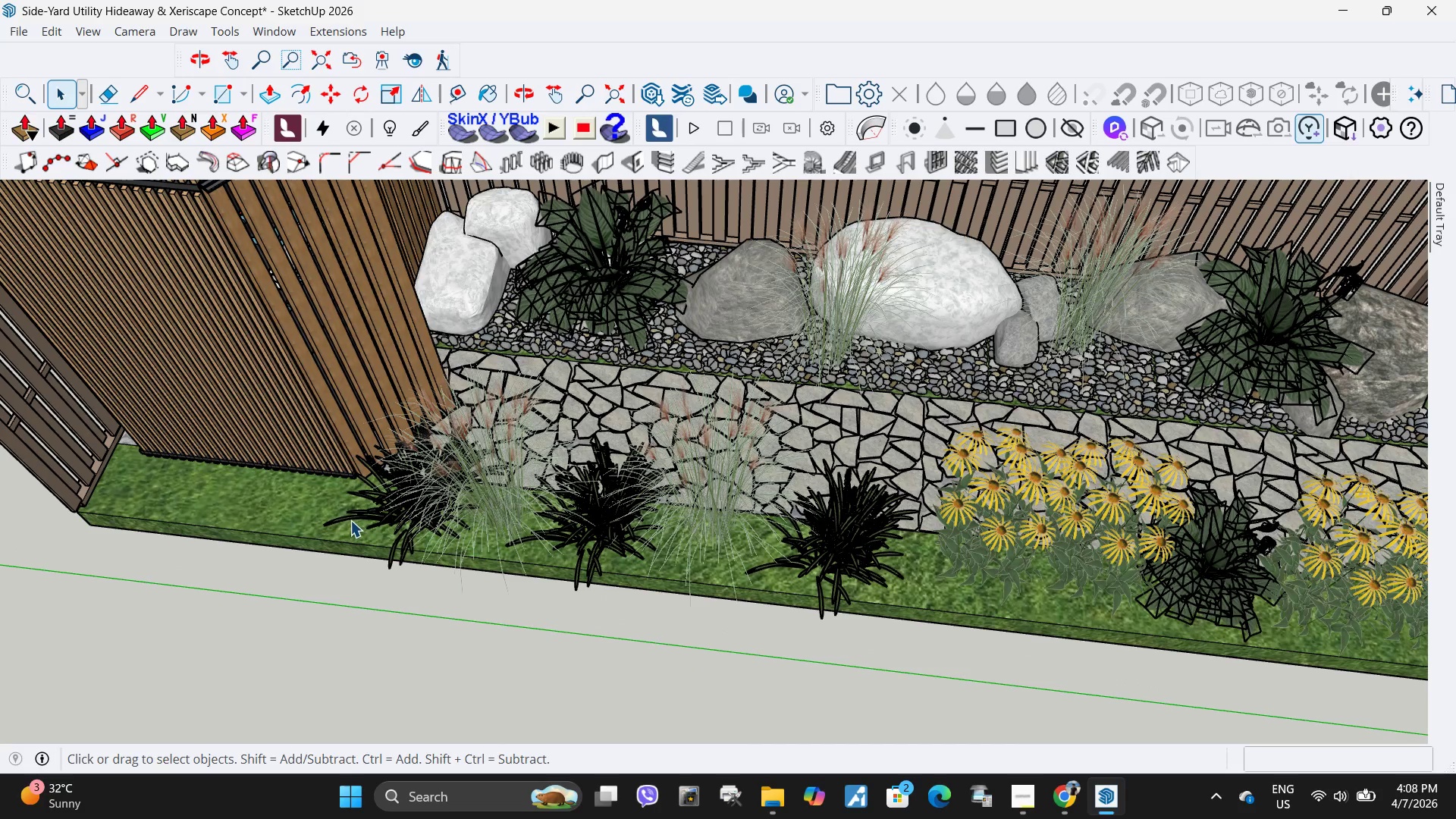 
left_click([350, 518])
 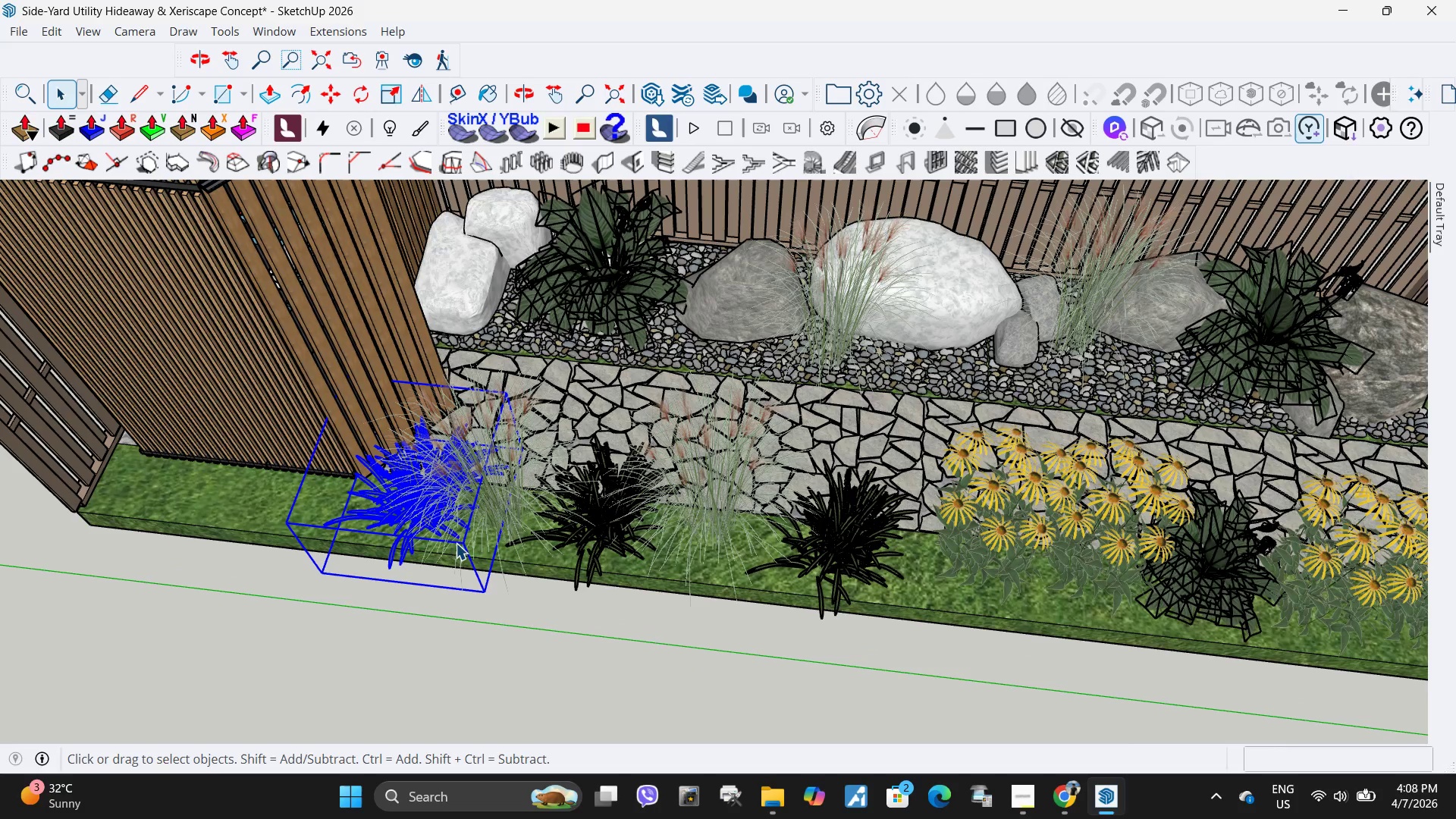 
hold_key(key=ShiftLeft, duration=1.5)
left_click([575, 585])
 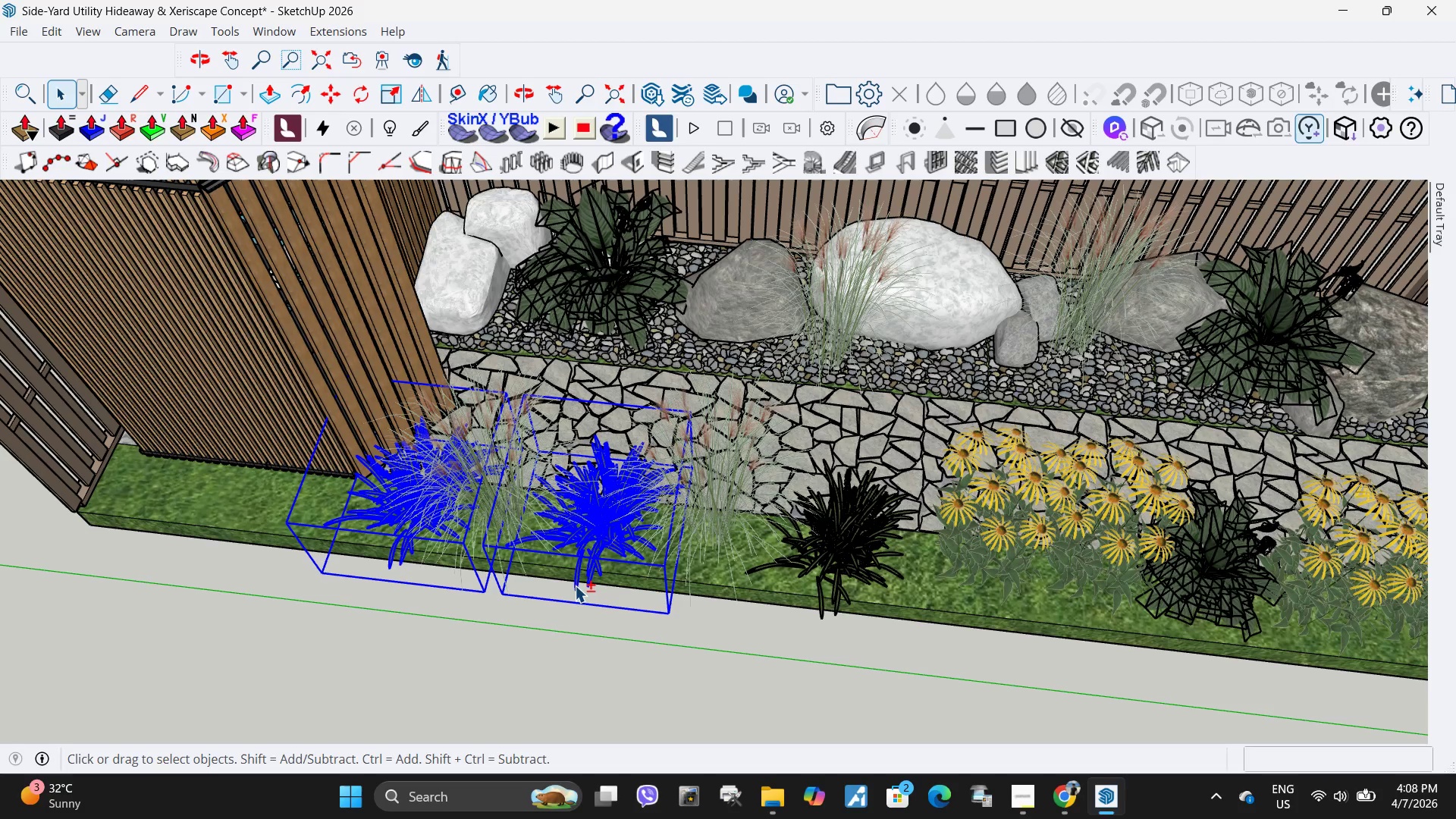 
hold_key(key=ShiftLeft, duration=1.5)
left_click([836, 599])
 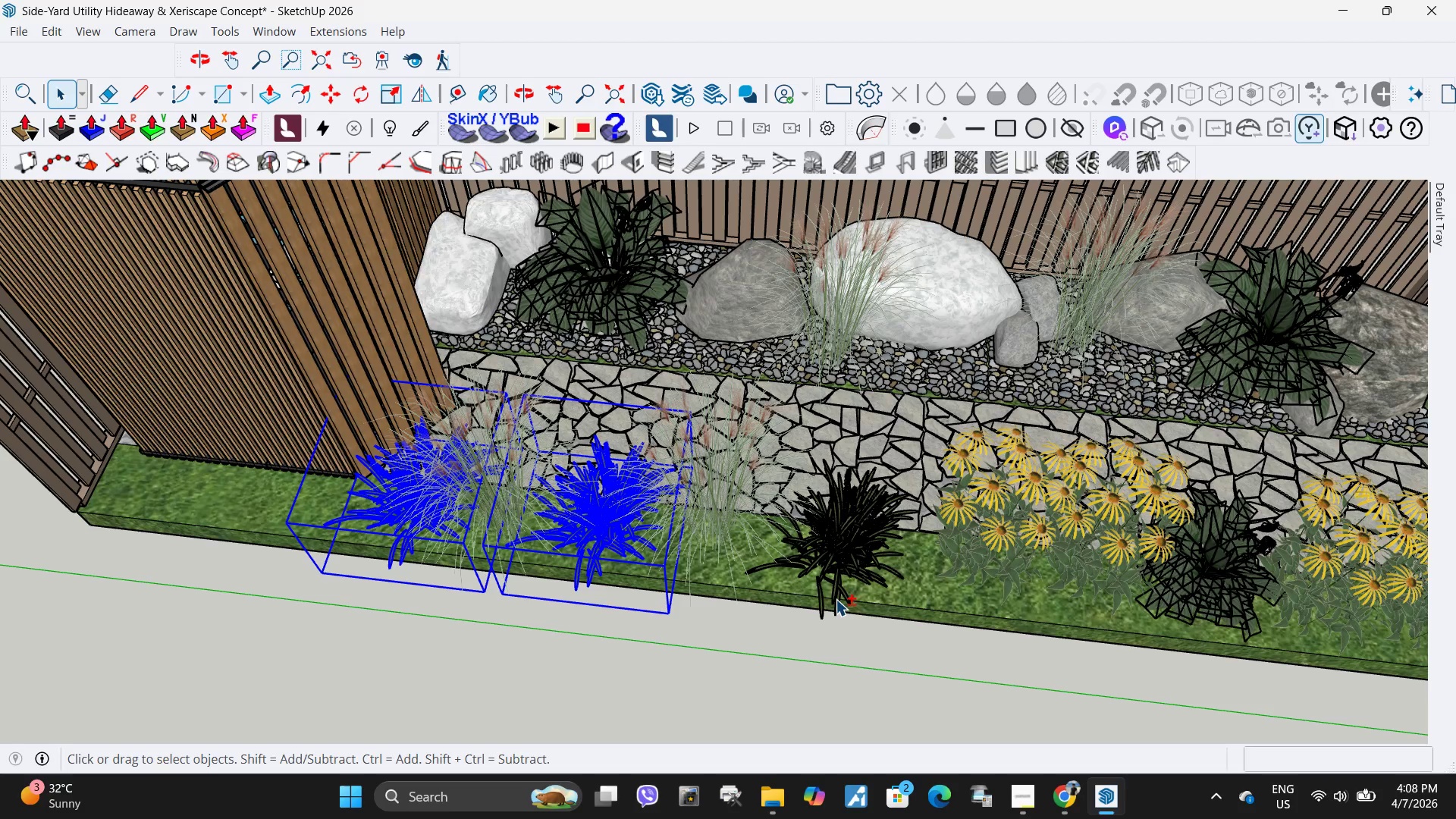 
double_click([836, 599])
 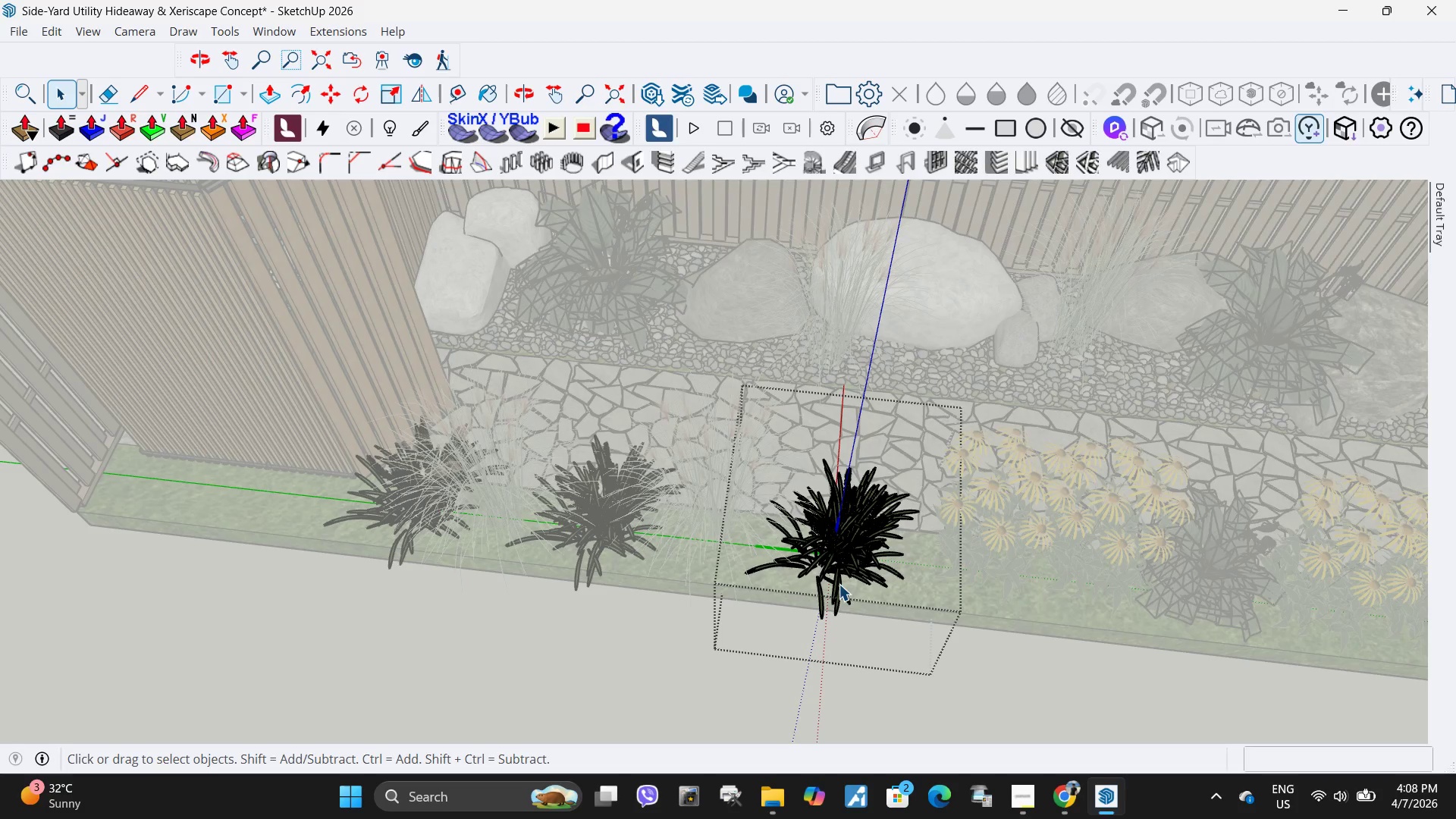 
key(Escape)
 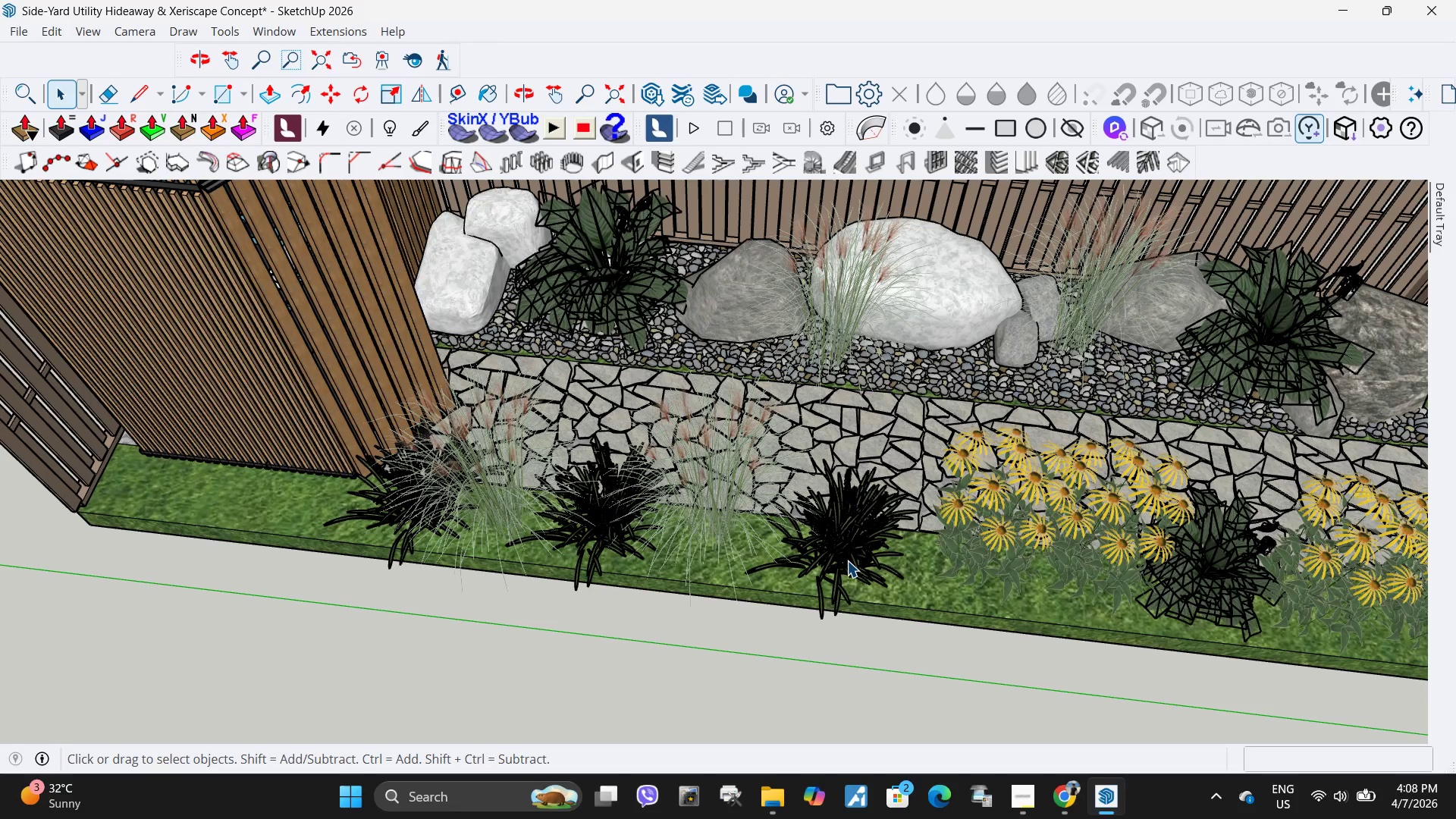 
left_click([847, 560])
 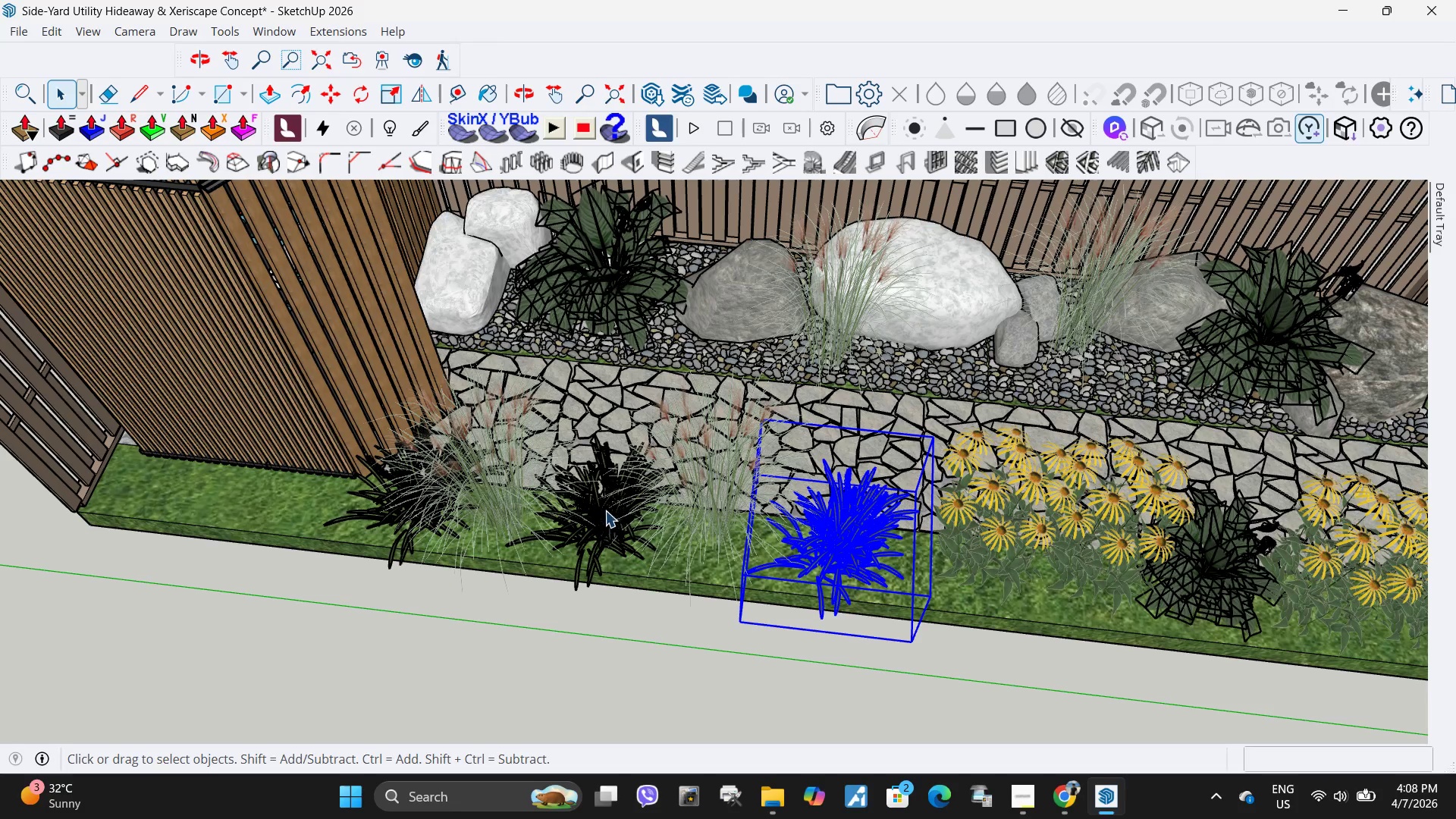 
hold_key(key=ShiftLeft, duration=0.39)
left_click([601, 522])
 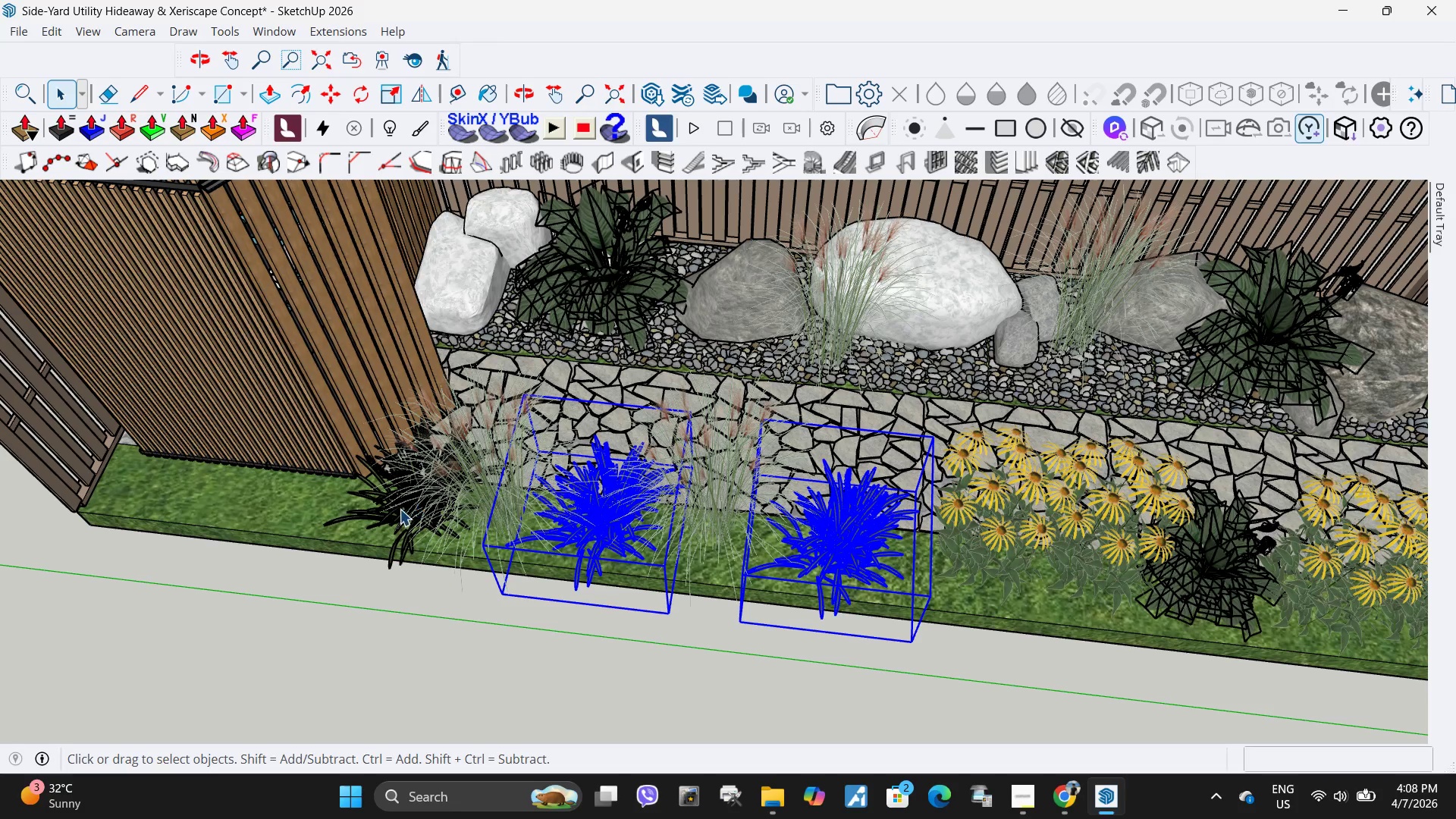 
hold_key(key=ShiftLeft, duration=0.59)
left_click([364, 516])
 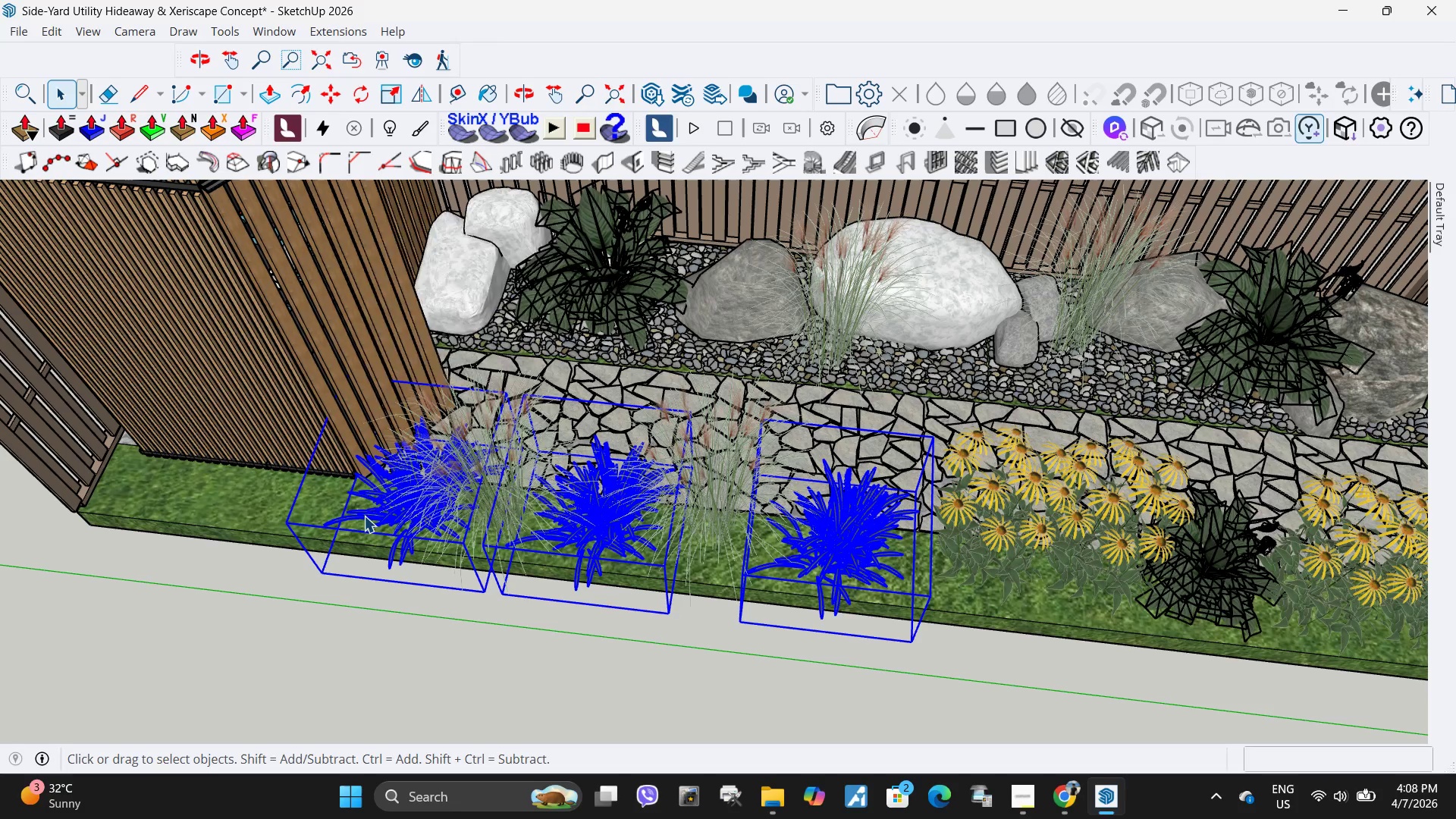 
right_click([364, 516])
 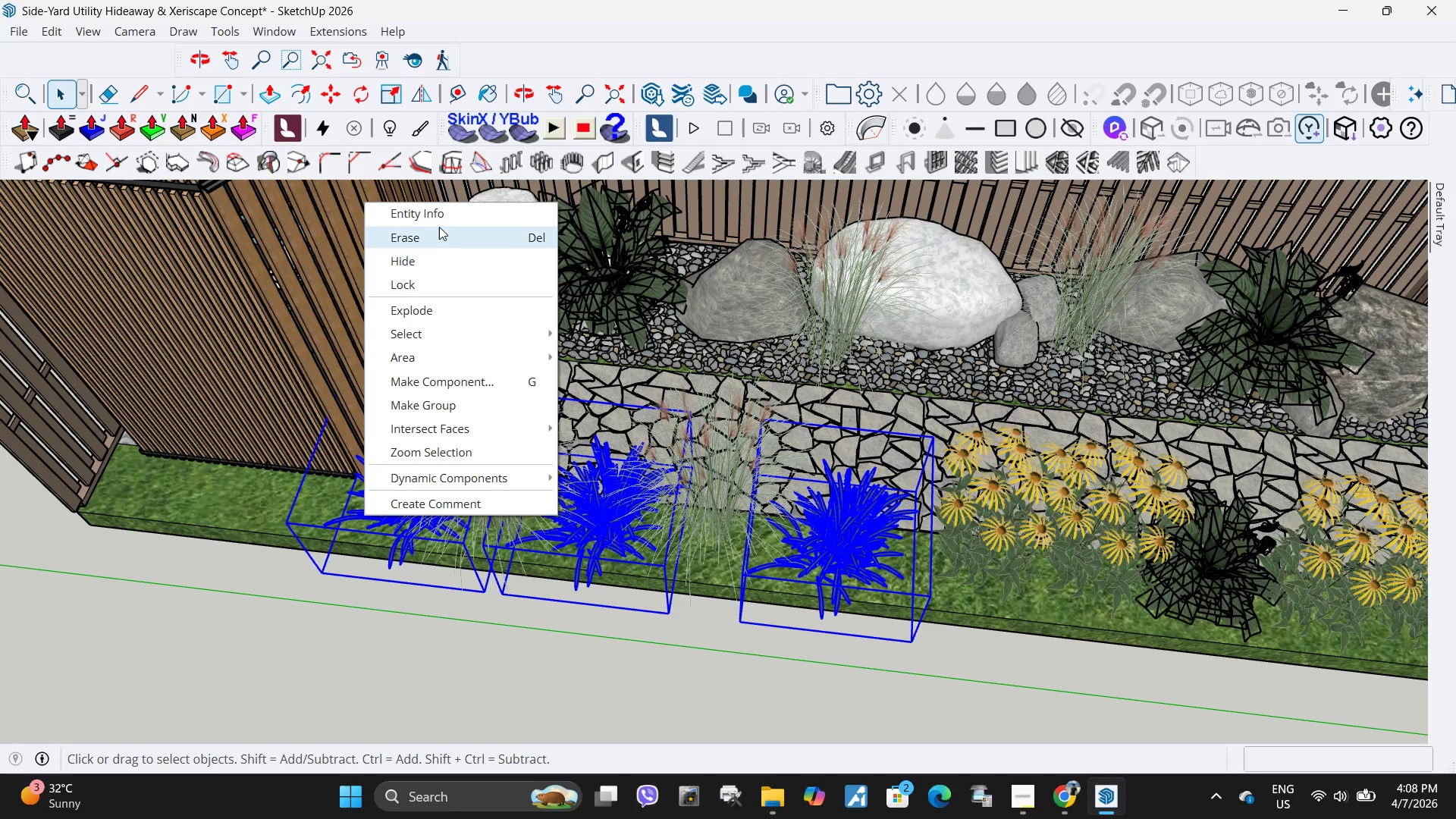 
left_click([439, 215])
 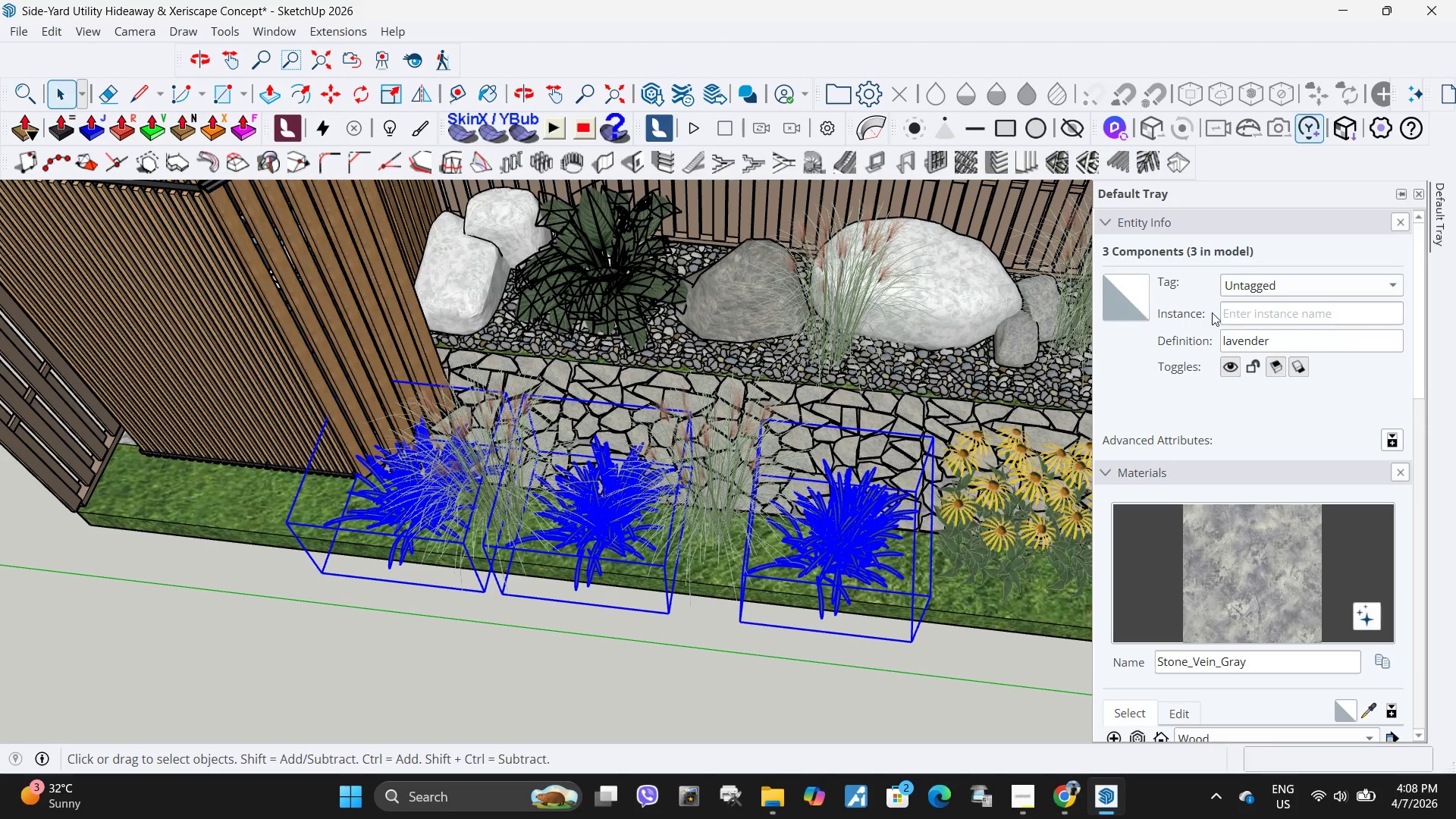 
left_click([1250, 289])
 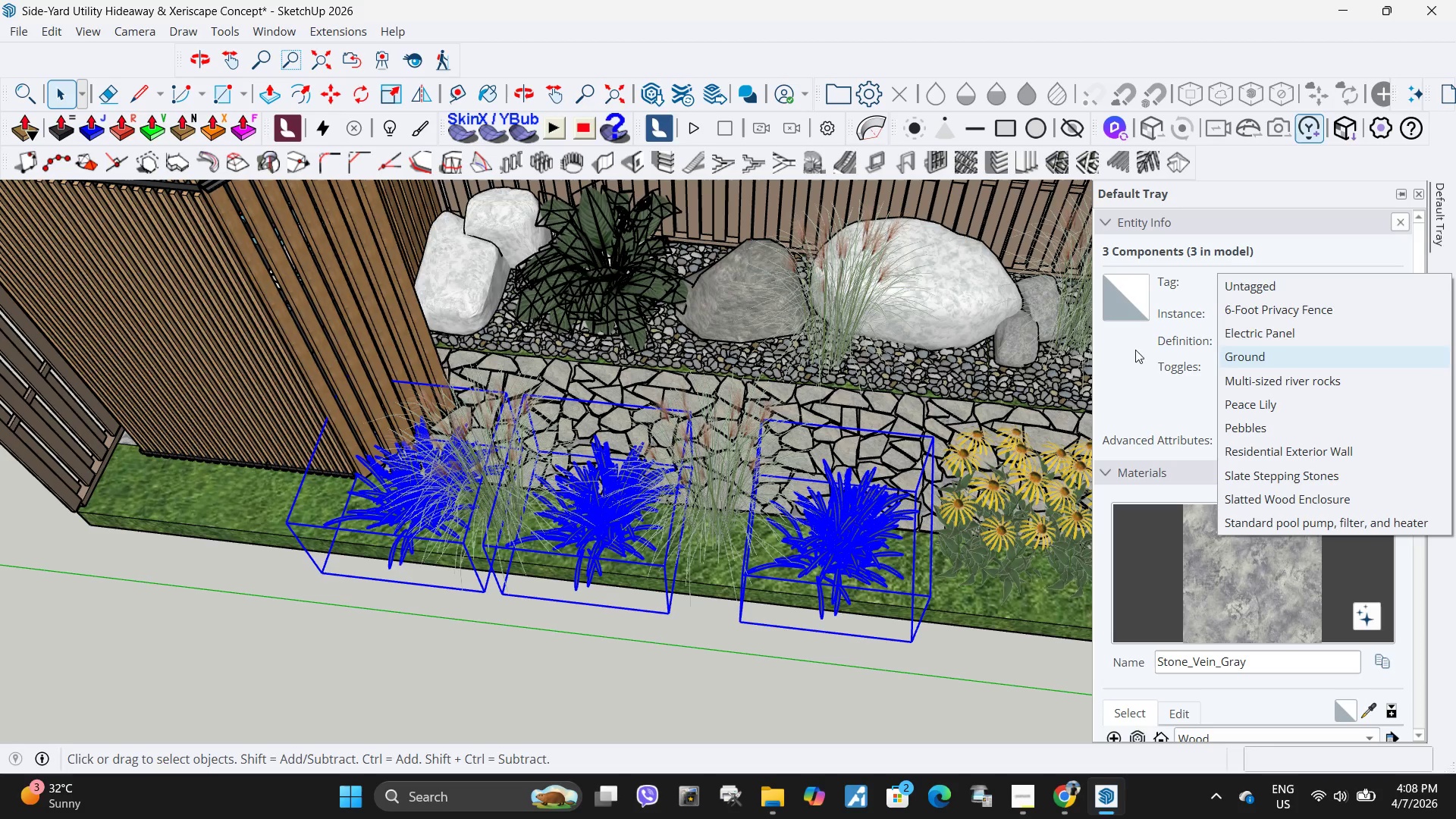 
scroll: coordinate [1133, 407], scroll_direction: down, amount: 3.0
 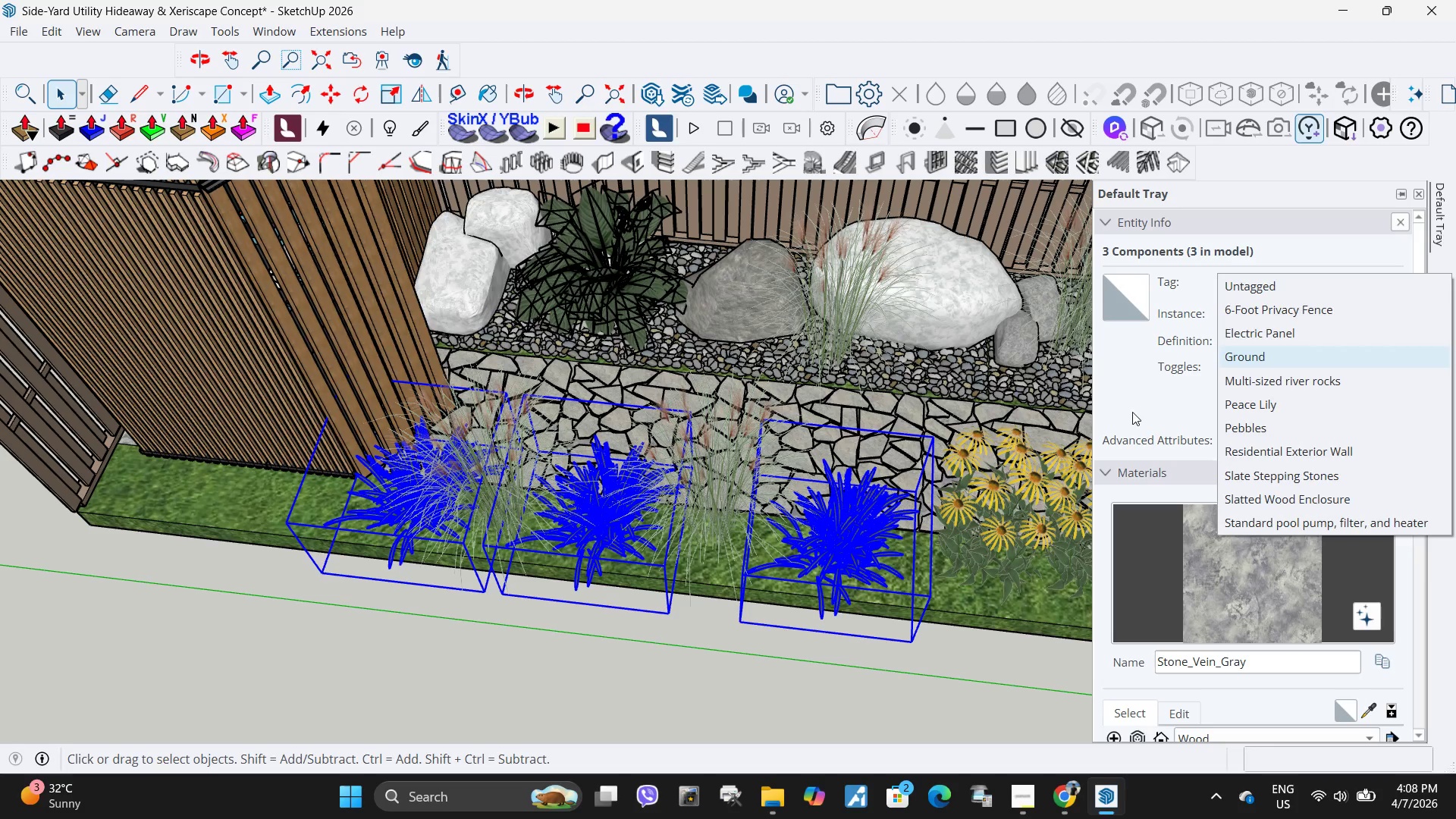 
left_click([1132, 410])
 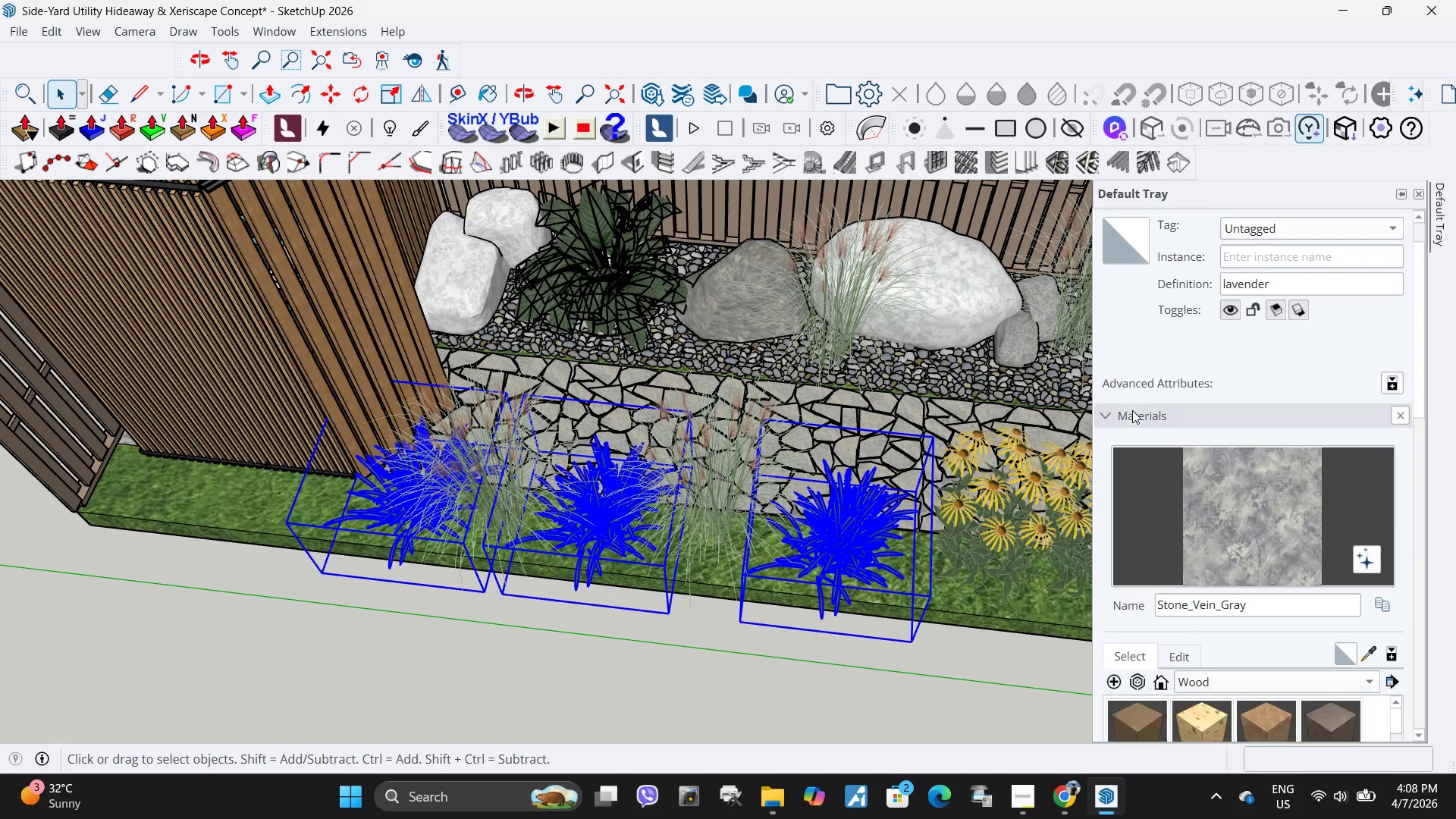 
scroll: coordinate [1151, 485], scroll_direction: down, amount: 7.0
 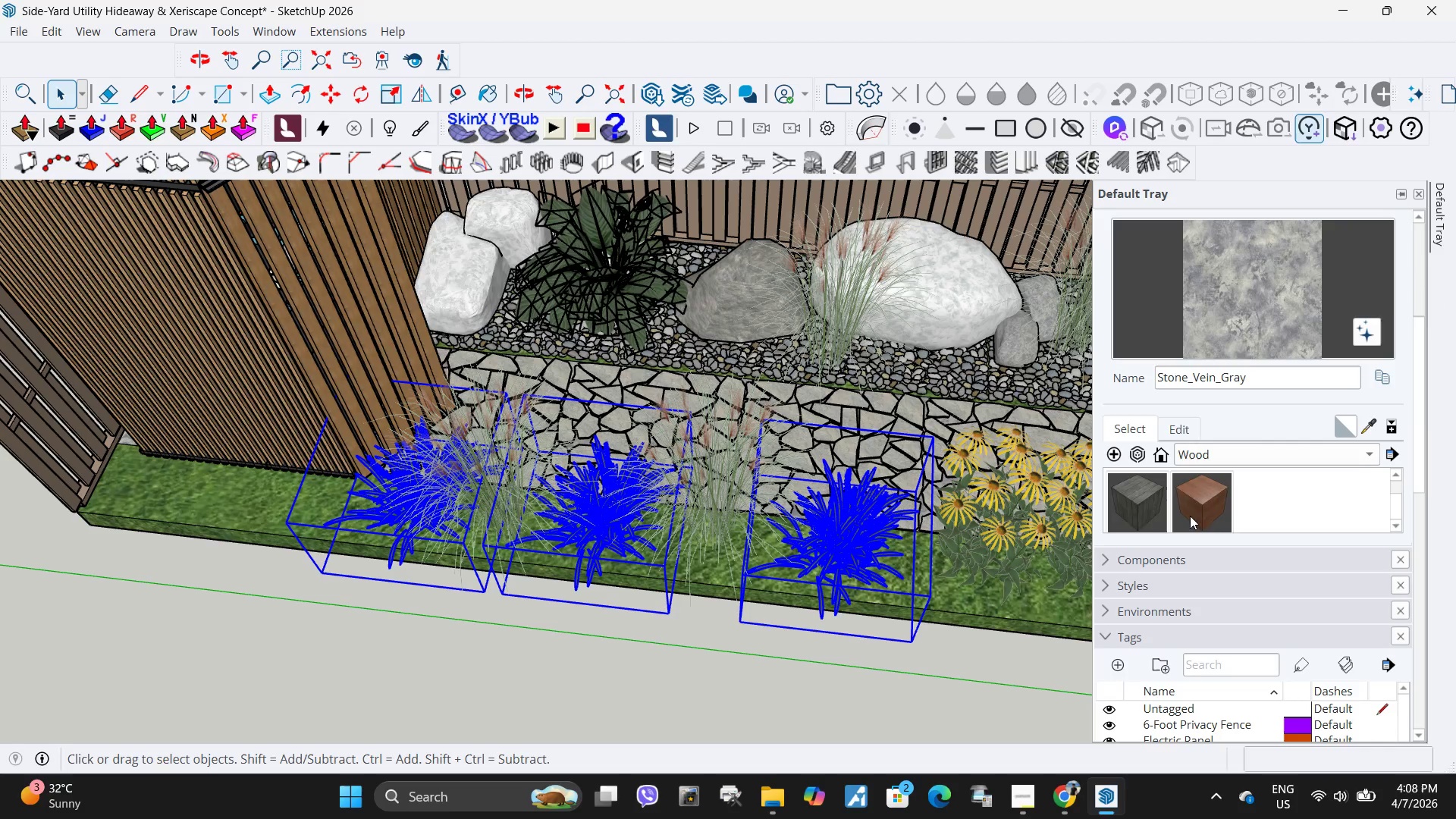 
scroll: coordinate [1200, 510], scroll_direction: up, amount: 5.0
 